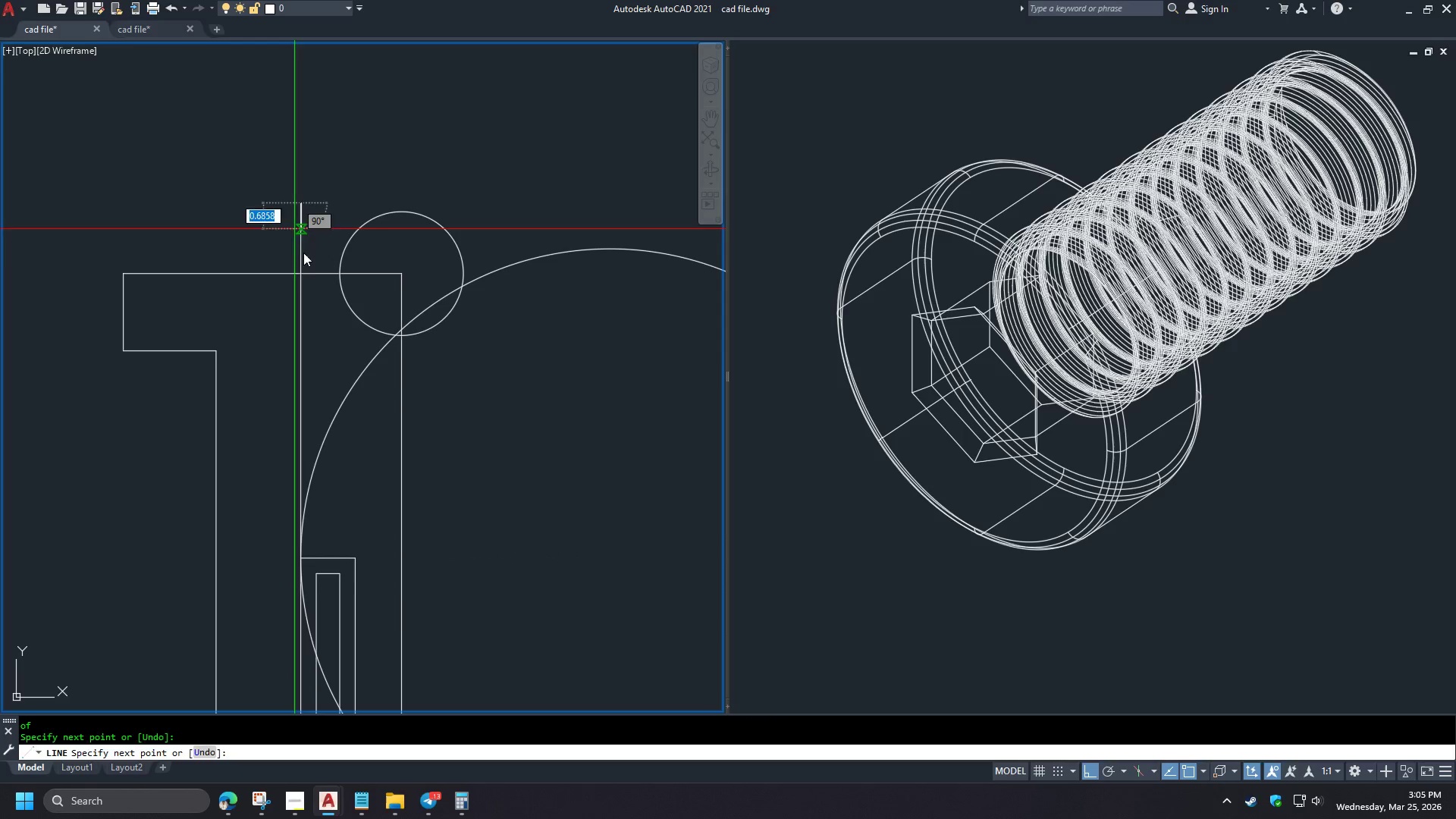 
key(Space)
 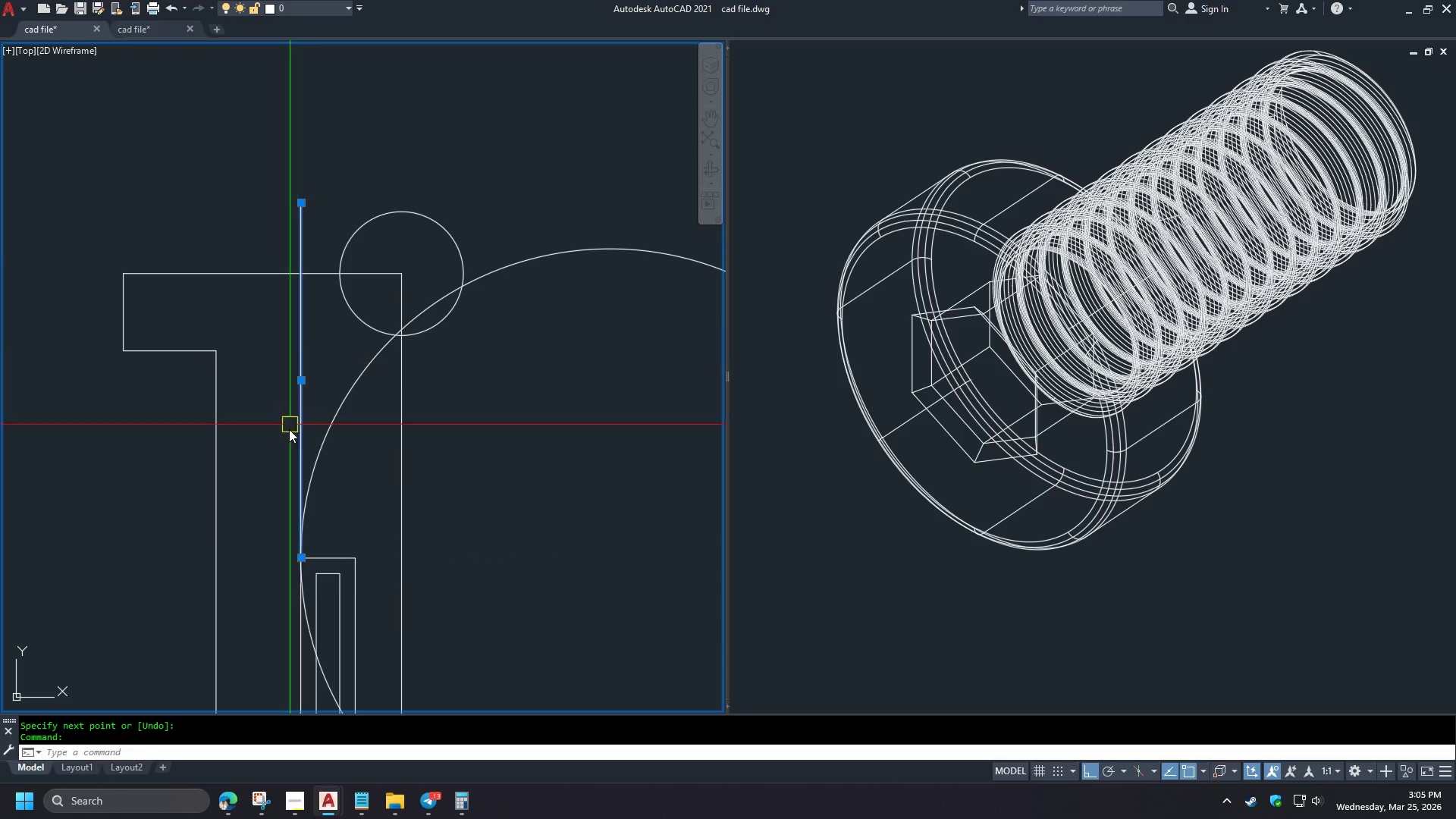 
key(R)
 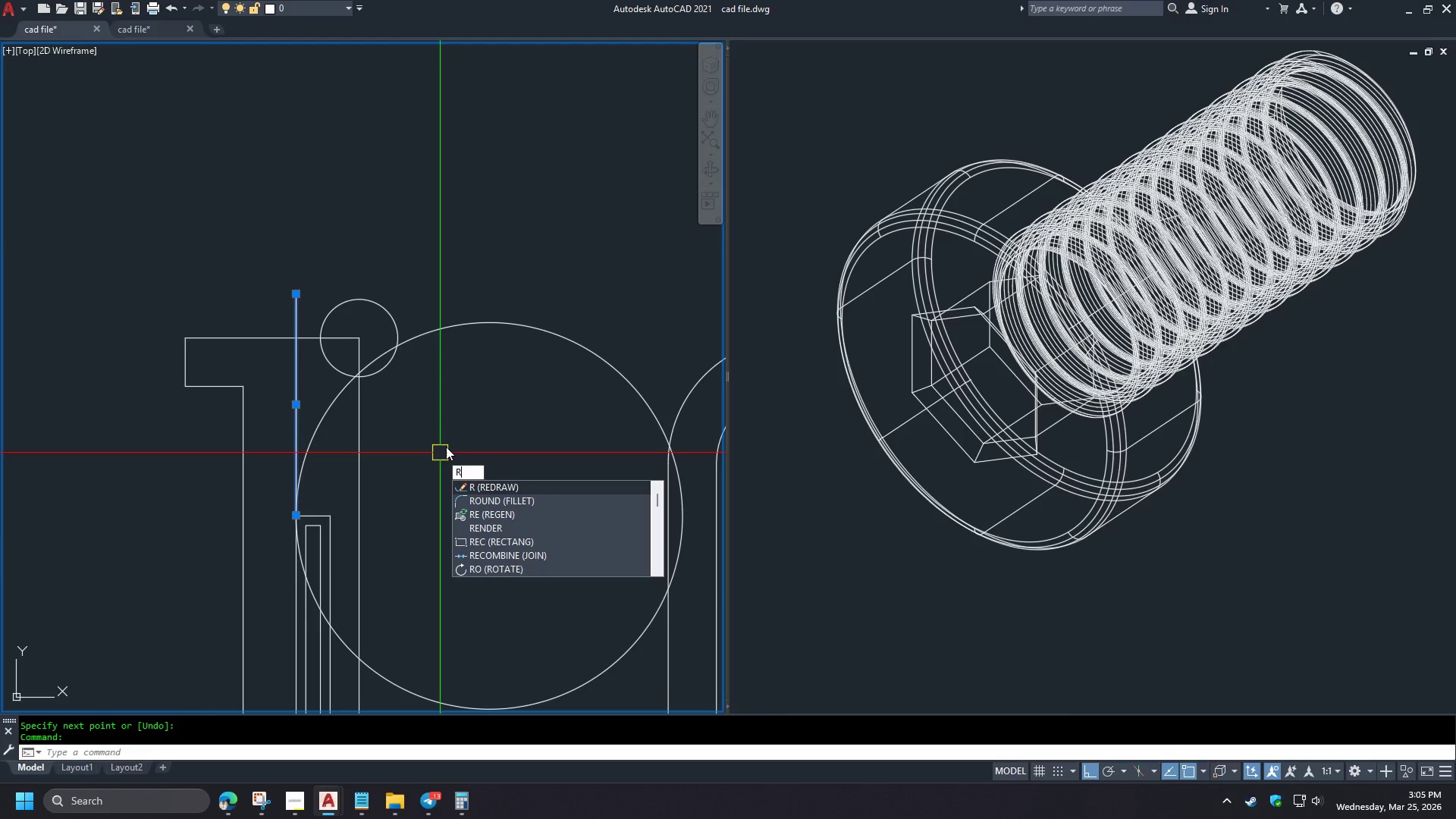 
key(O)
 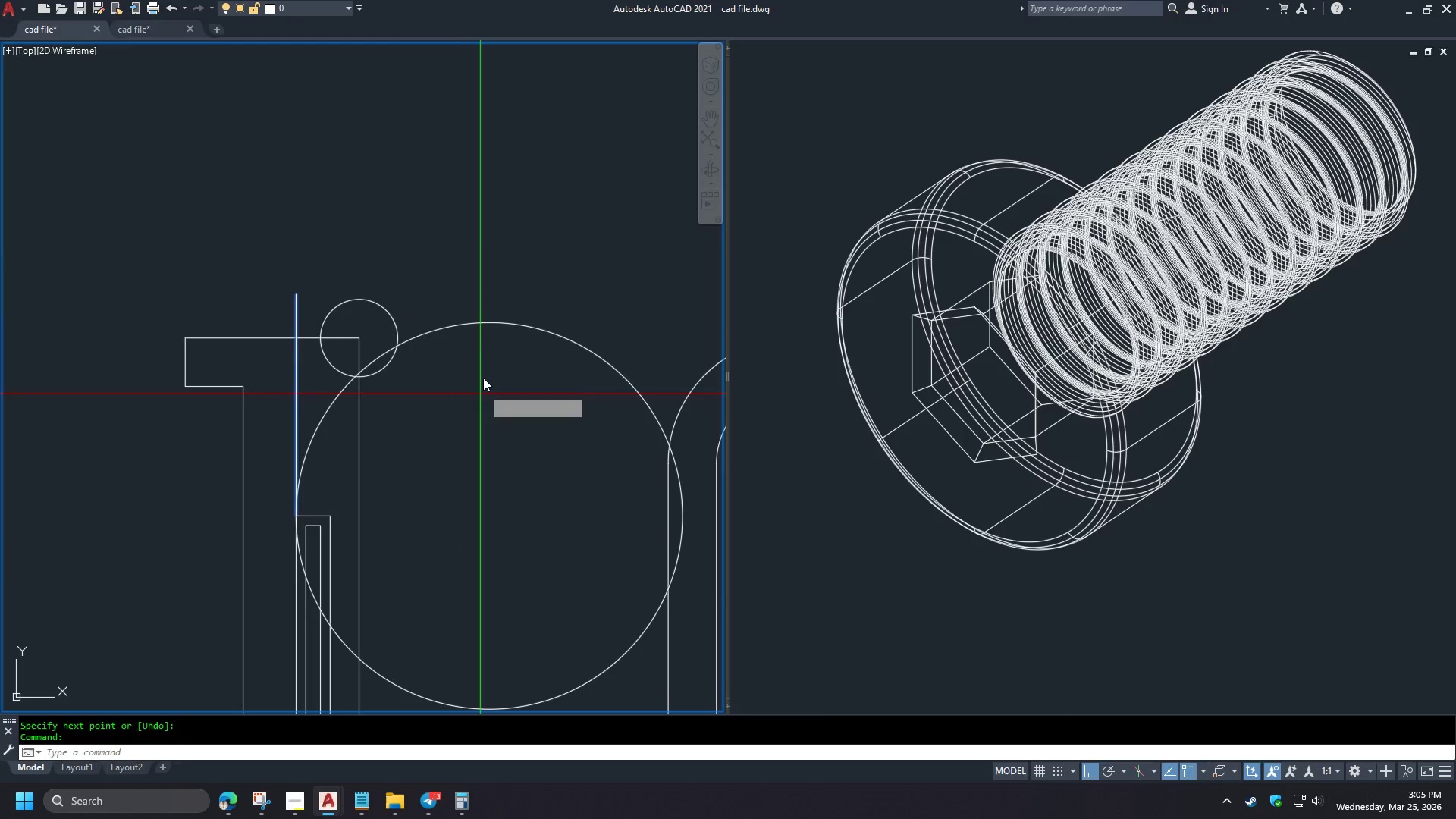 
key(Space)
 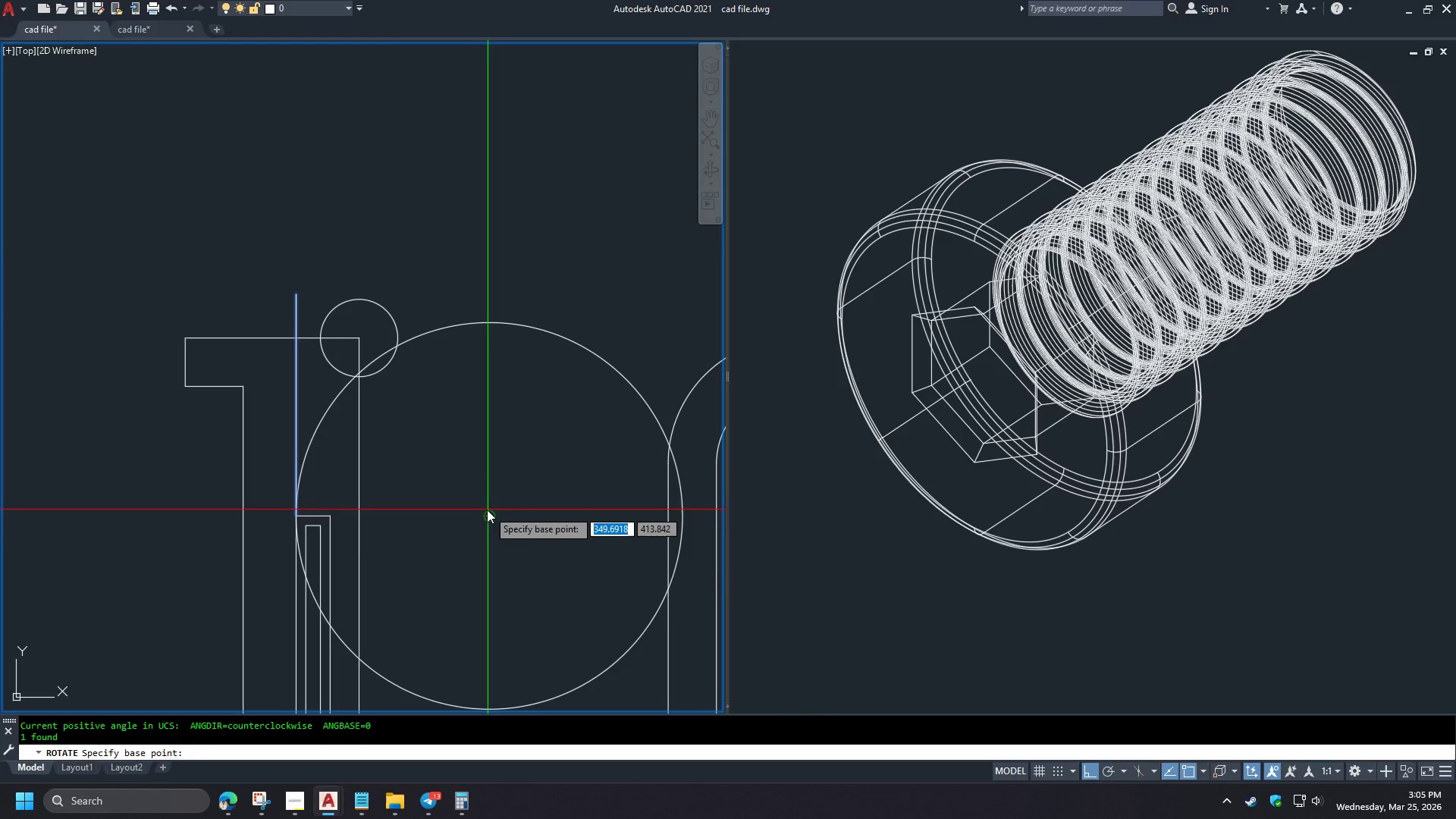 
left_click([485, 513])
 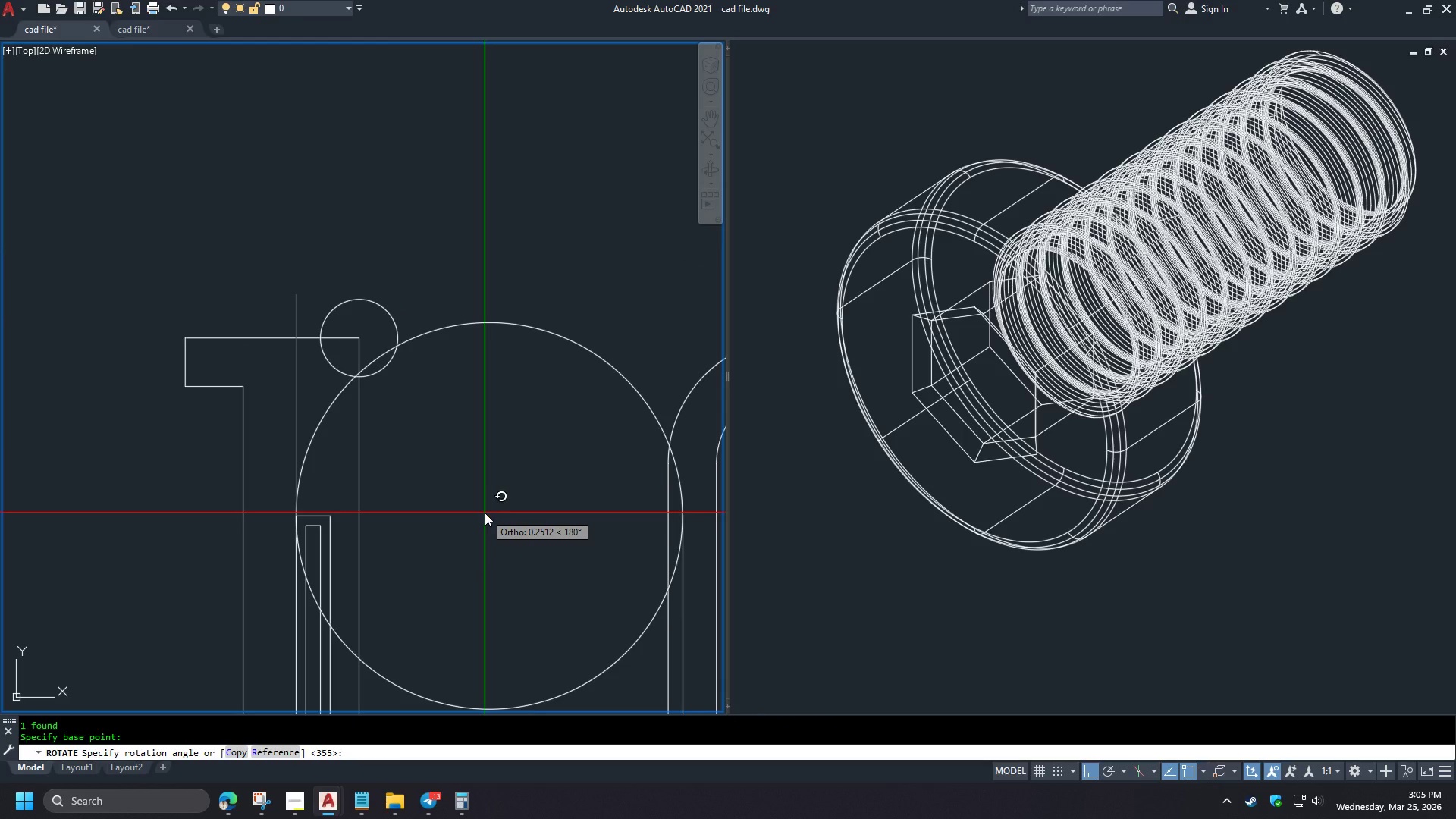 
scroll: coordinate [288, 447], scroll_direction: down, amount: 1.0
 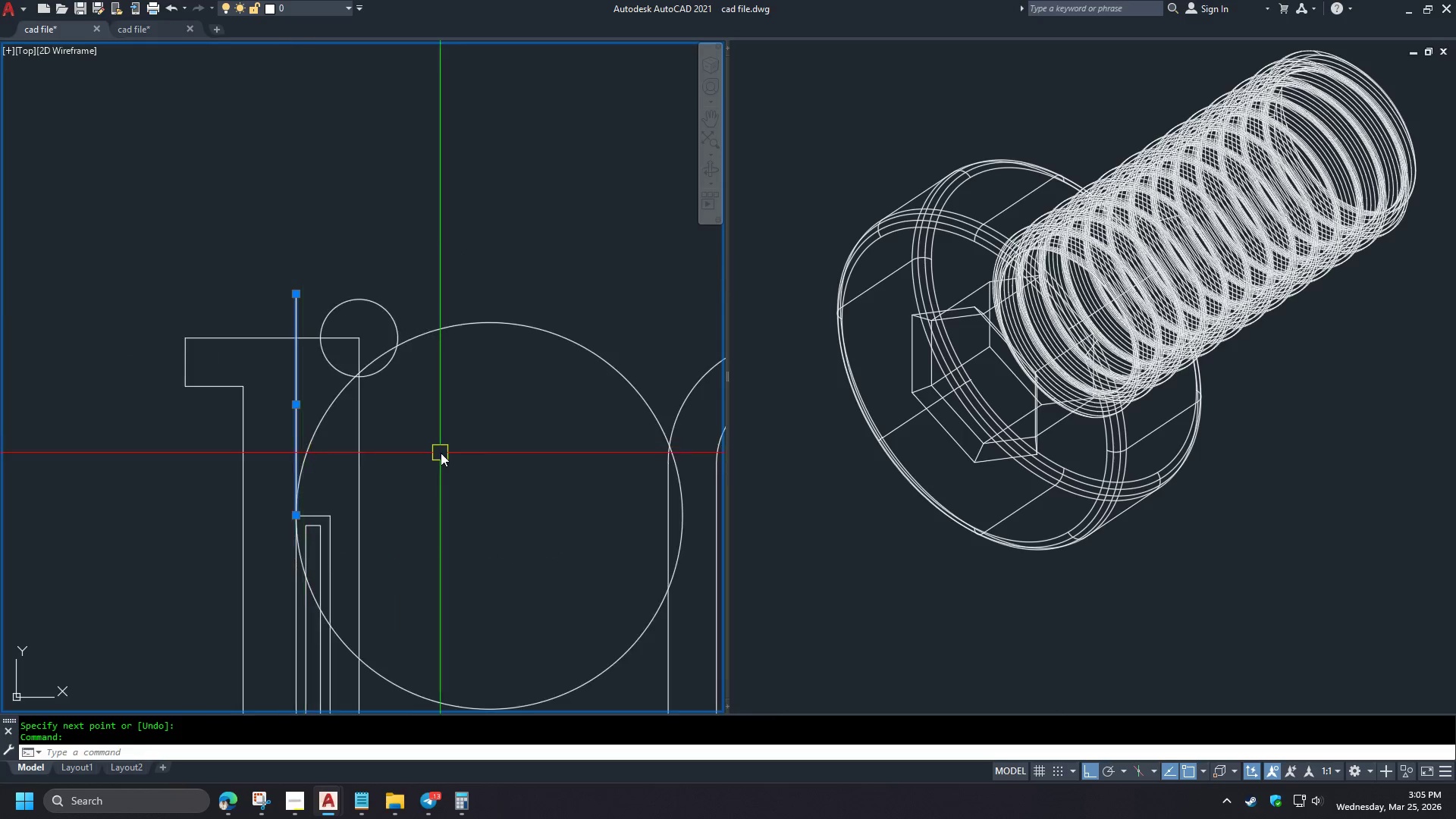 
key(NumpadSubtract)
 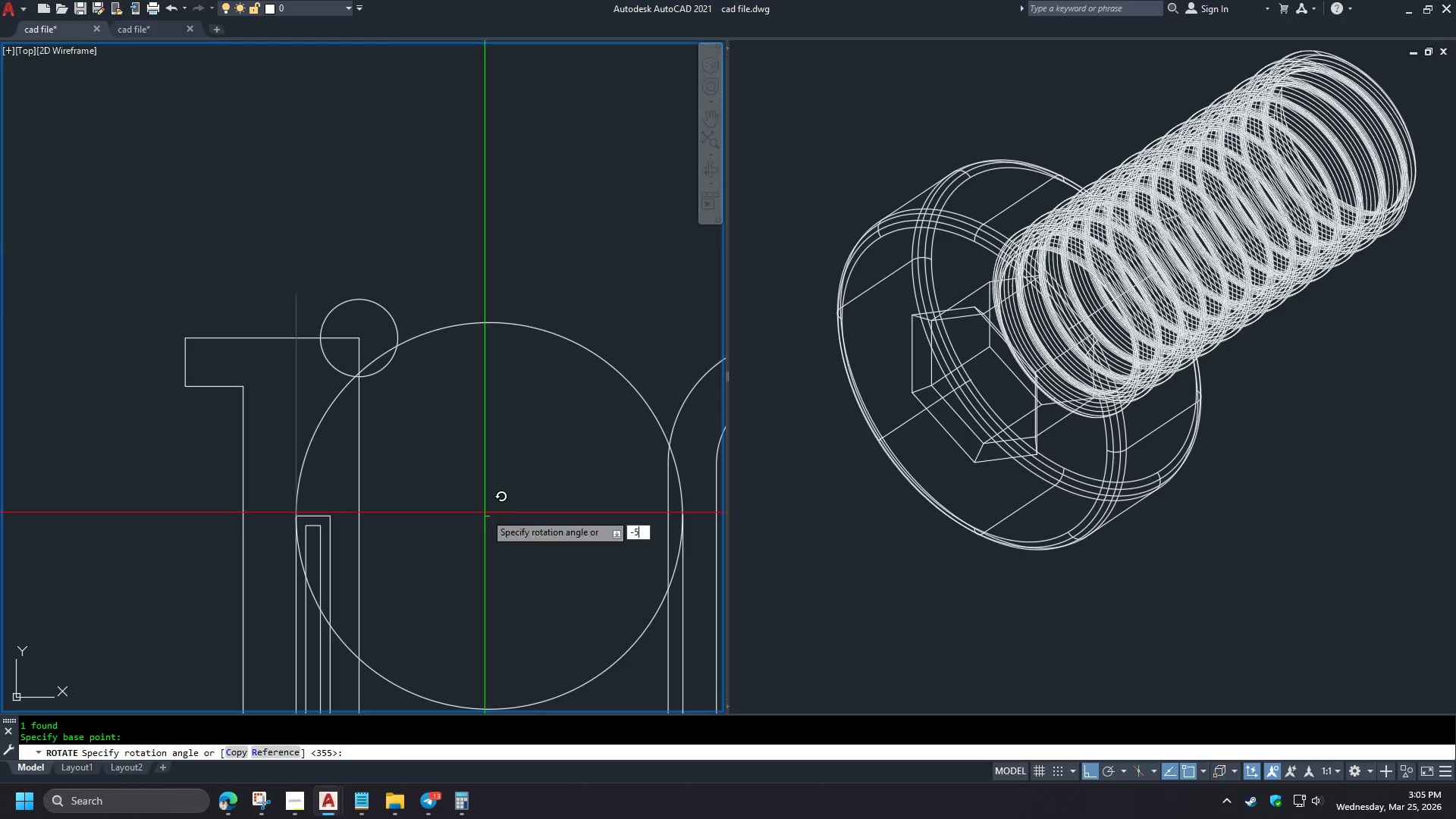 
key(Numpad5)
 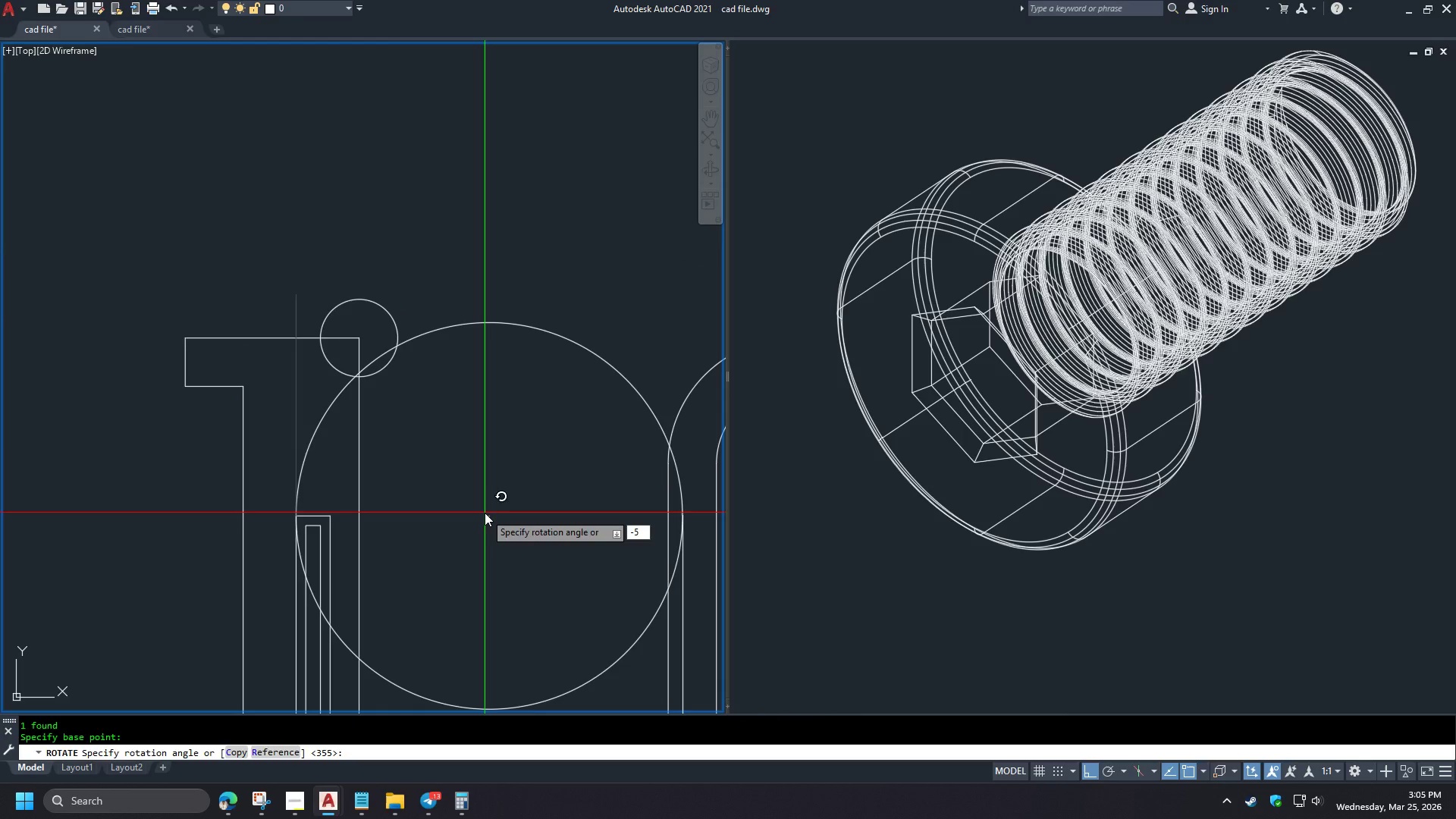 
key(Space)
 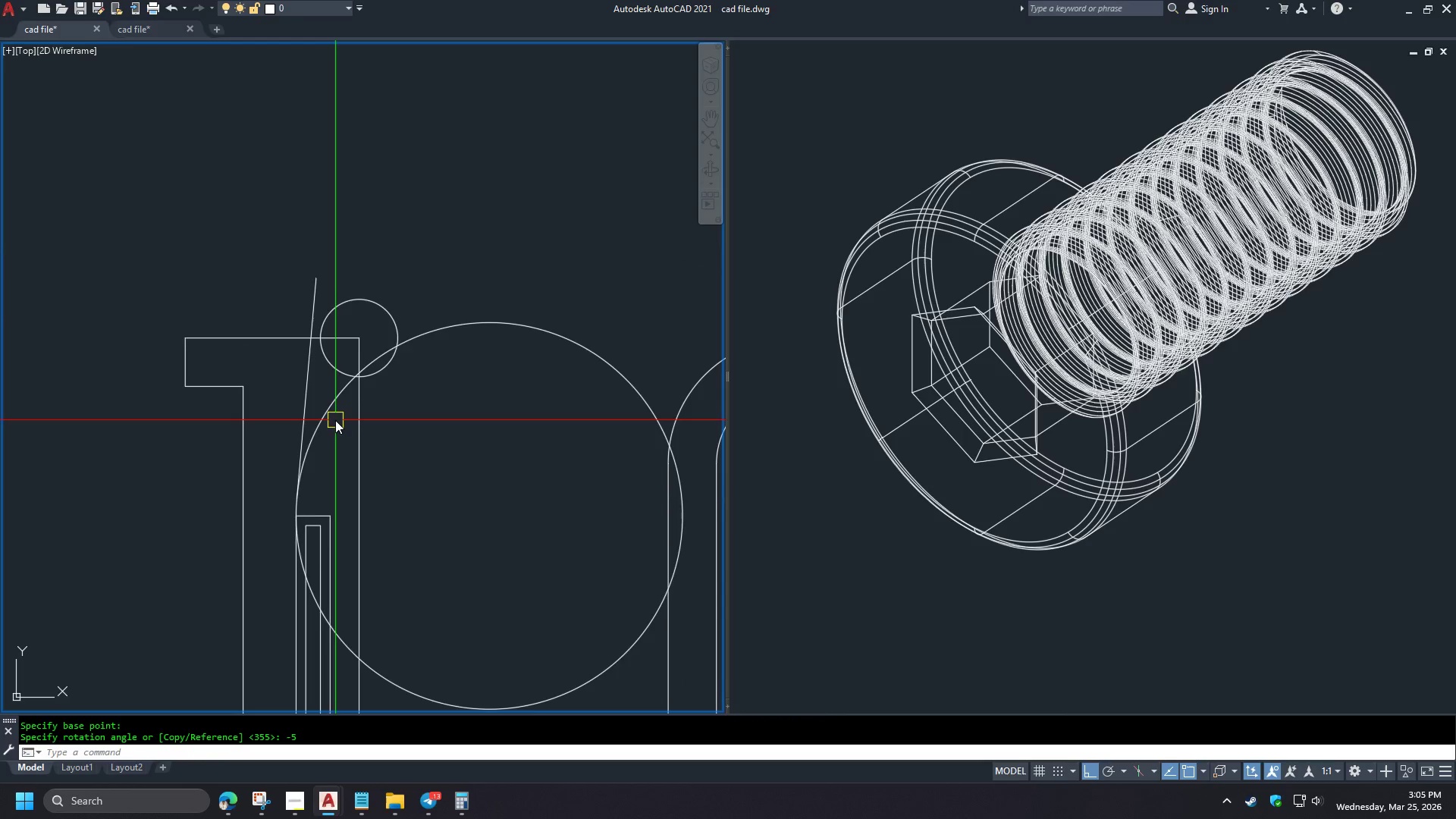 
left_click([325, 412])
 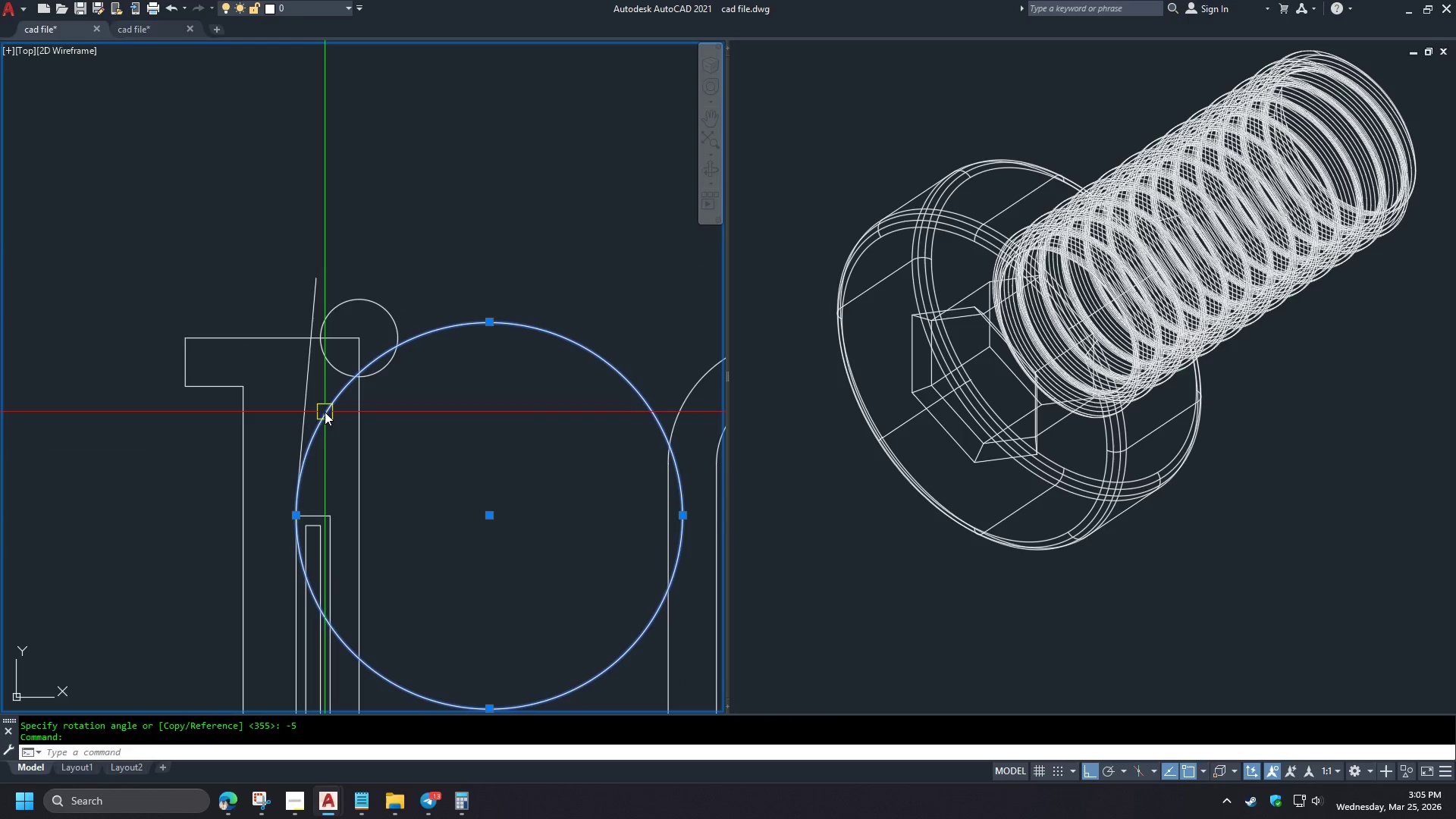 
key(E)
 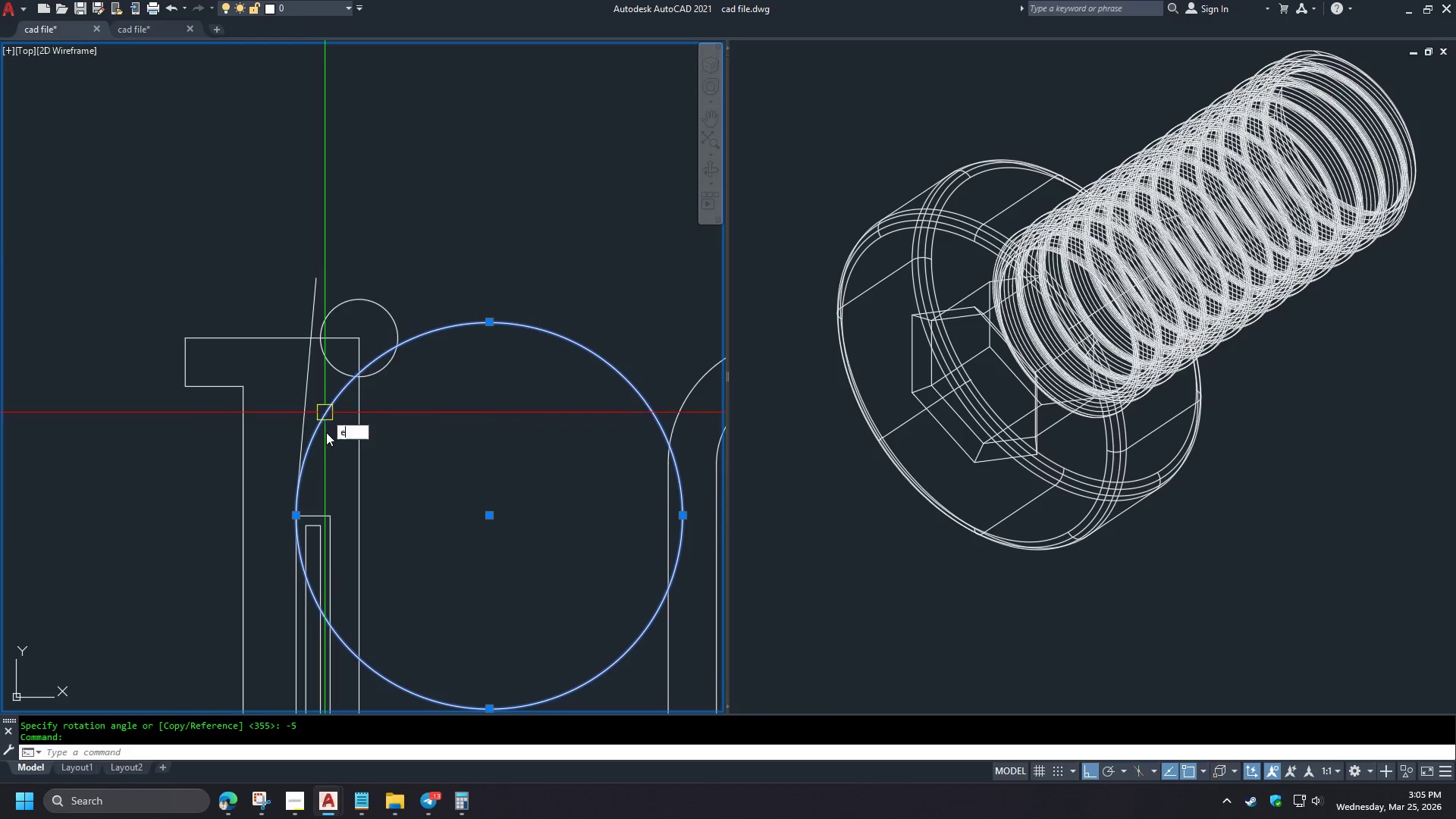 
key(Space)
 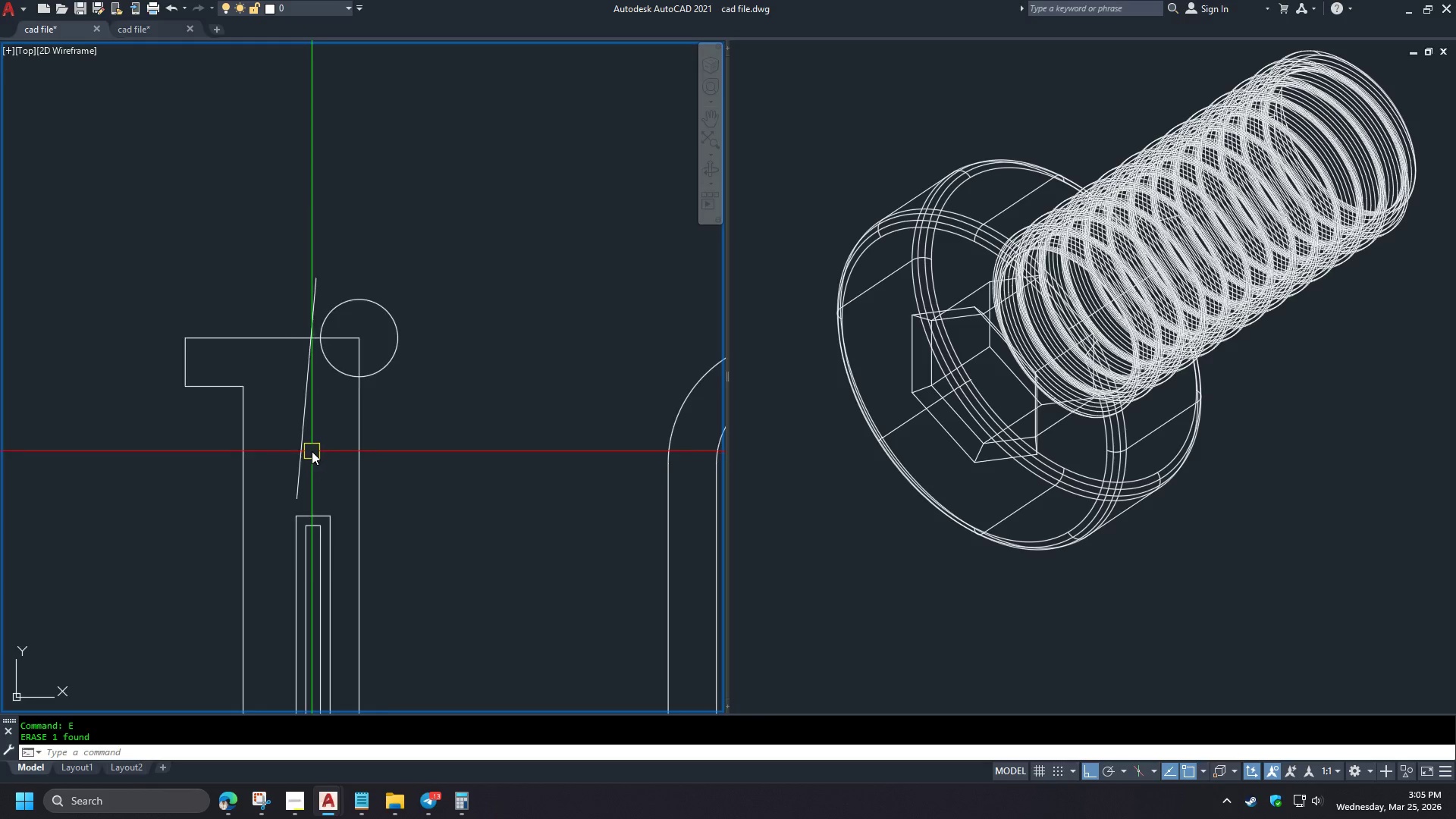 
hold_key(key=ControlLeft, duration=0.33)
 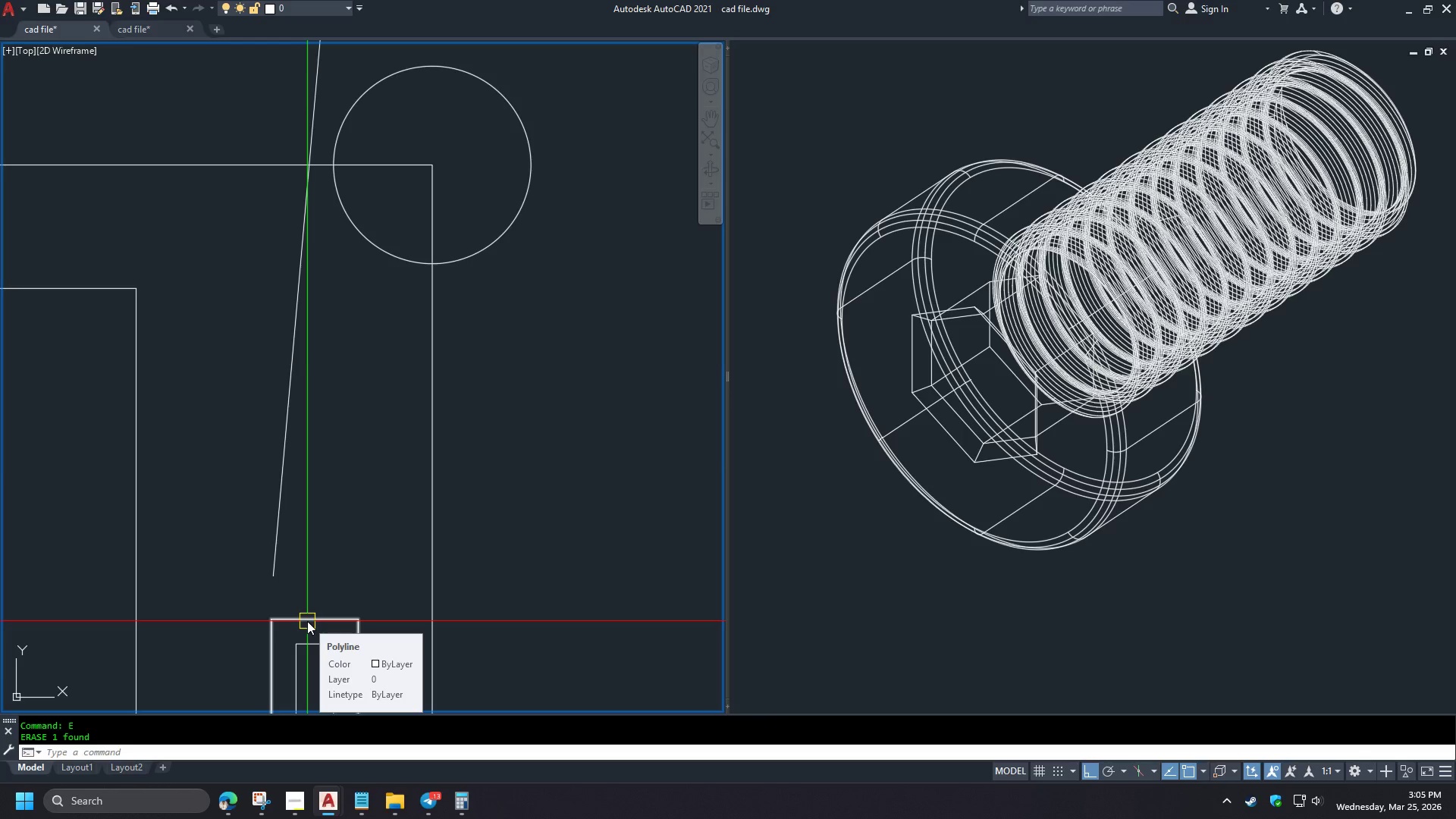 
scroll: coordinate [311, 450], scroll_direction: up, amount: 2.0
 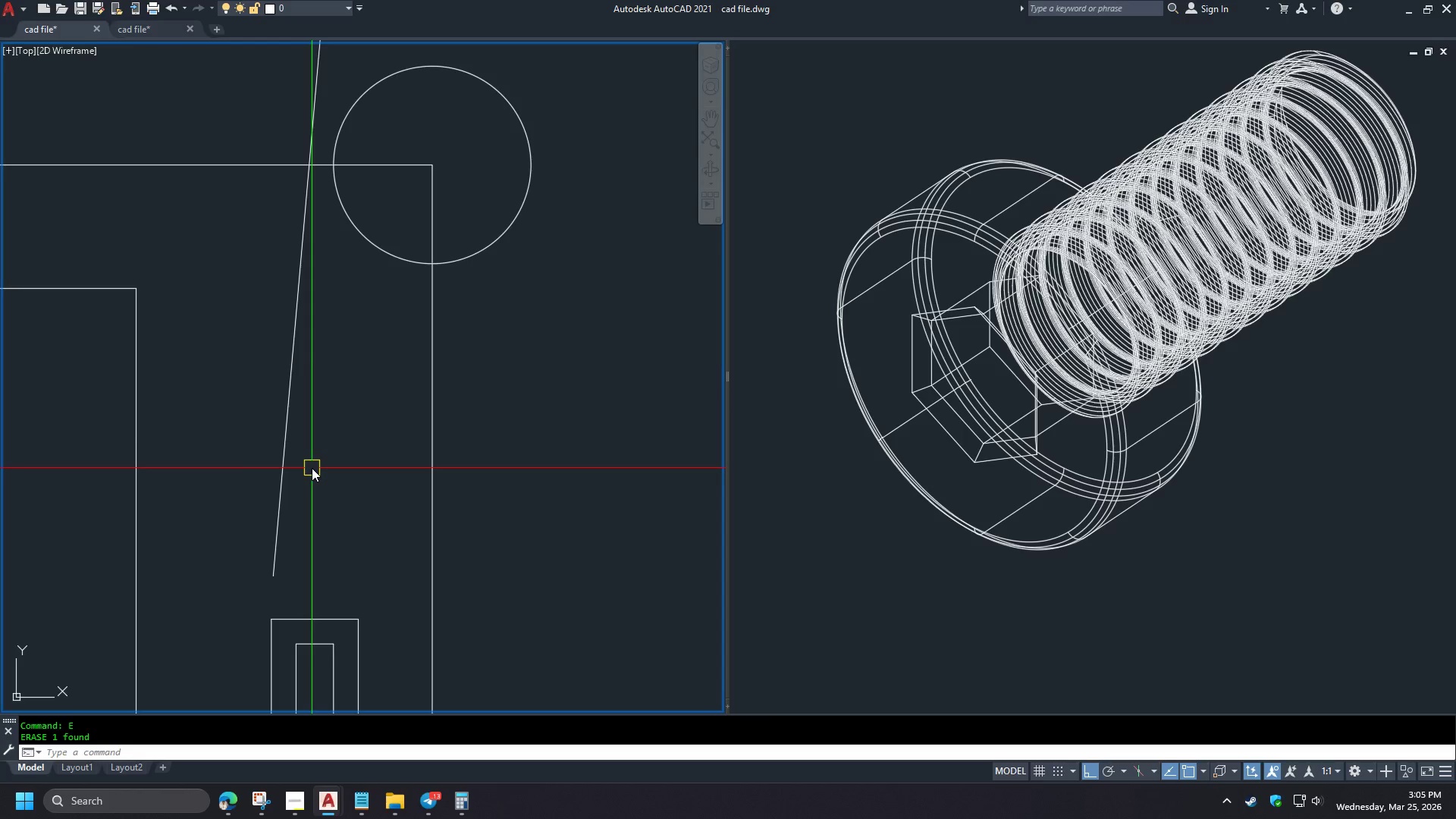 
left_click([307, 620])
 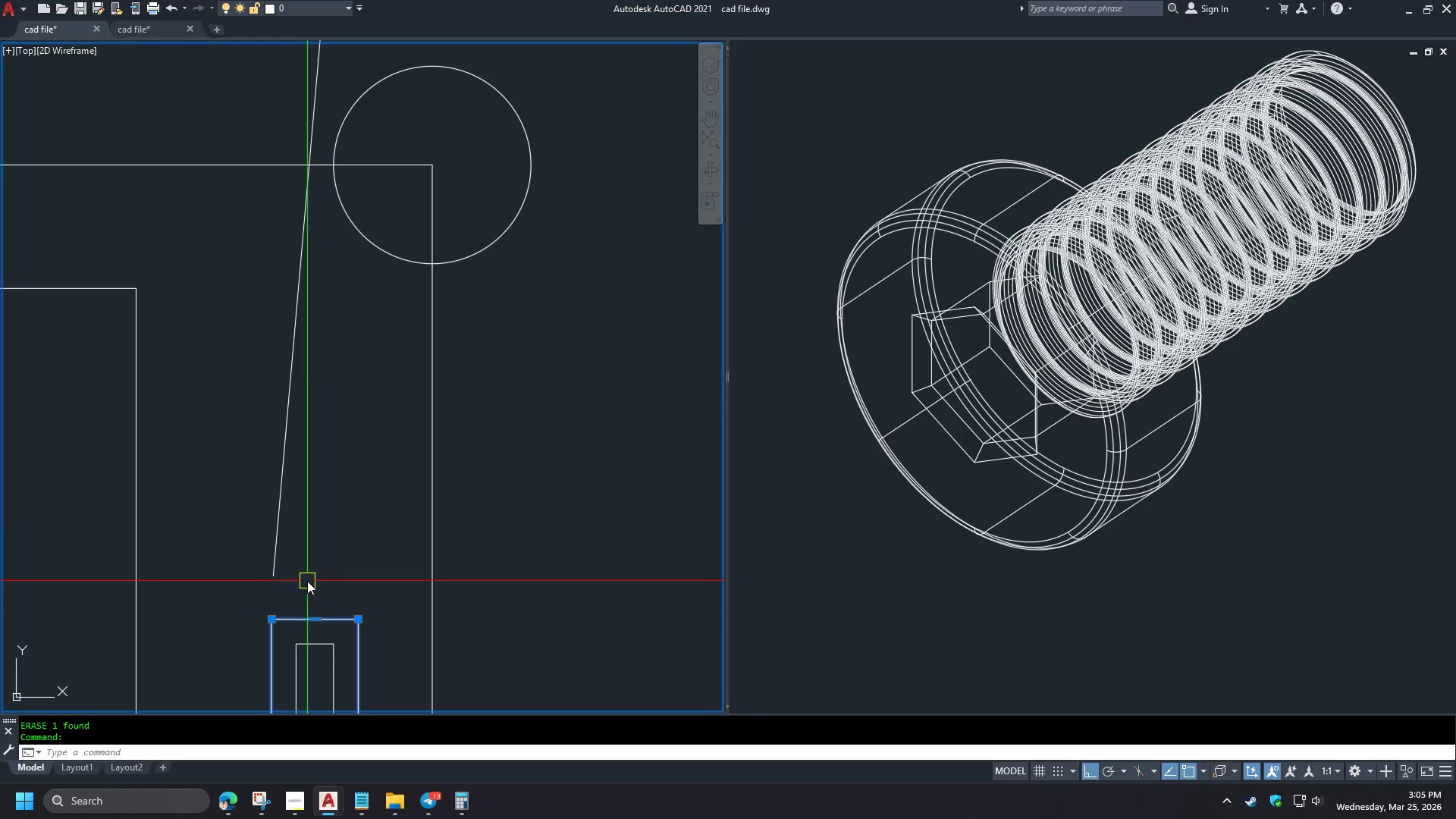 
key(X)
 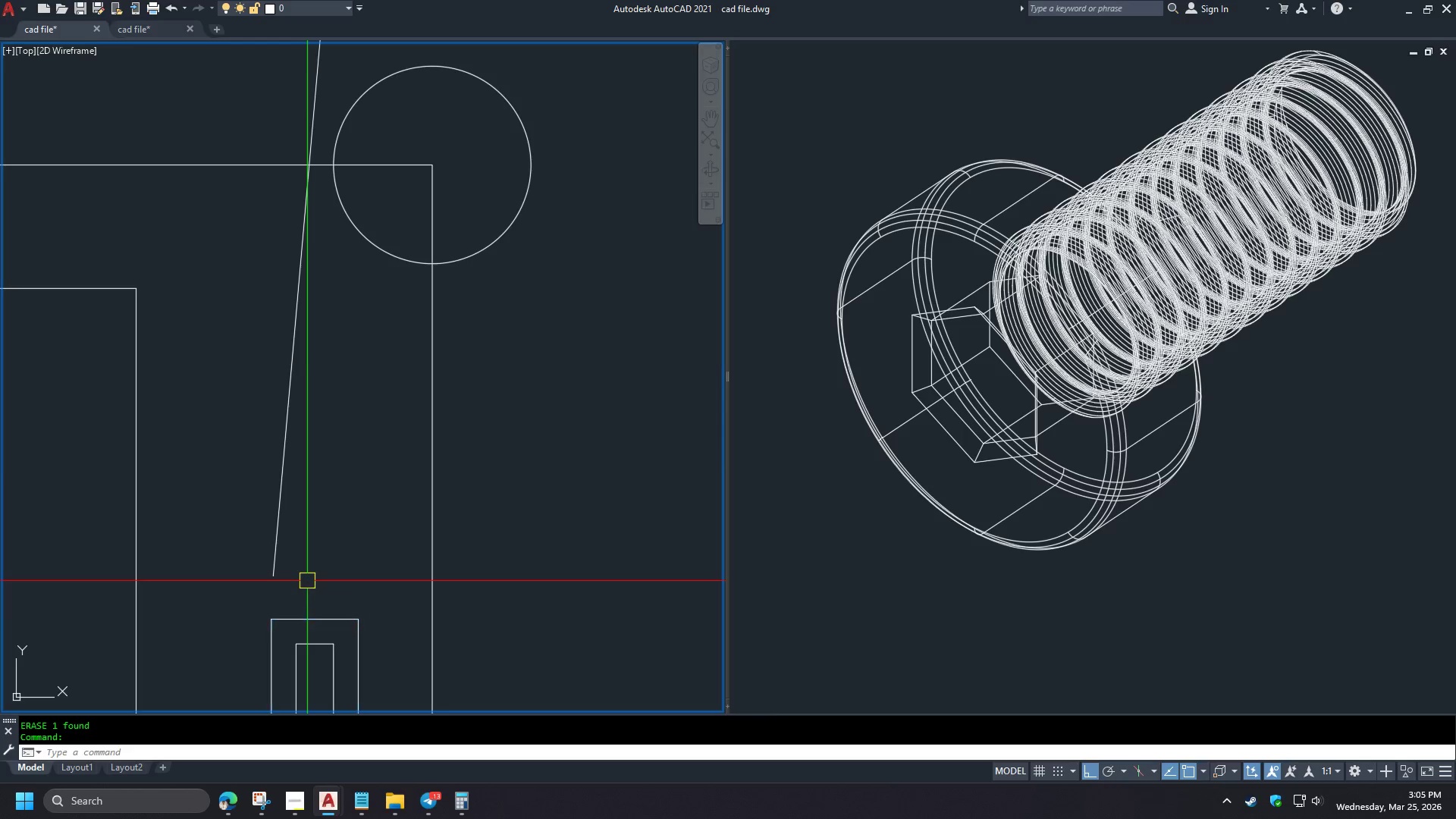 
key(Space)
 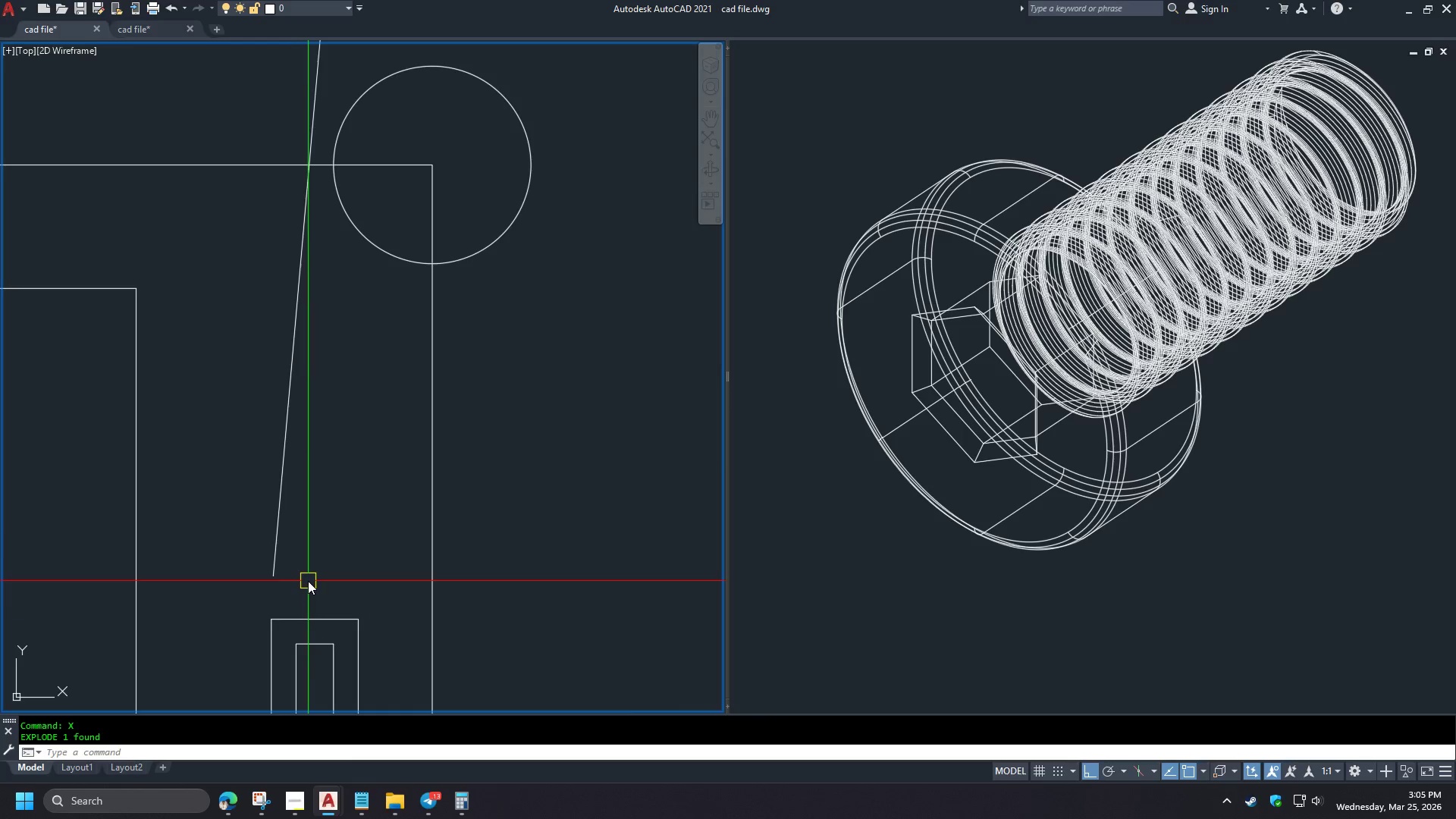 
key(O)
 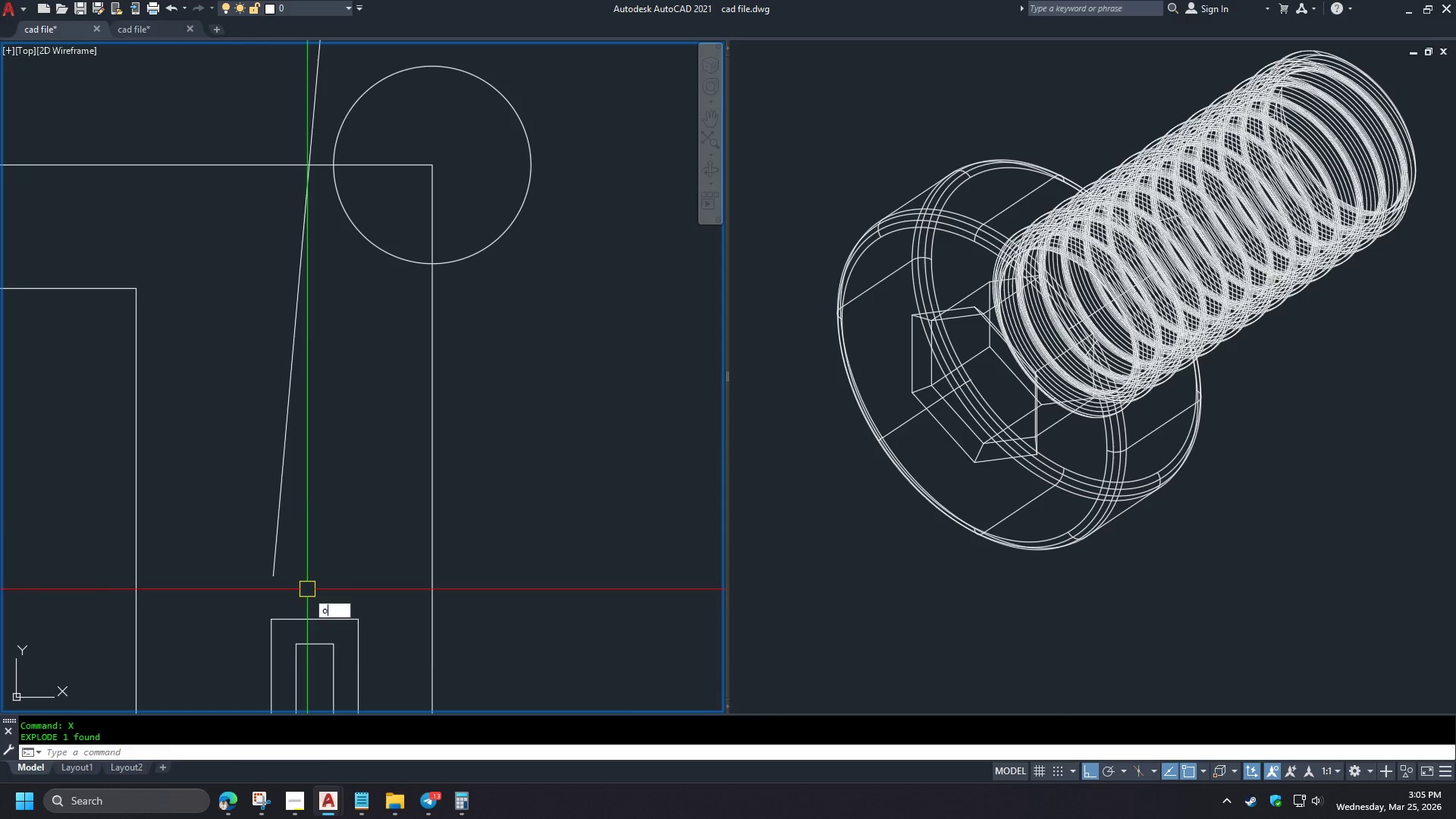 
key(Space)
 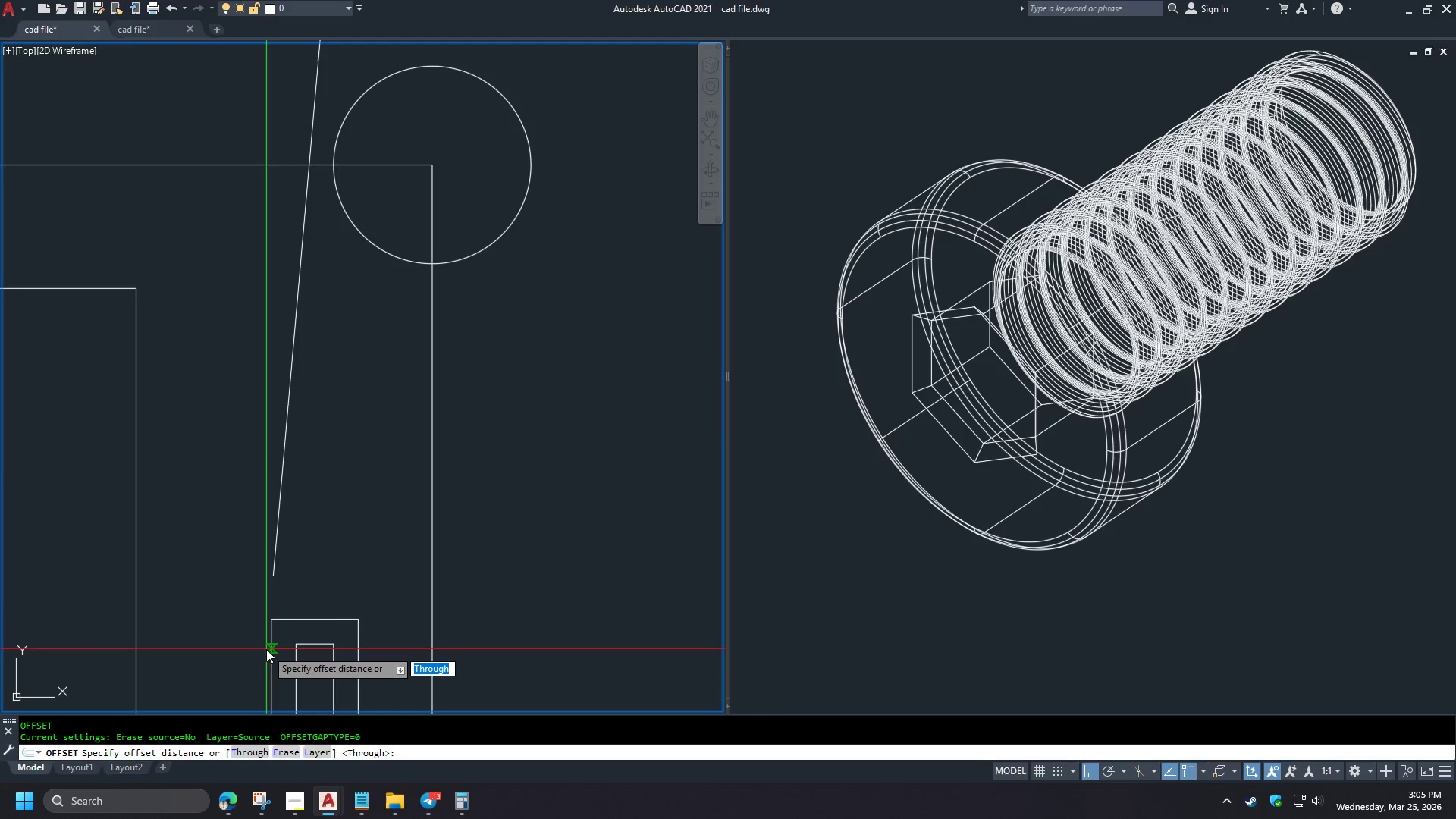 
left_click([266, 649])
 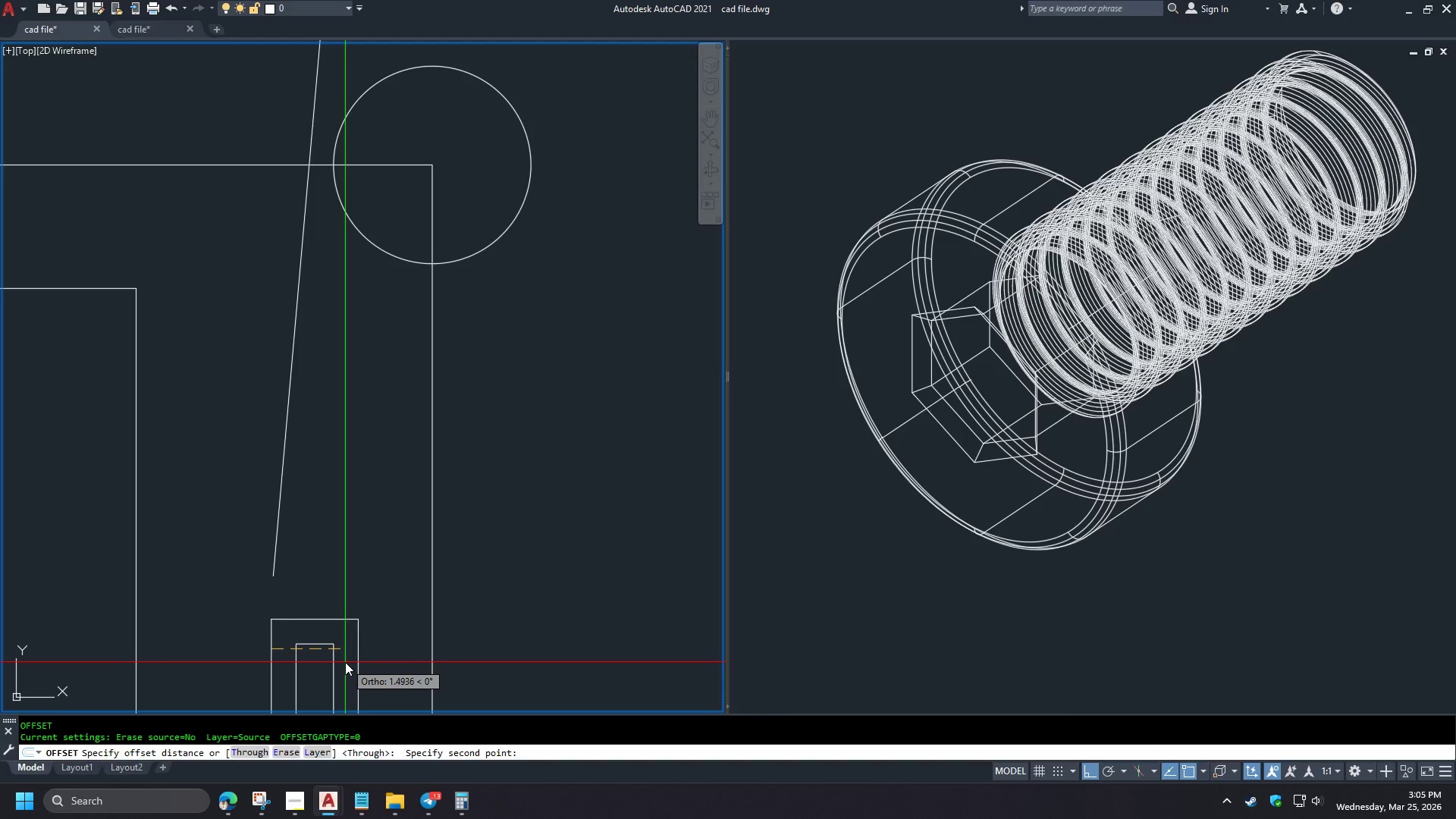 
left_click([356, 648])
 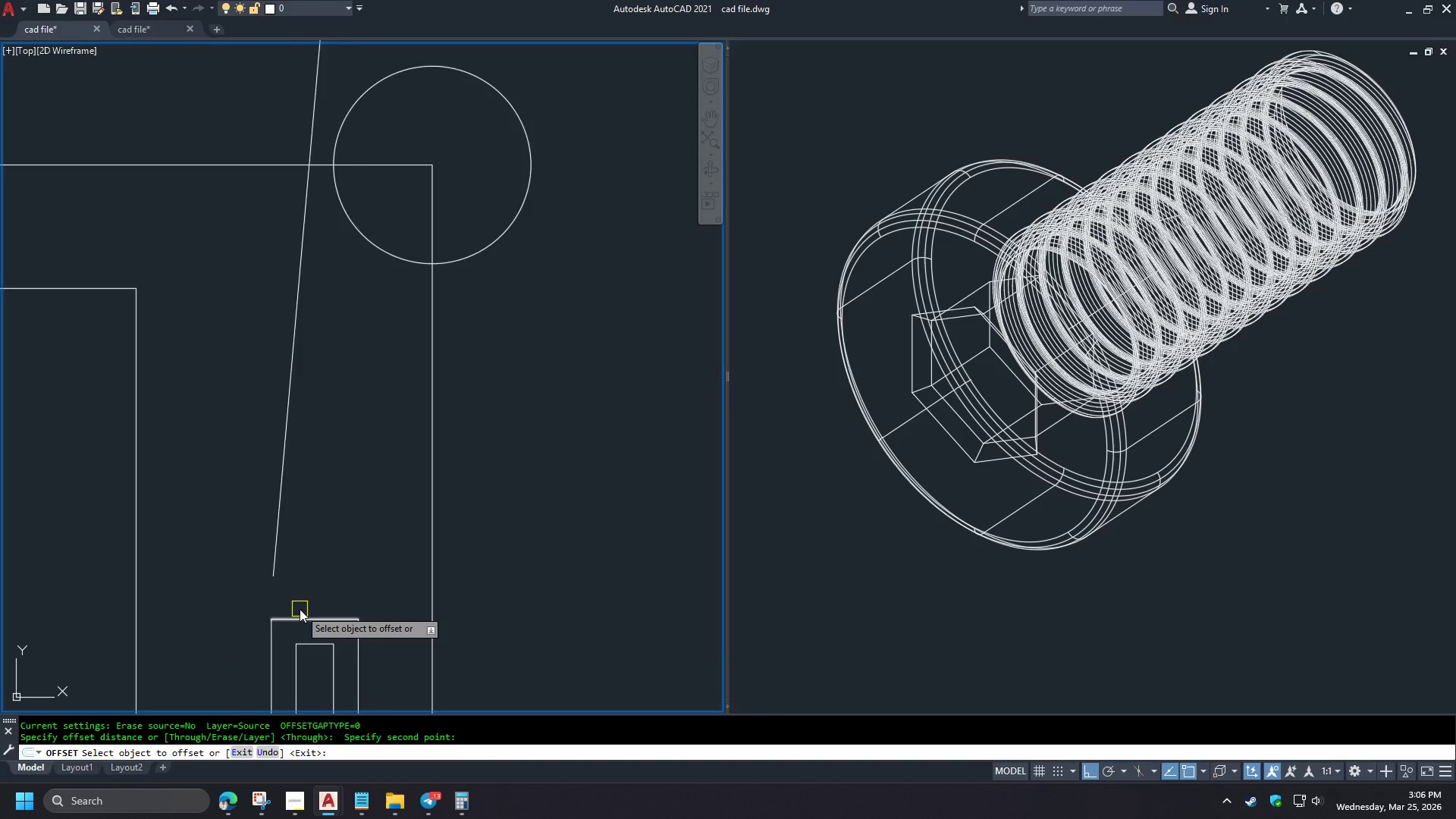 
key(Space)
 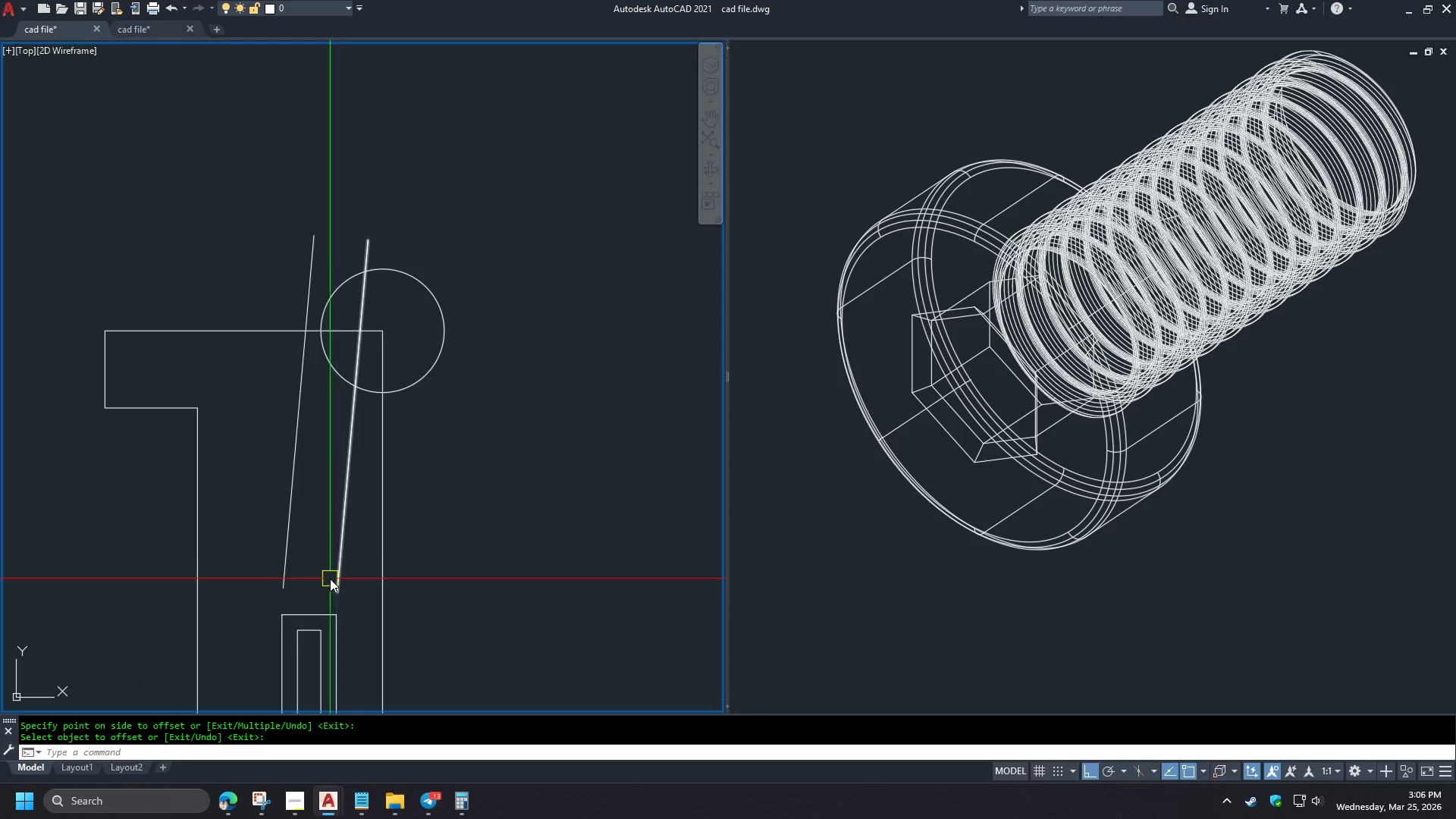 
scroll: coordinate [300, 608], scroll_direction: down, amount: 1.0
 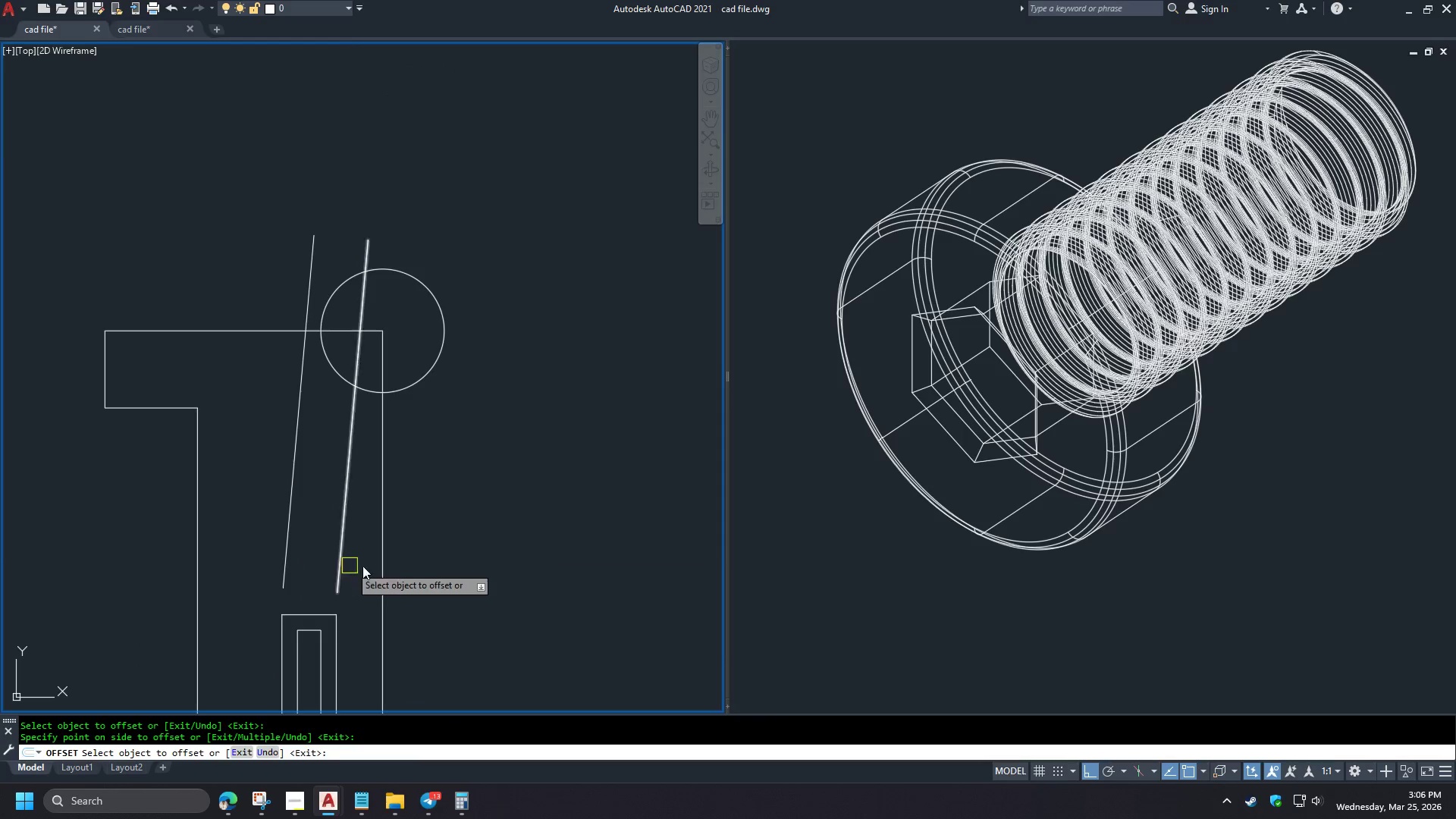 
key(F)
 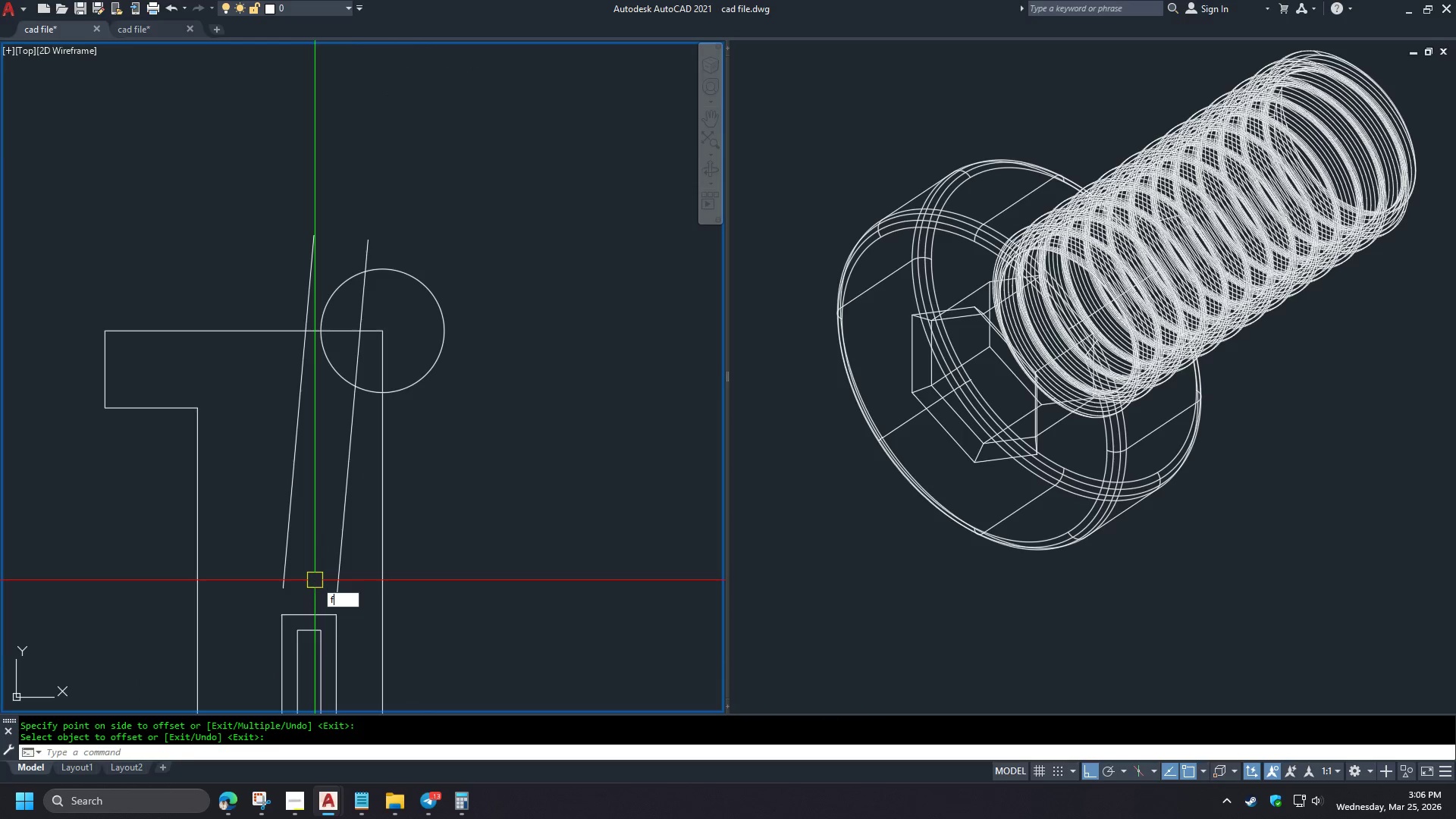 
key(Space)
 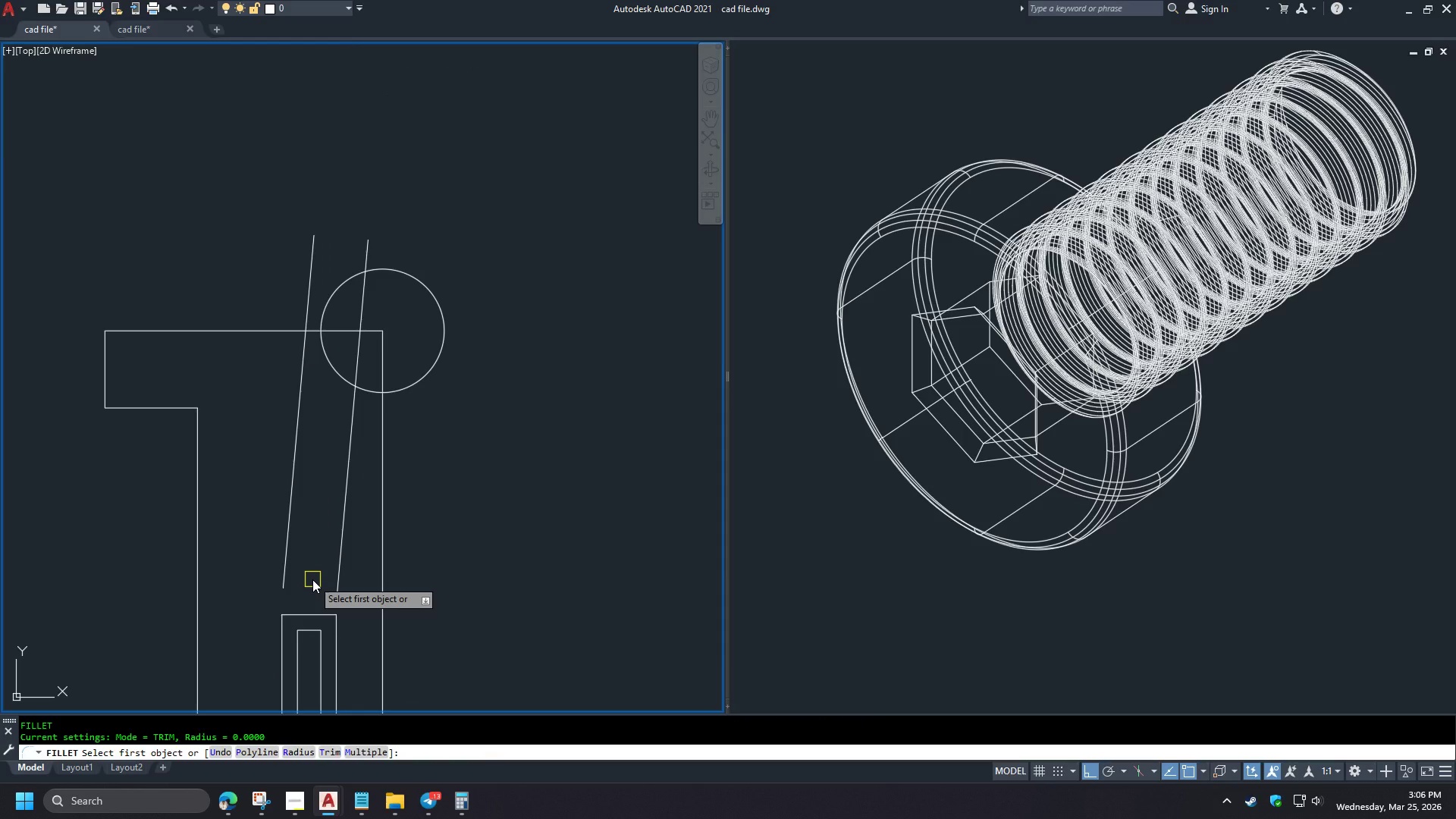 
key(R)
 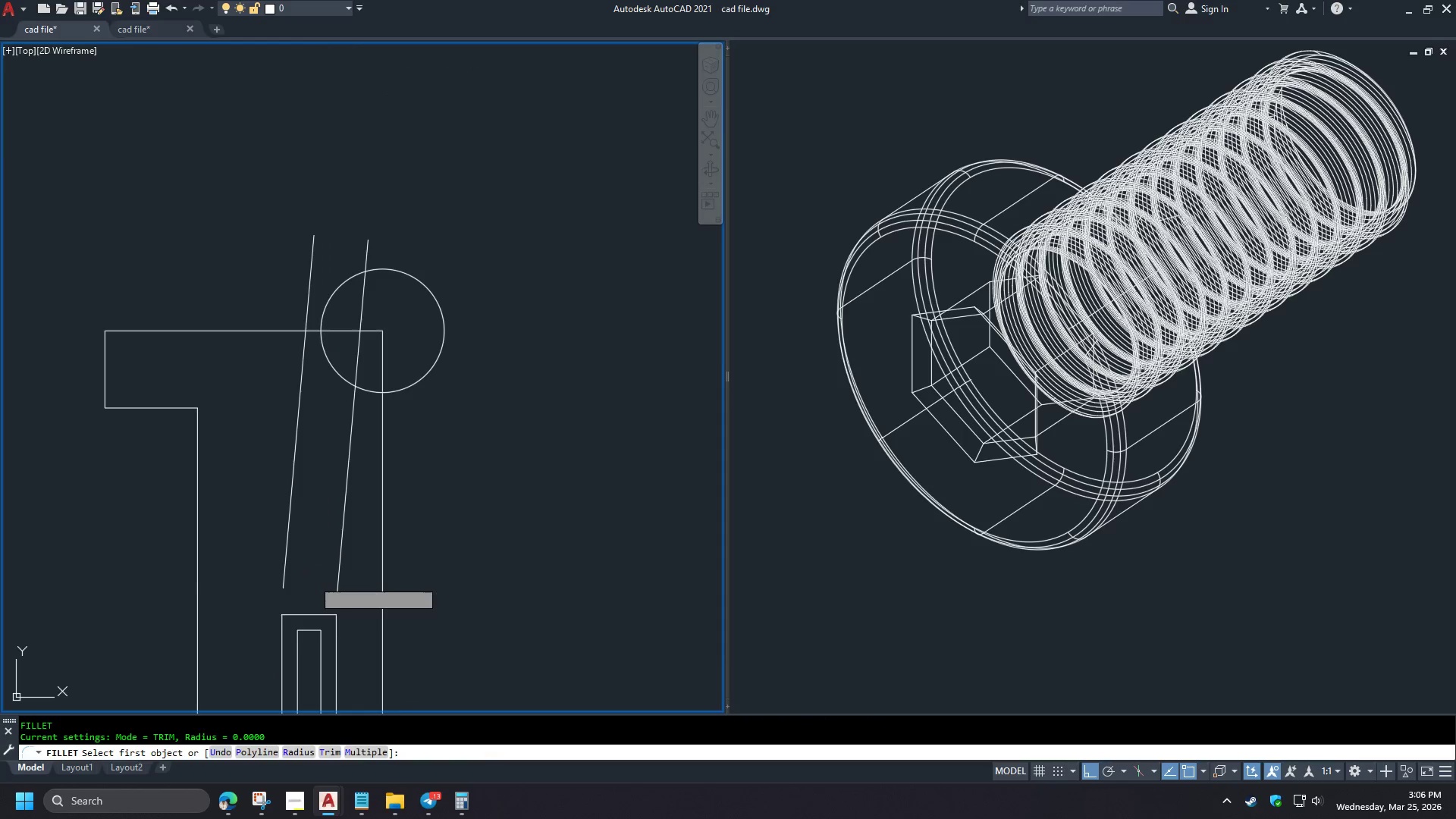 
key(Space)
 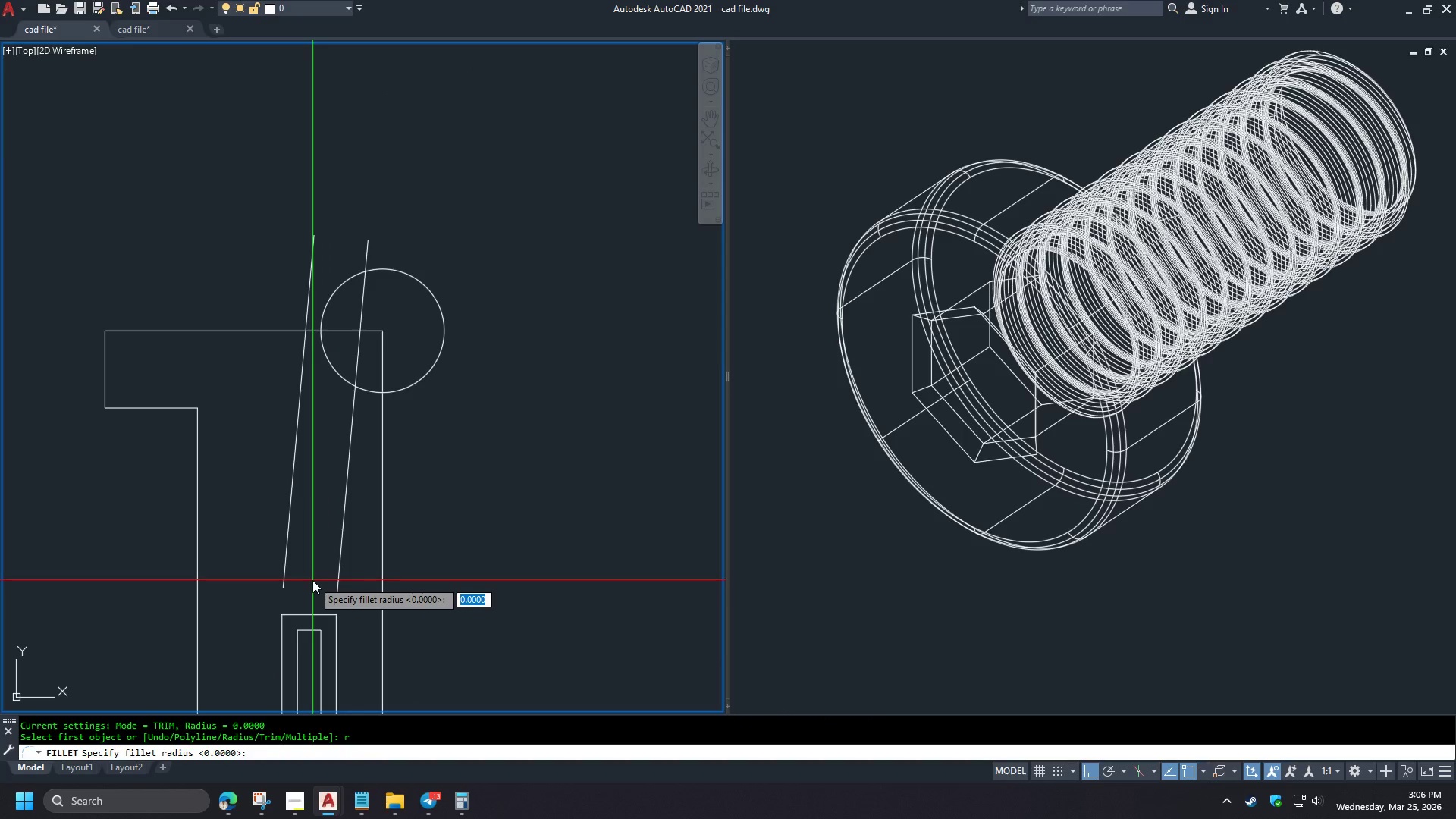 
key(Numpad1)
 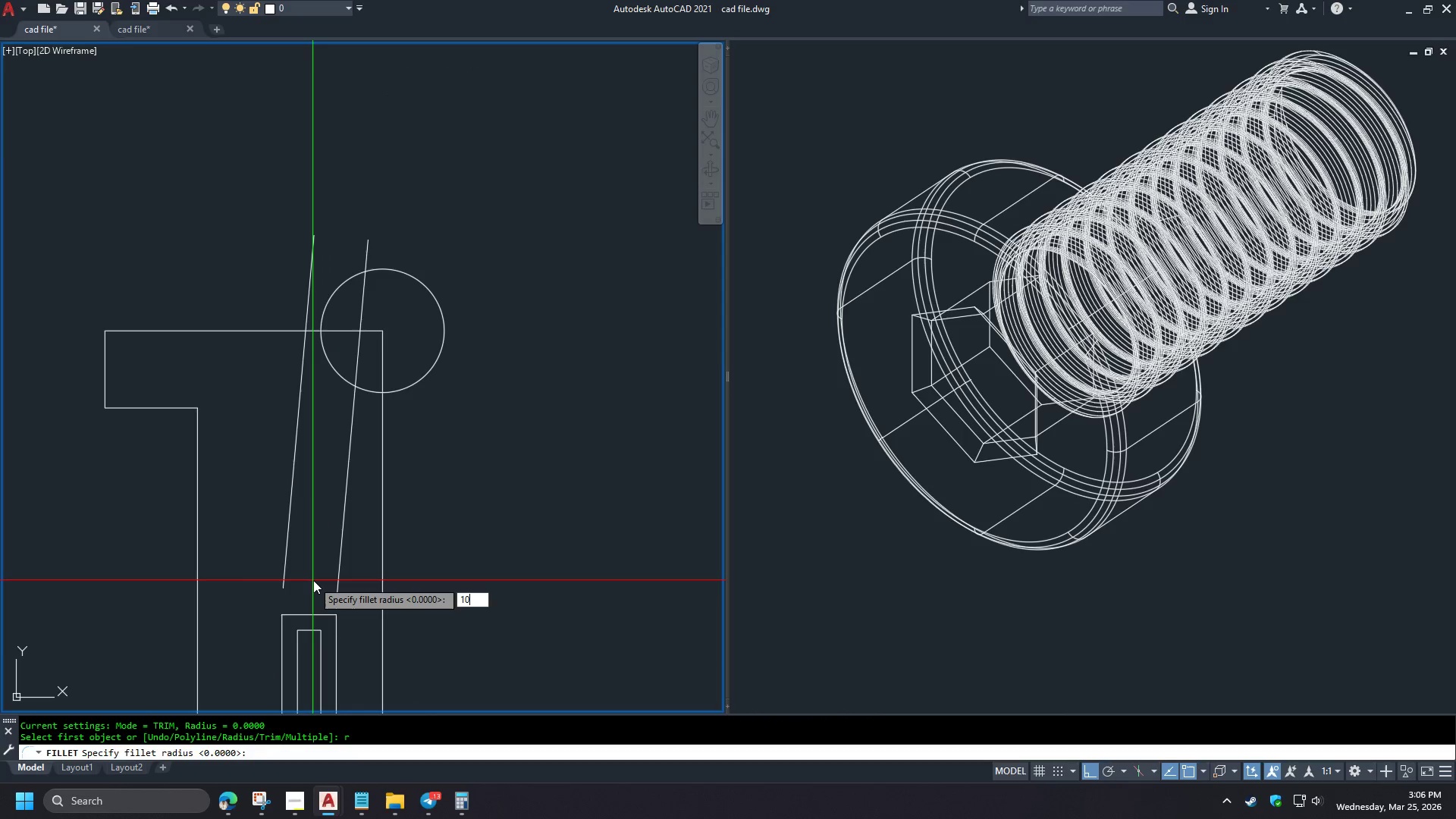 
key(Numpad0)
 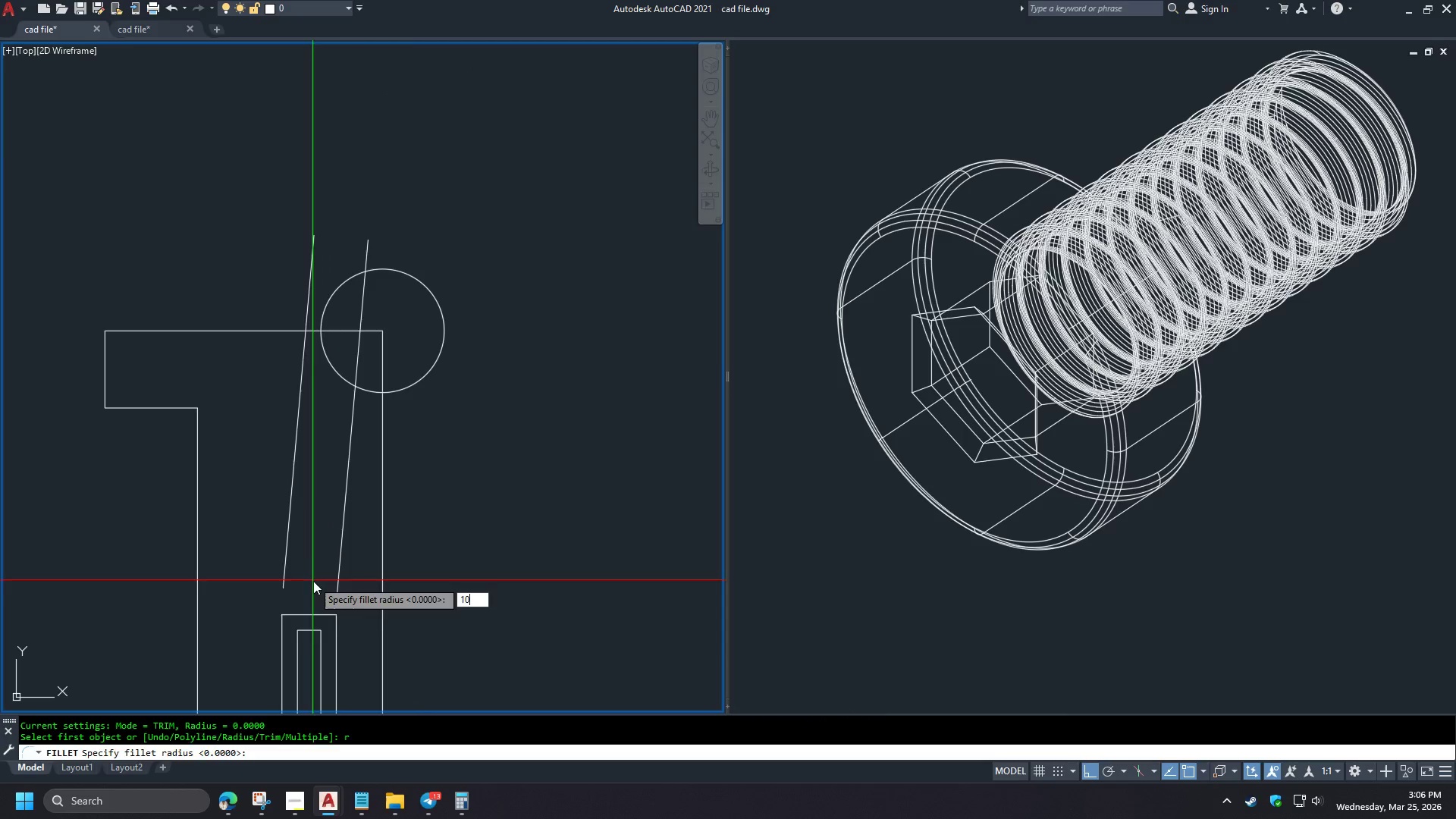 
key(NumpadEnter)
 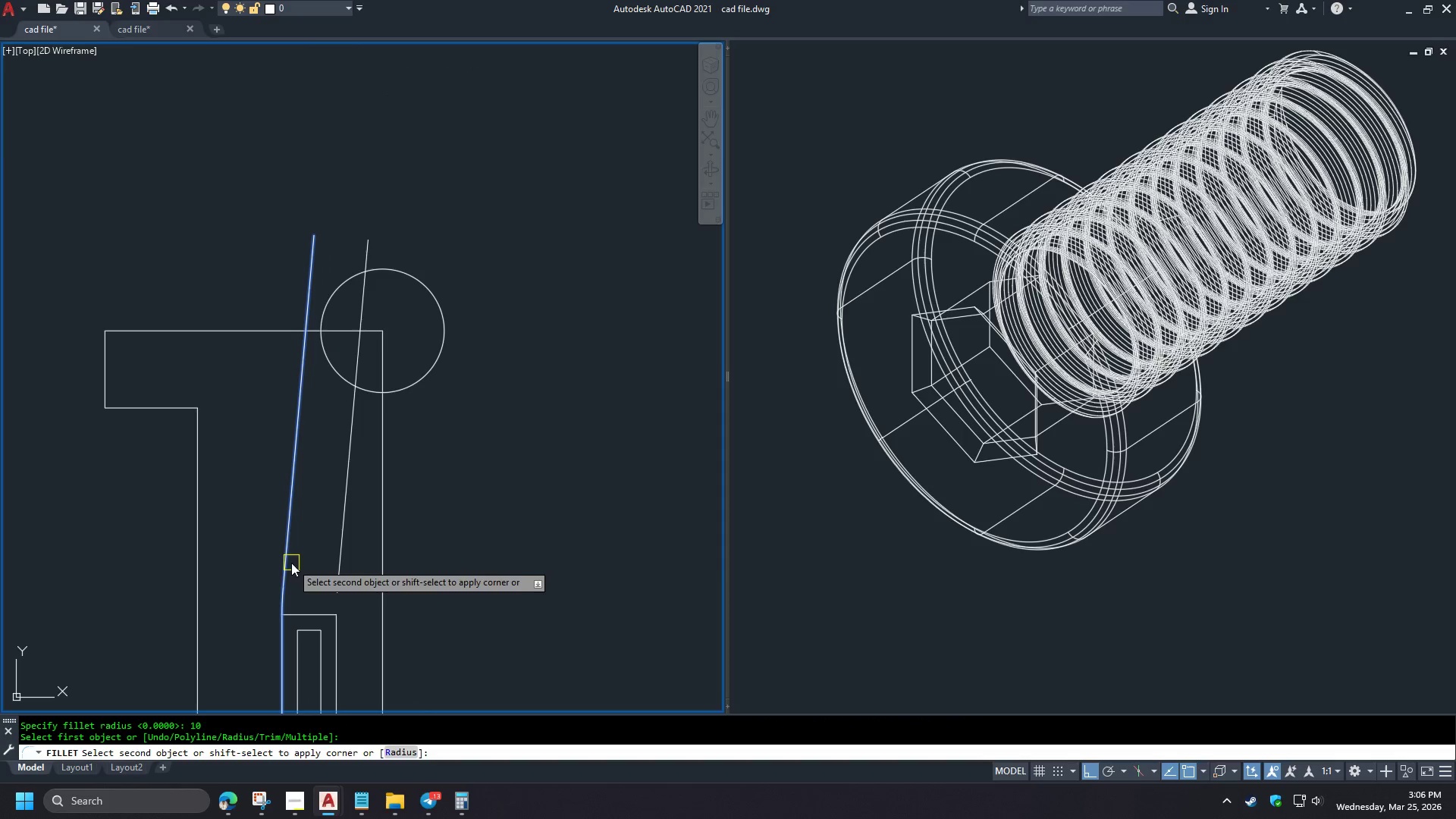 
left_click([290, 563])
 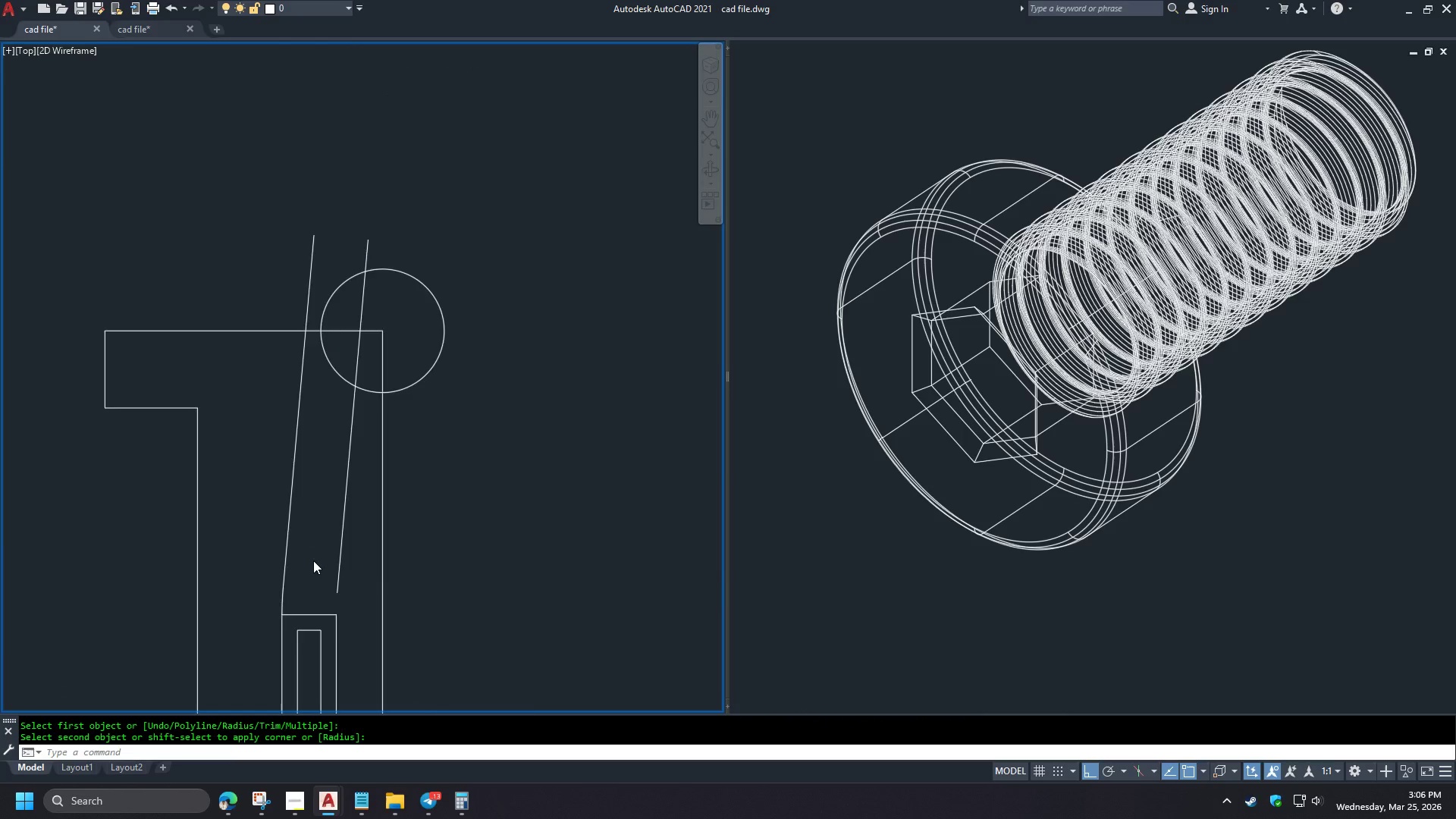 
key(F)
 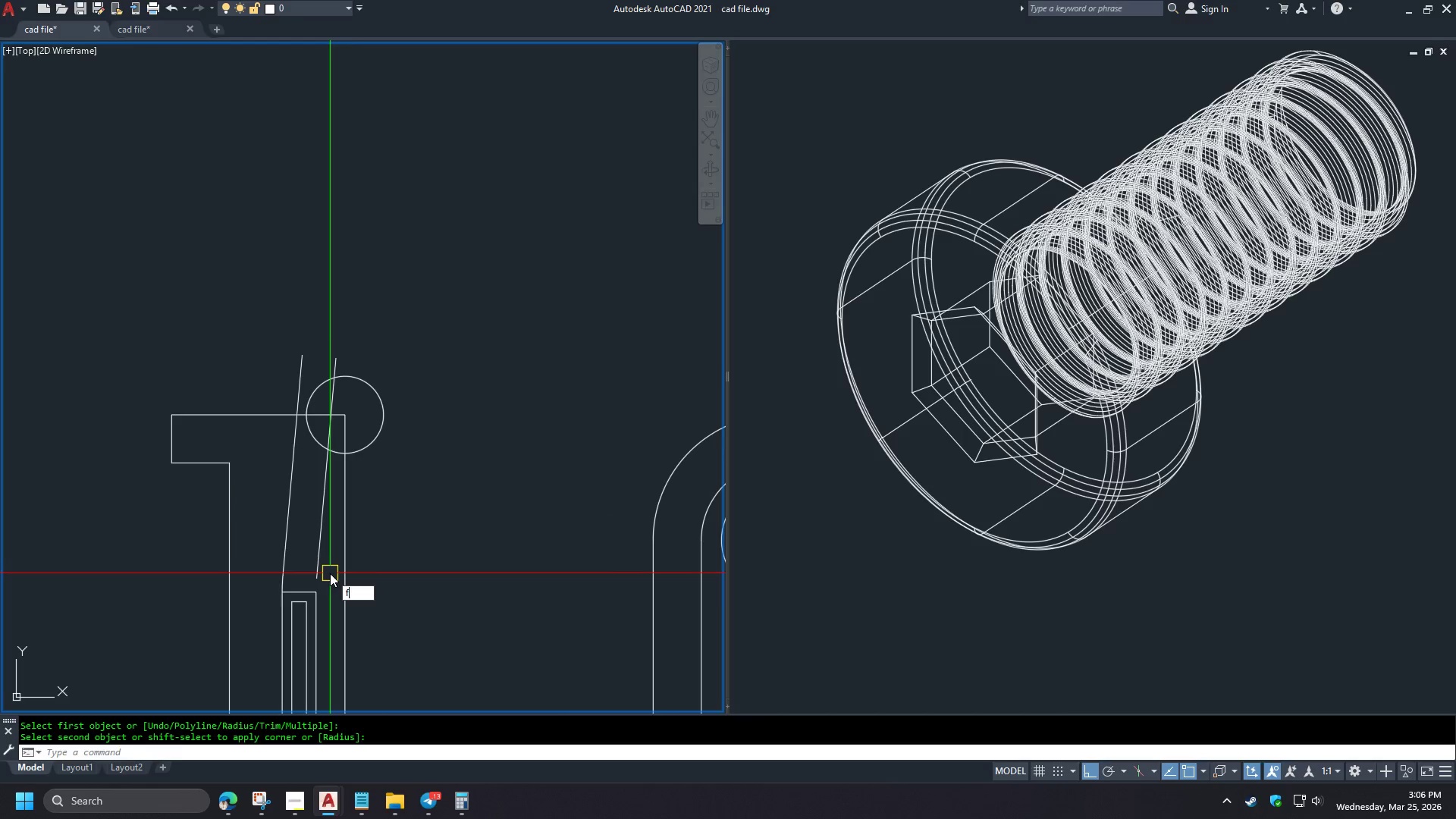 
key(Space)
 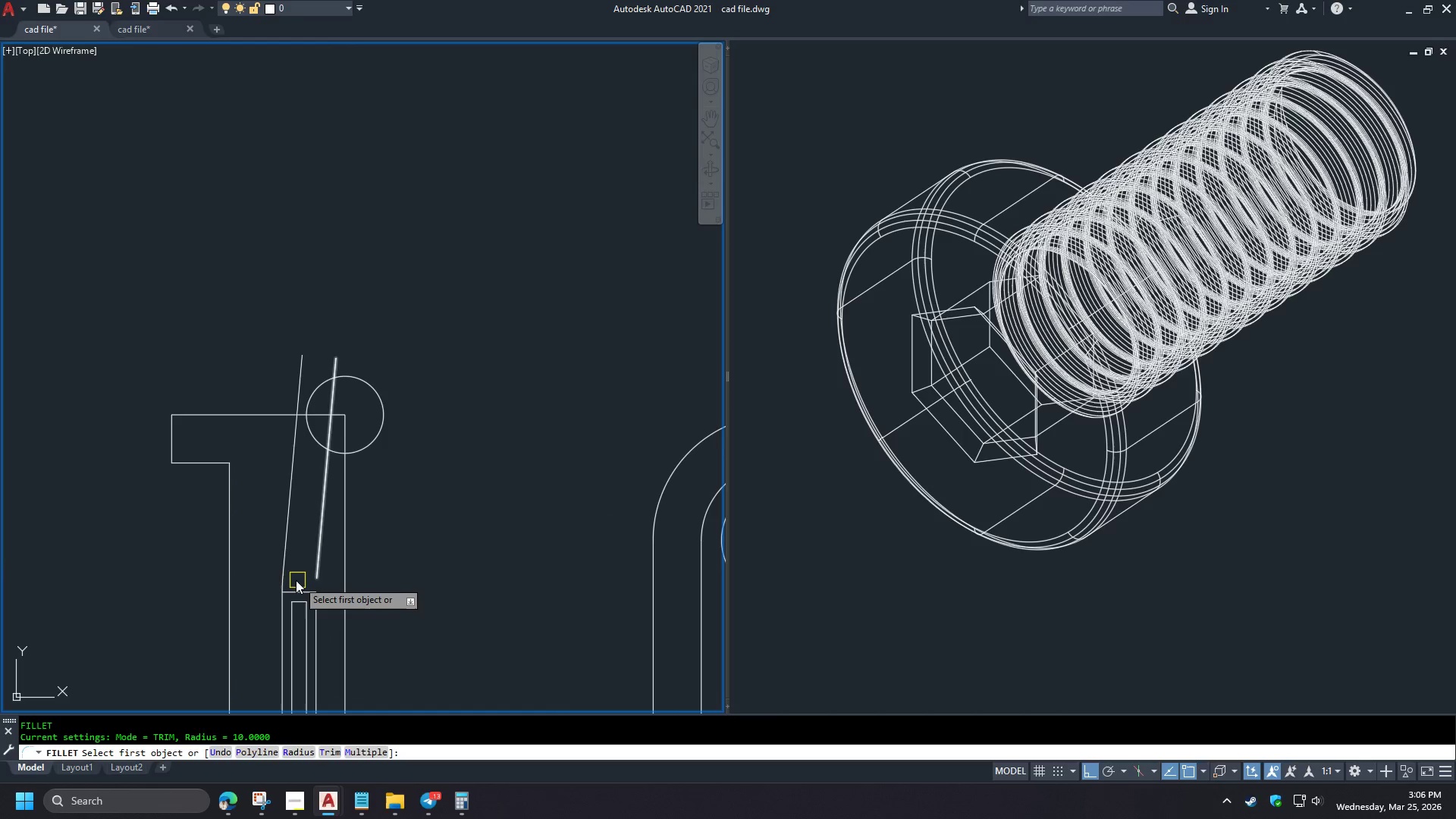 
scroll: coordinate [314, 562], scroll_direction: down, amount: 2.0
 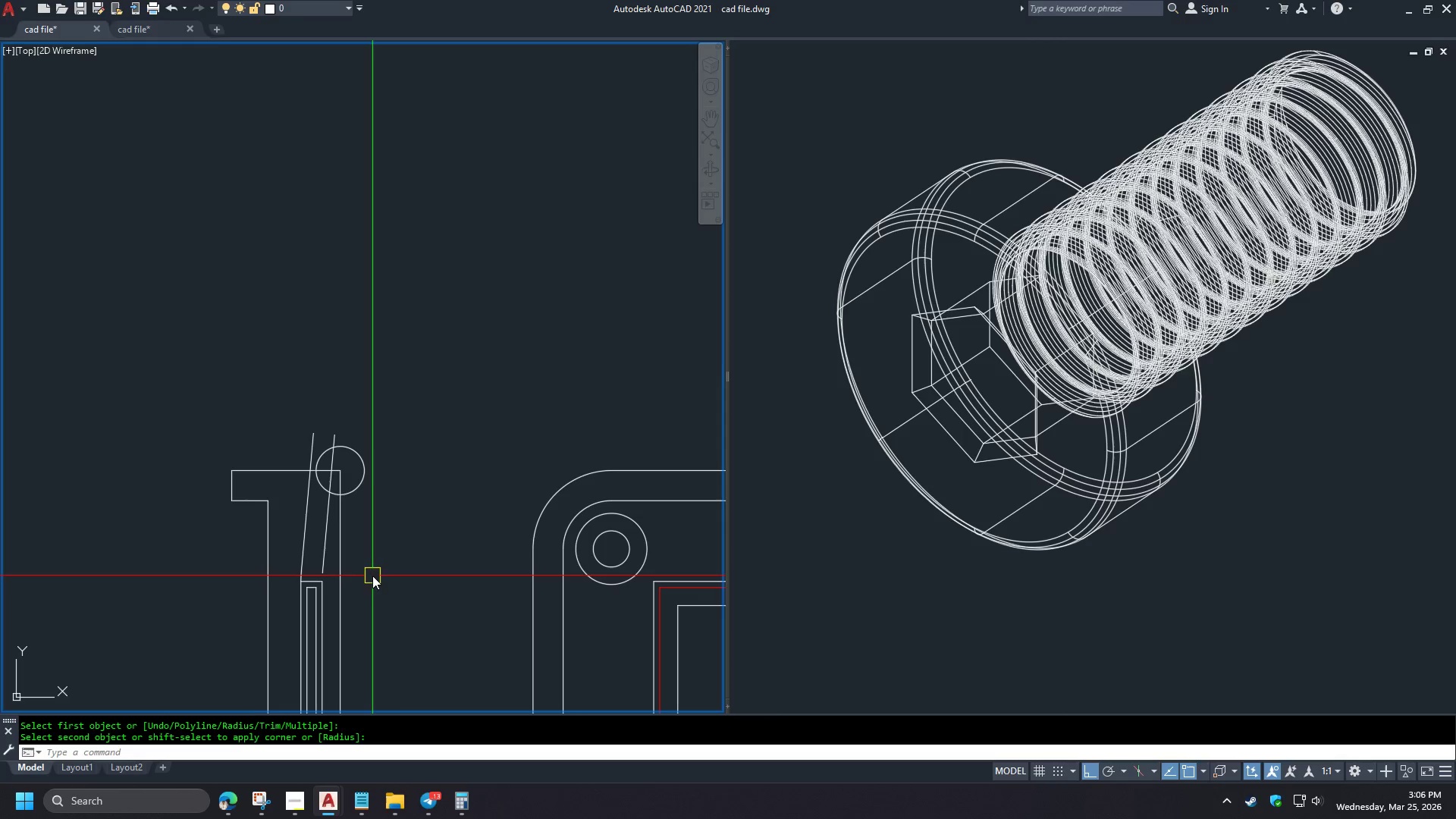 
type(r ce)
 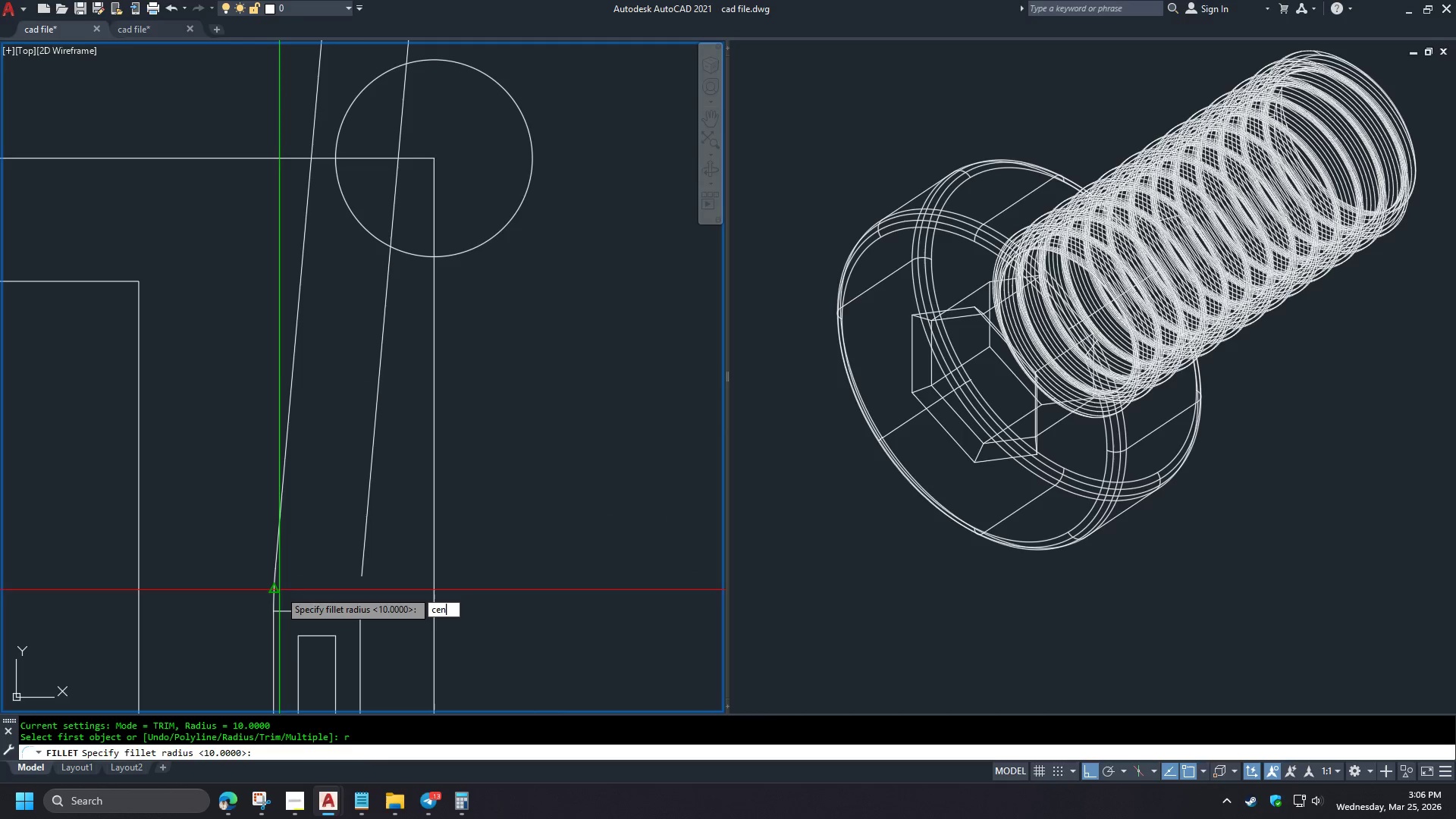 
scroll: coordinate [331, 566], scroll_direction: up, amount: 1.0
 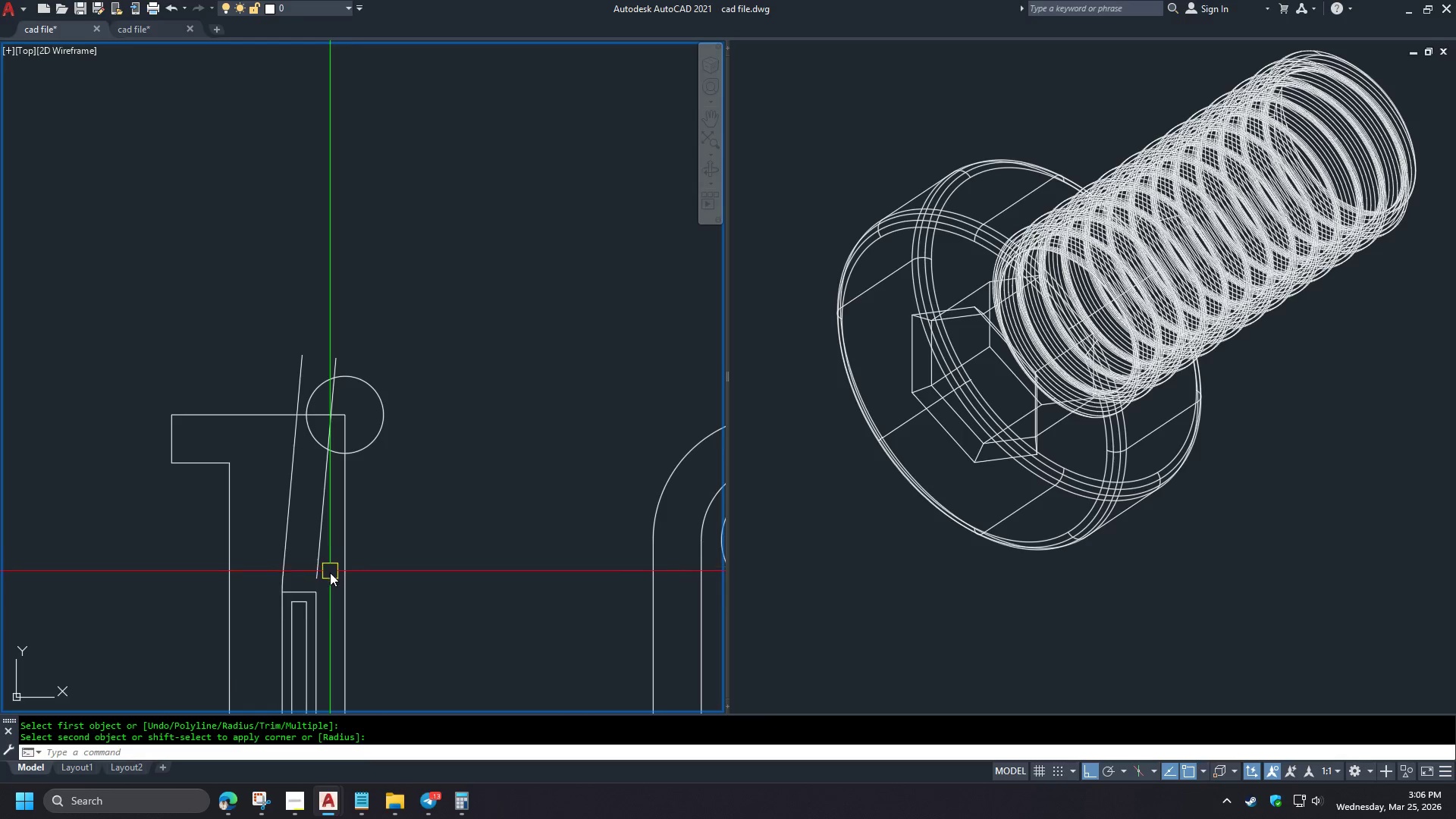 
key(N)
 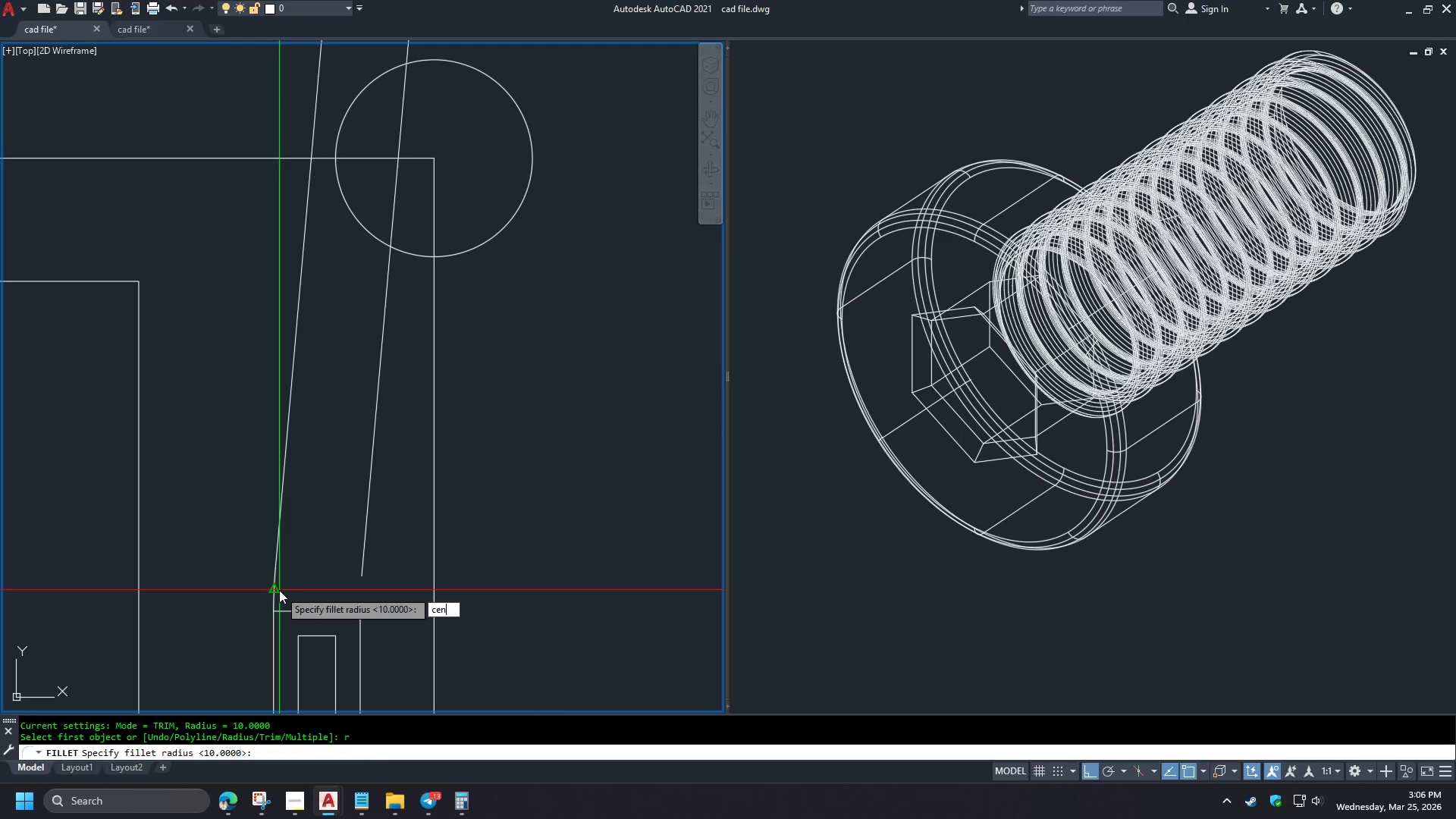 
key(Space)
 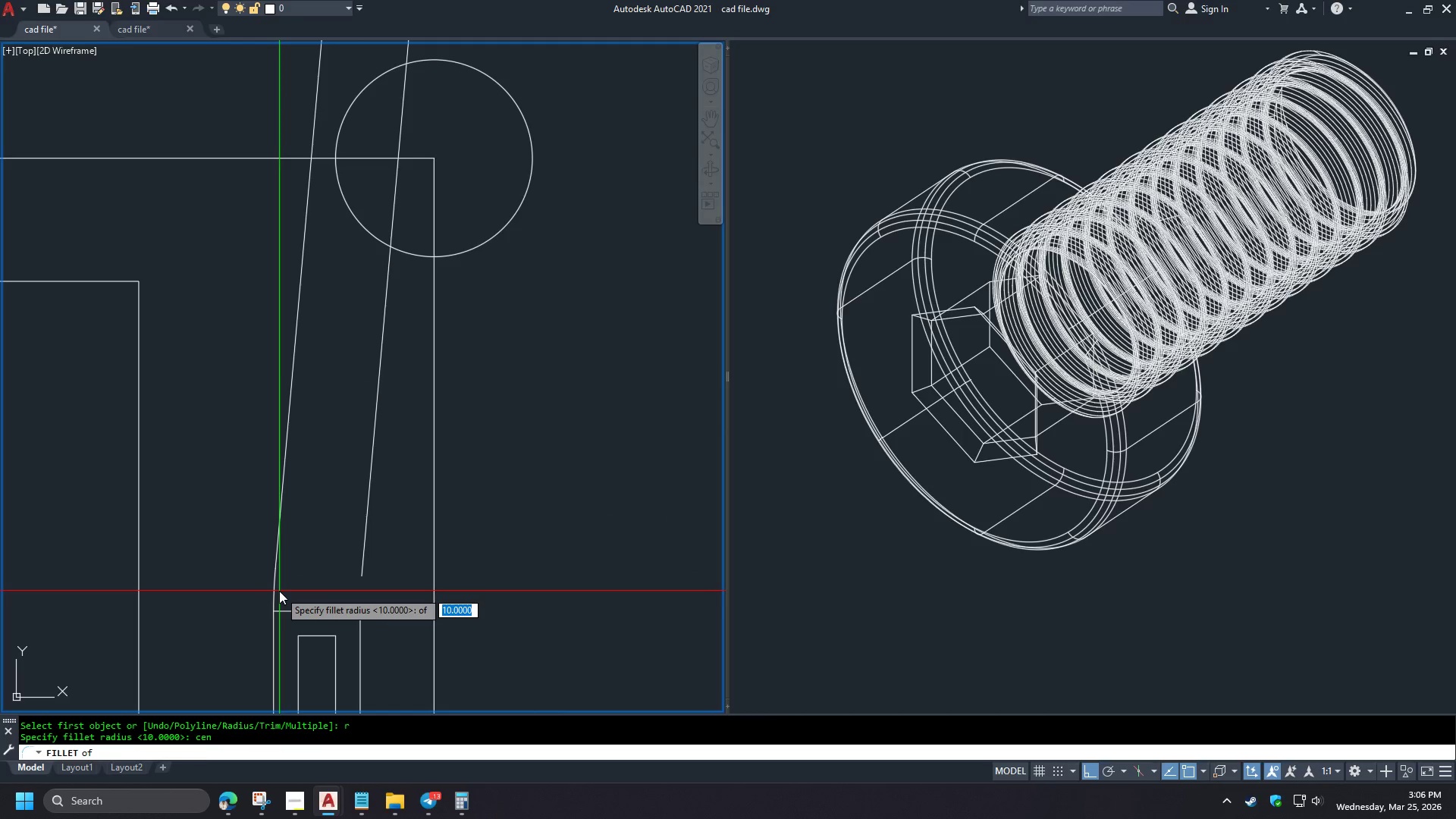 
left_click([279, 591])
 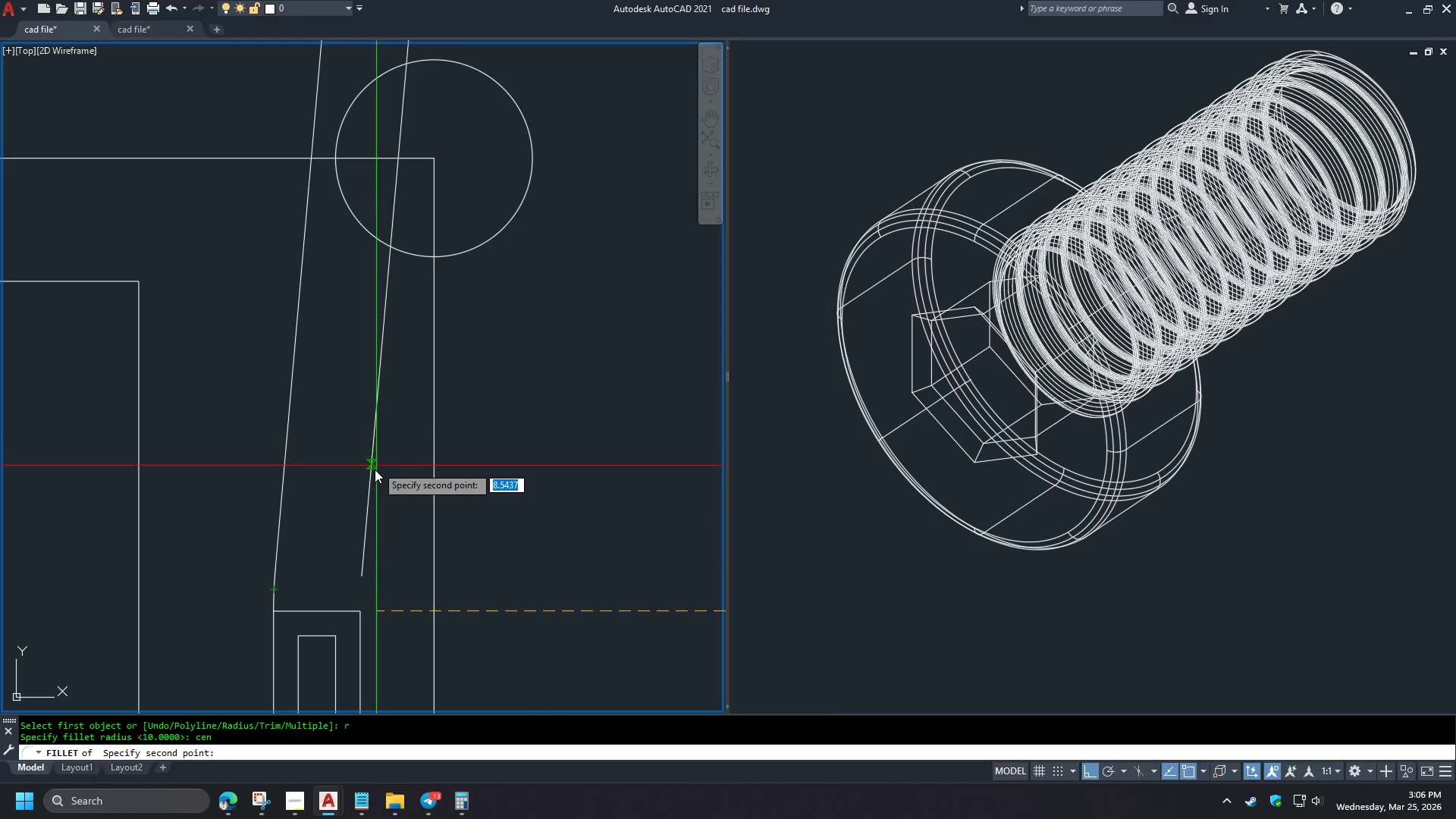 
scroll: coordinate [287, 582], scroll_direction: up, amount: 2.0
 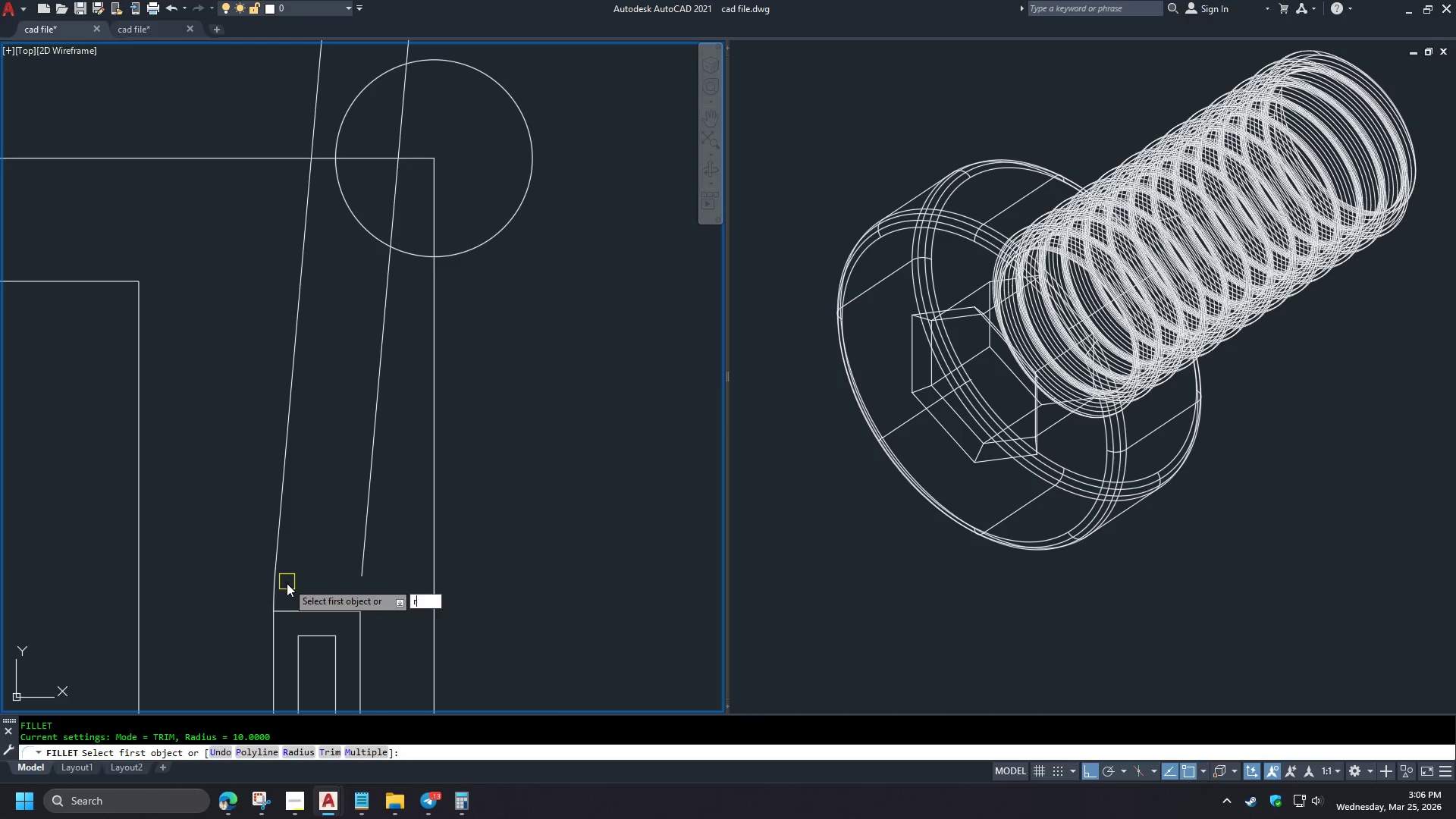 
key(P)
 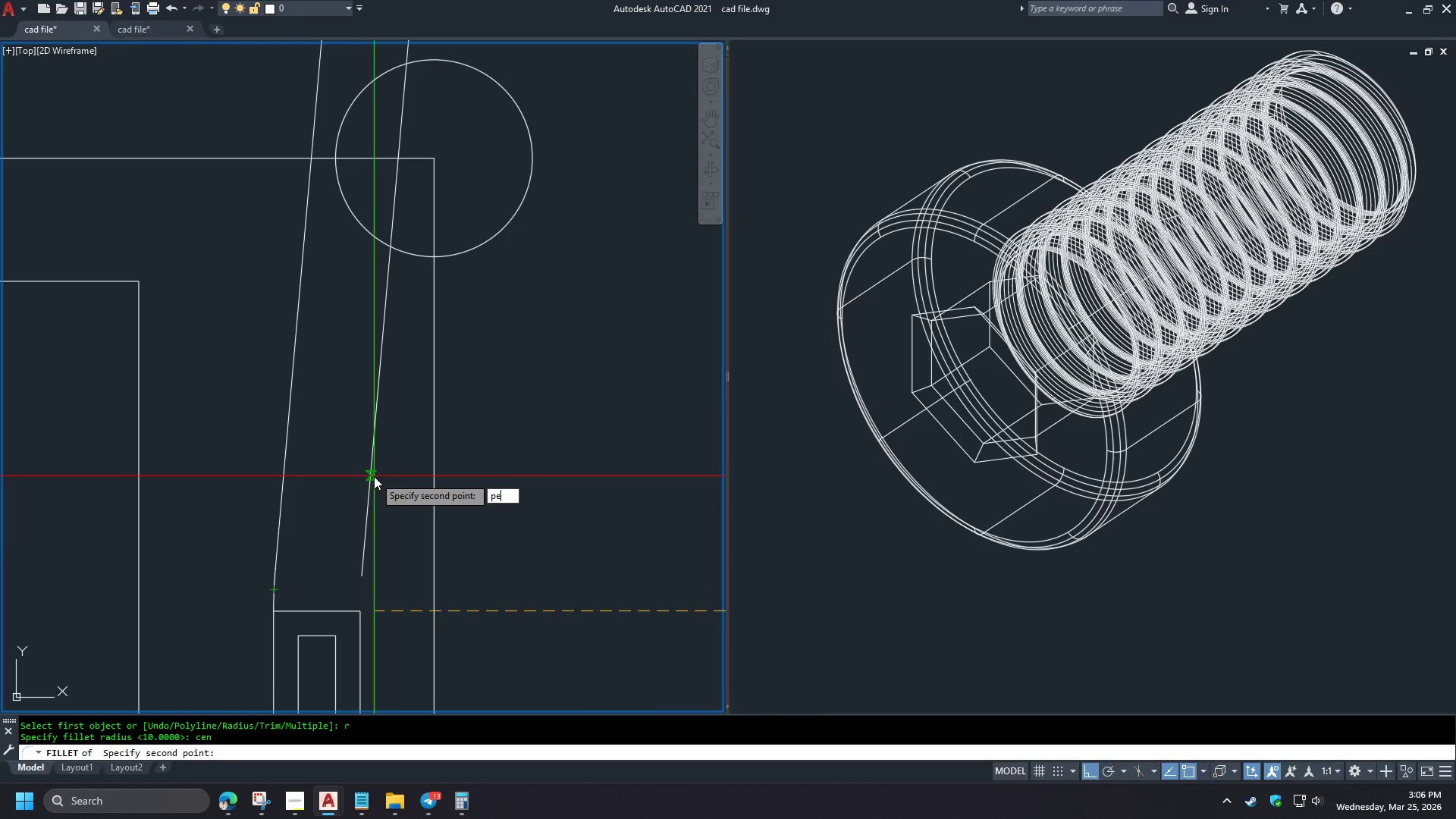 
type(er )
 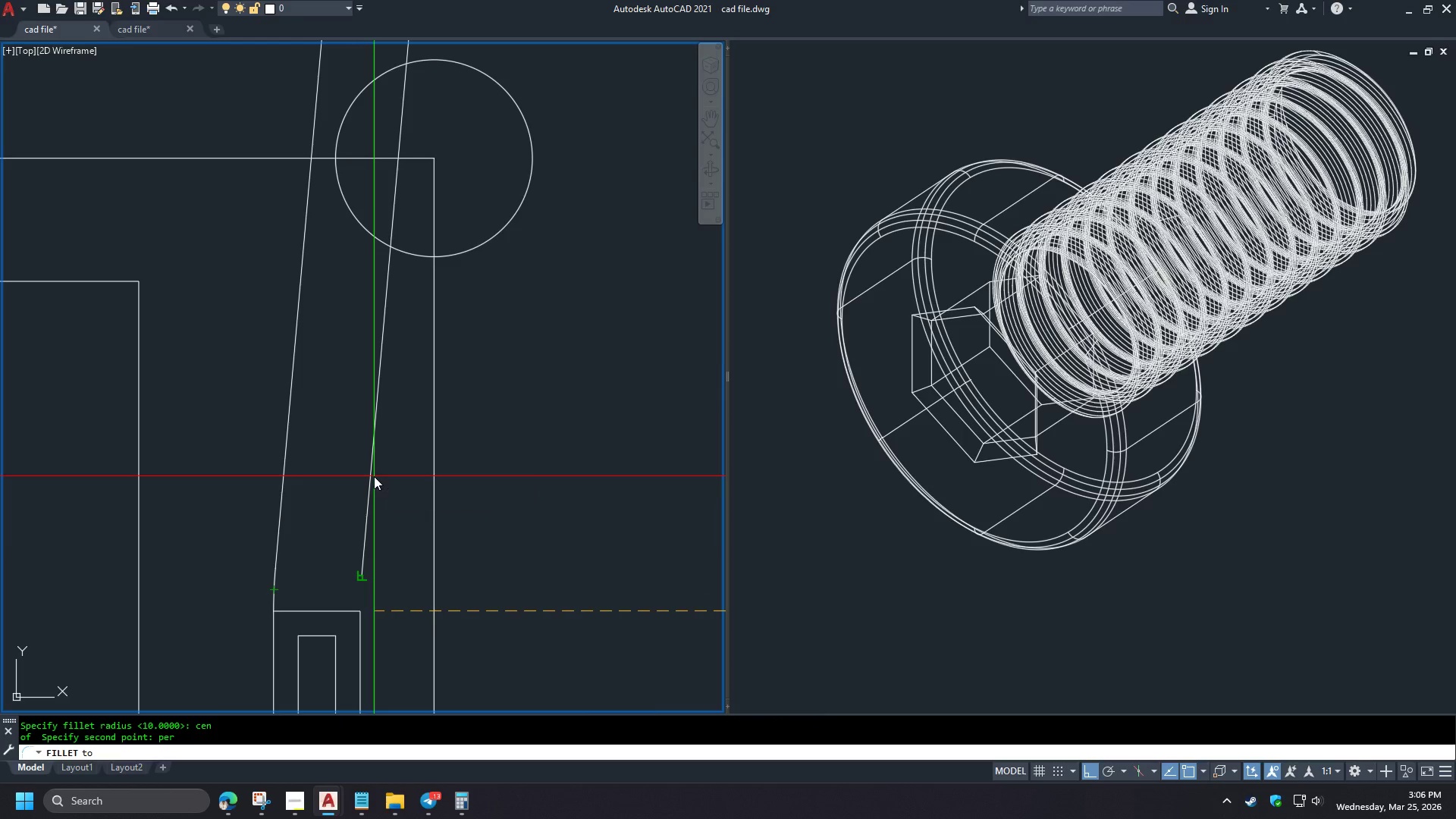 
left_click([374, 476])
 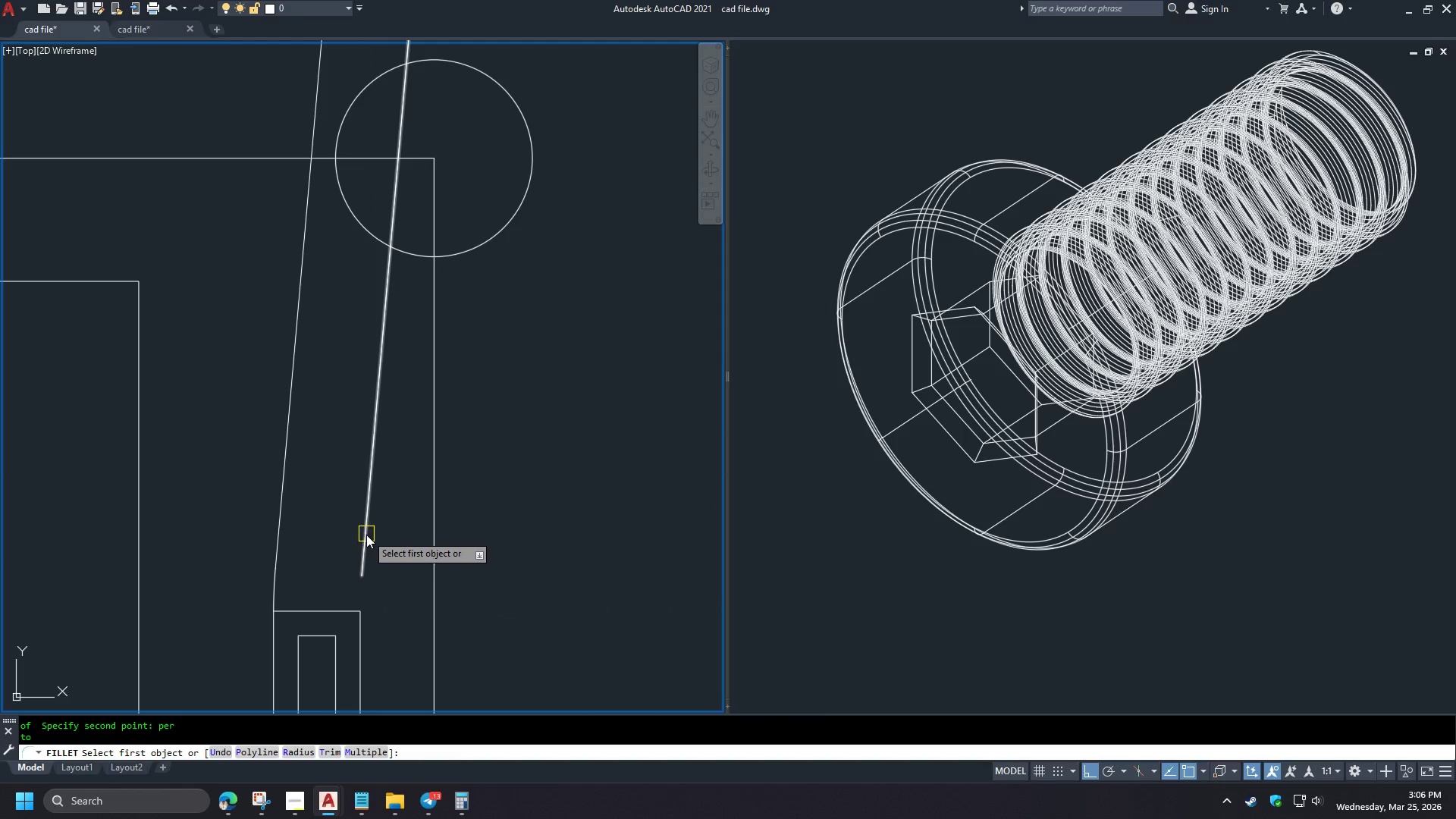 
left_click([367, 538])
 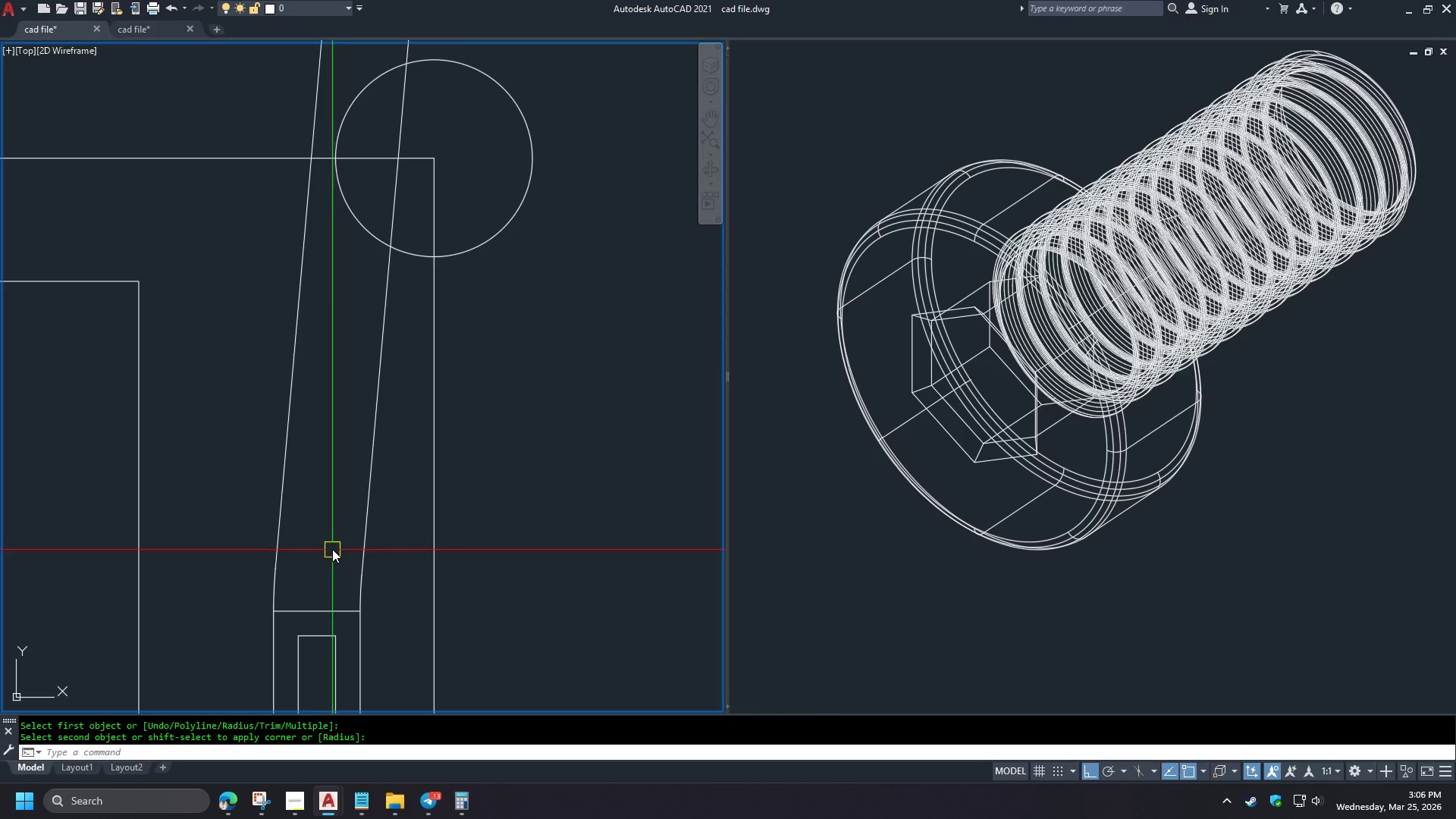 
left_click([329, 554])
 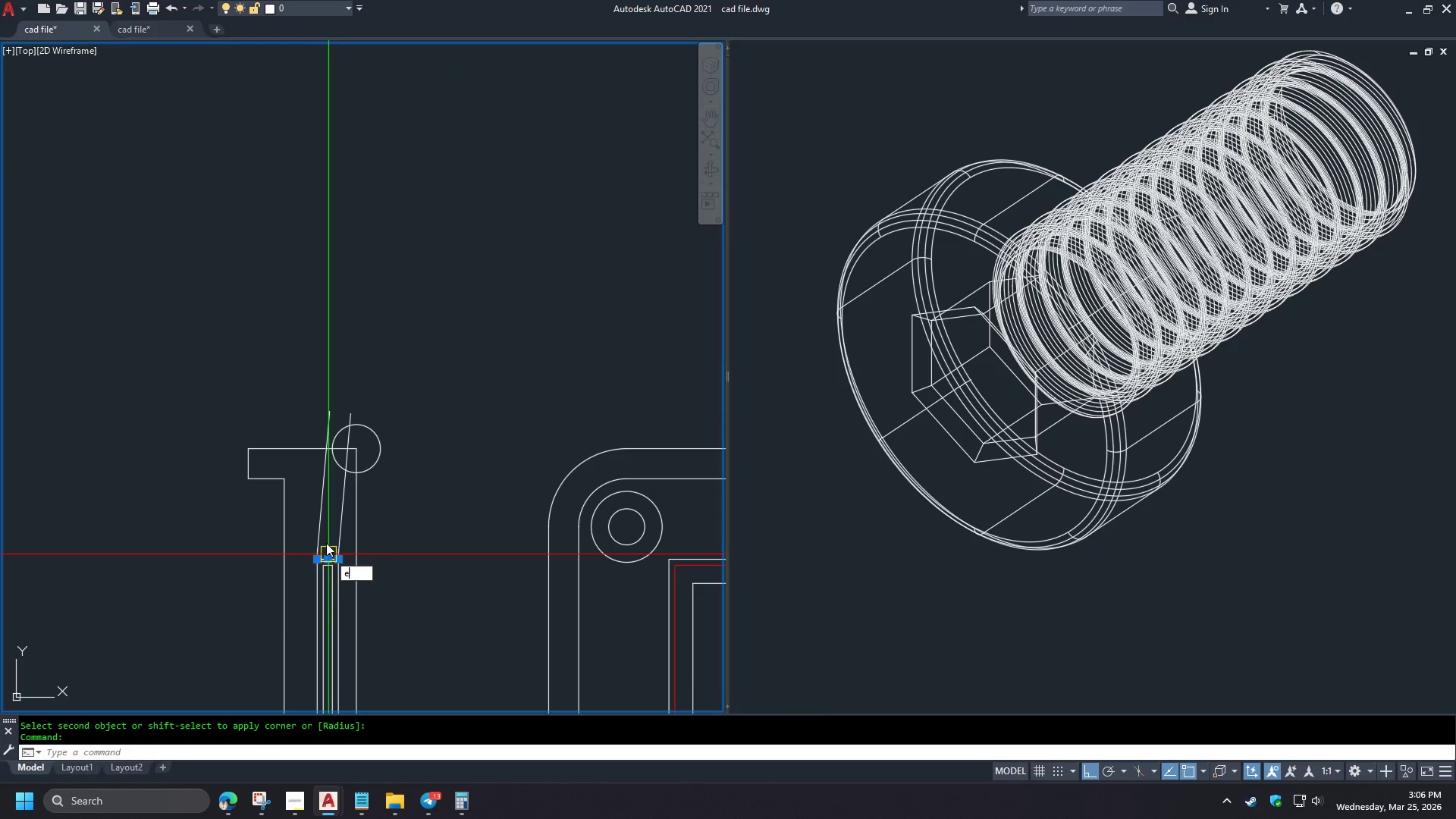 
key(E)
 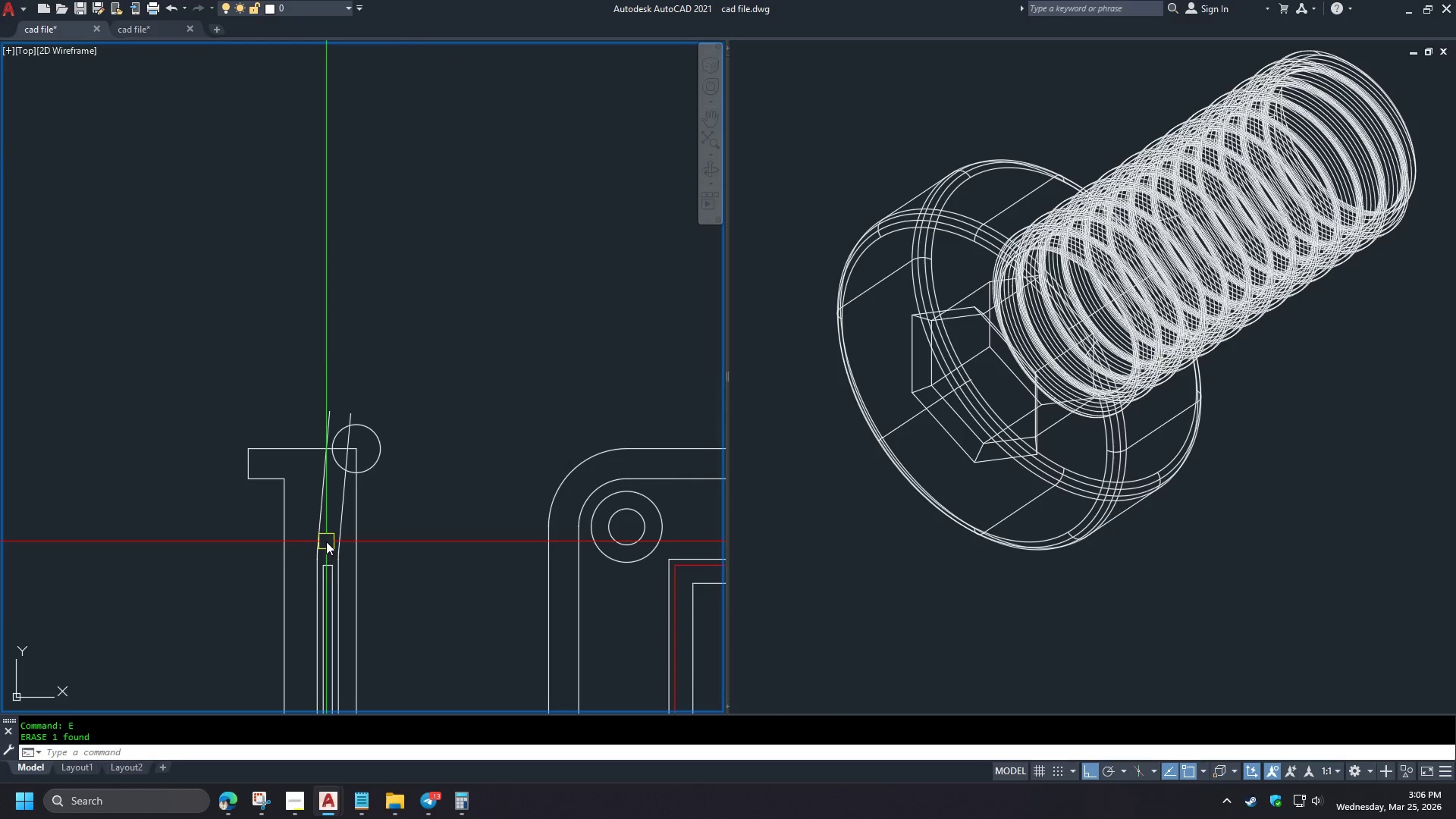 
key(Space)
 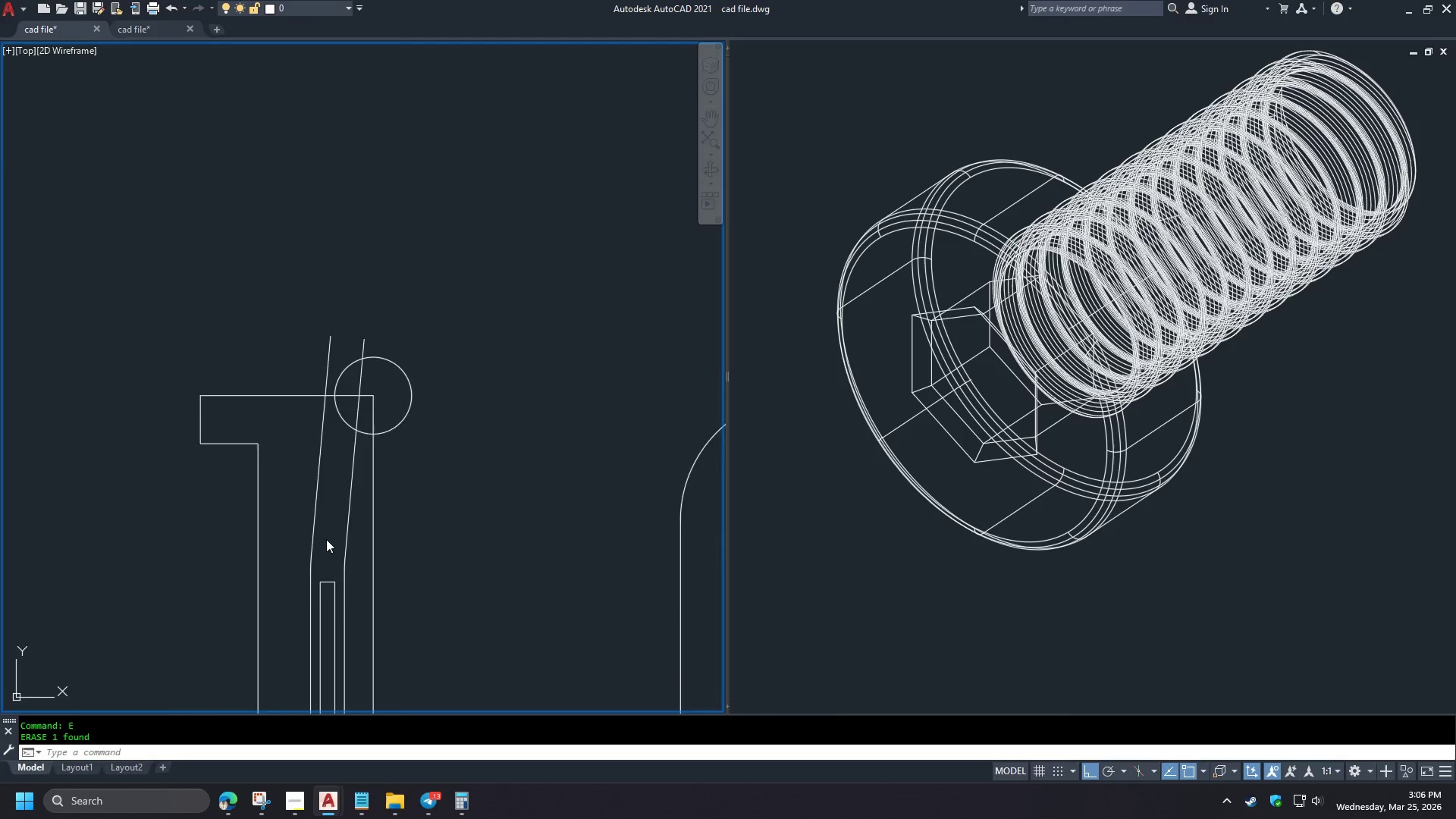 
scroll: coordinate [331, 543], scroll_direction: down, amount: 3.0
 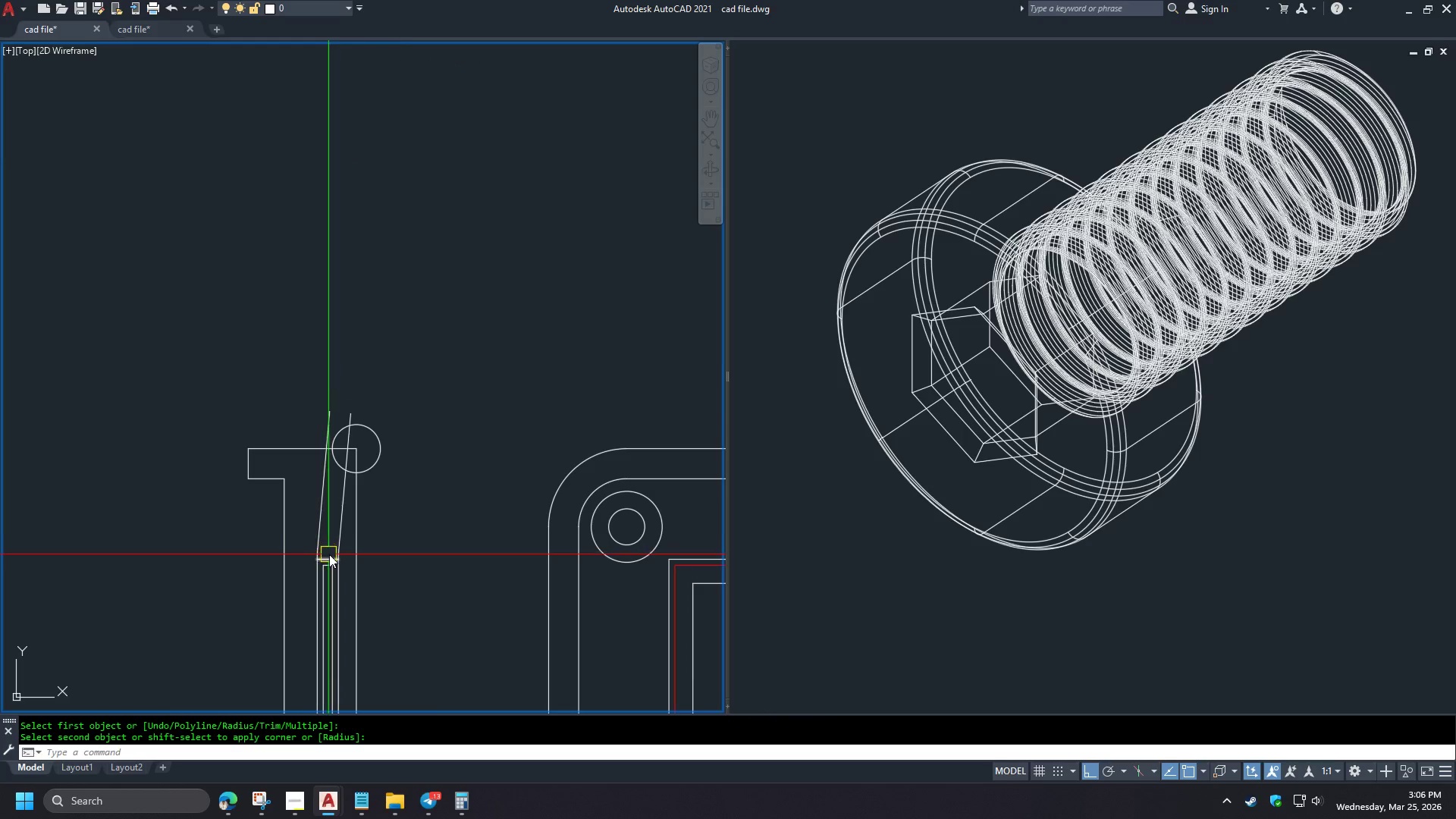 
key(T)
 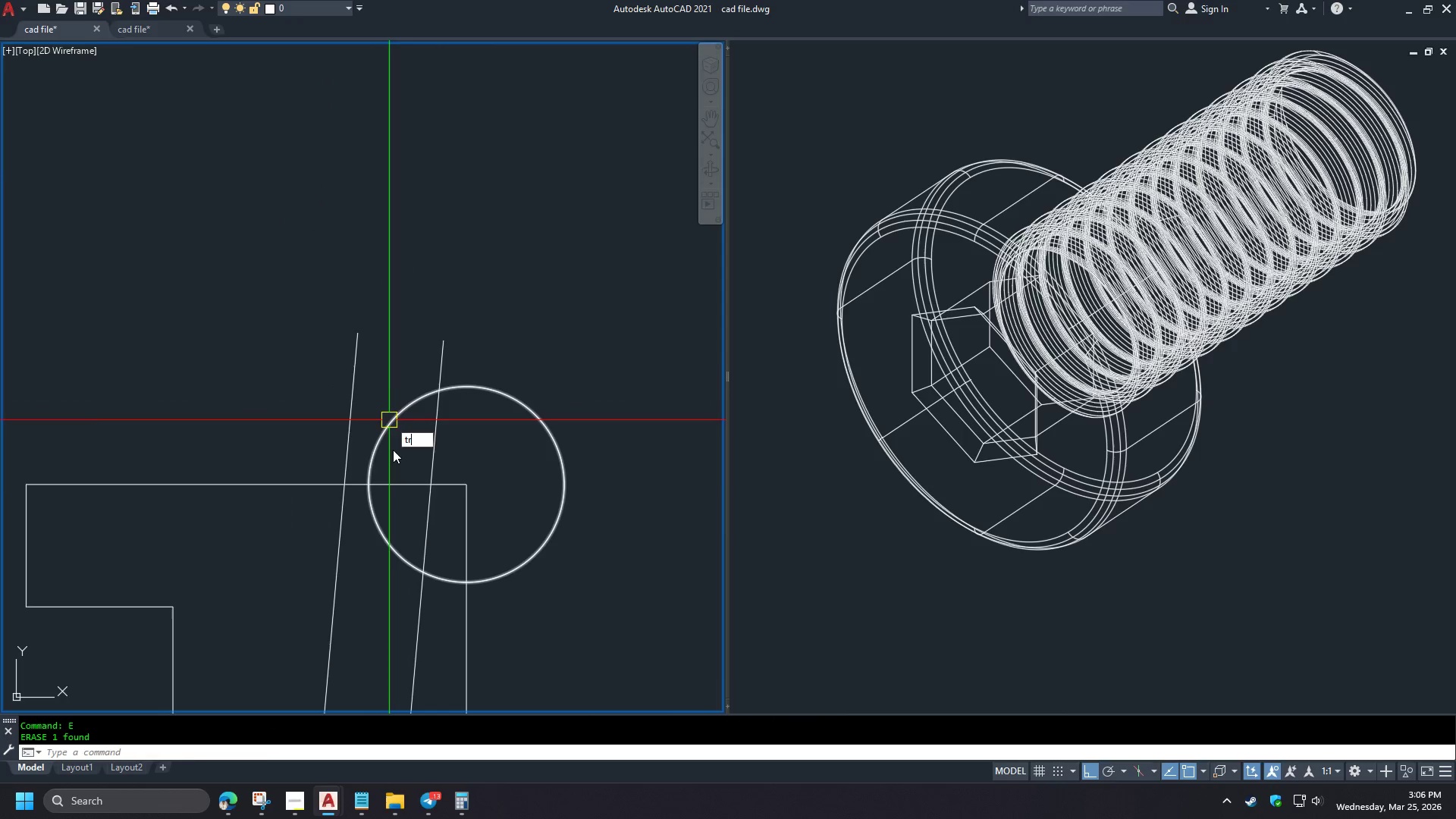 
scroll: coordinate [326, 539], scroll_direction: up, amount: 3.0
 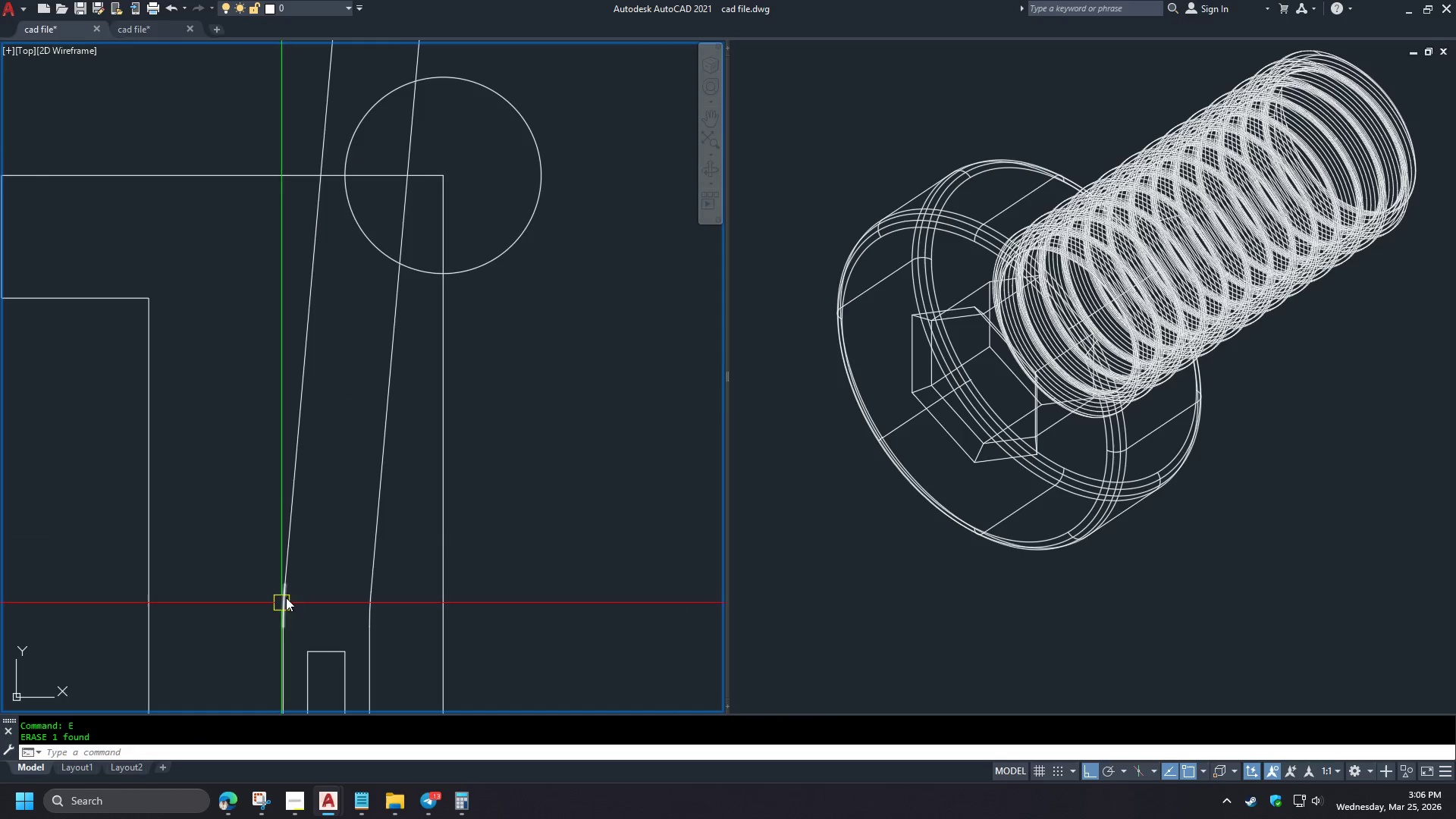 
key(R)
 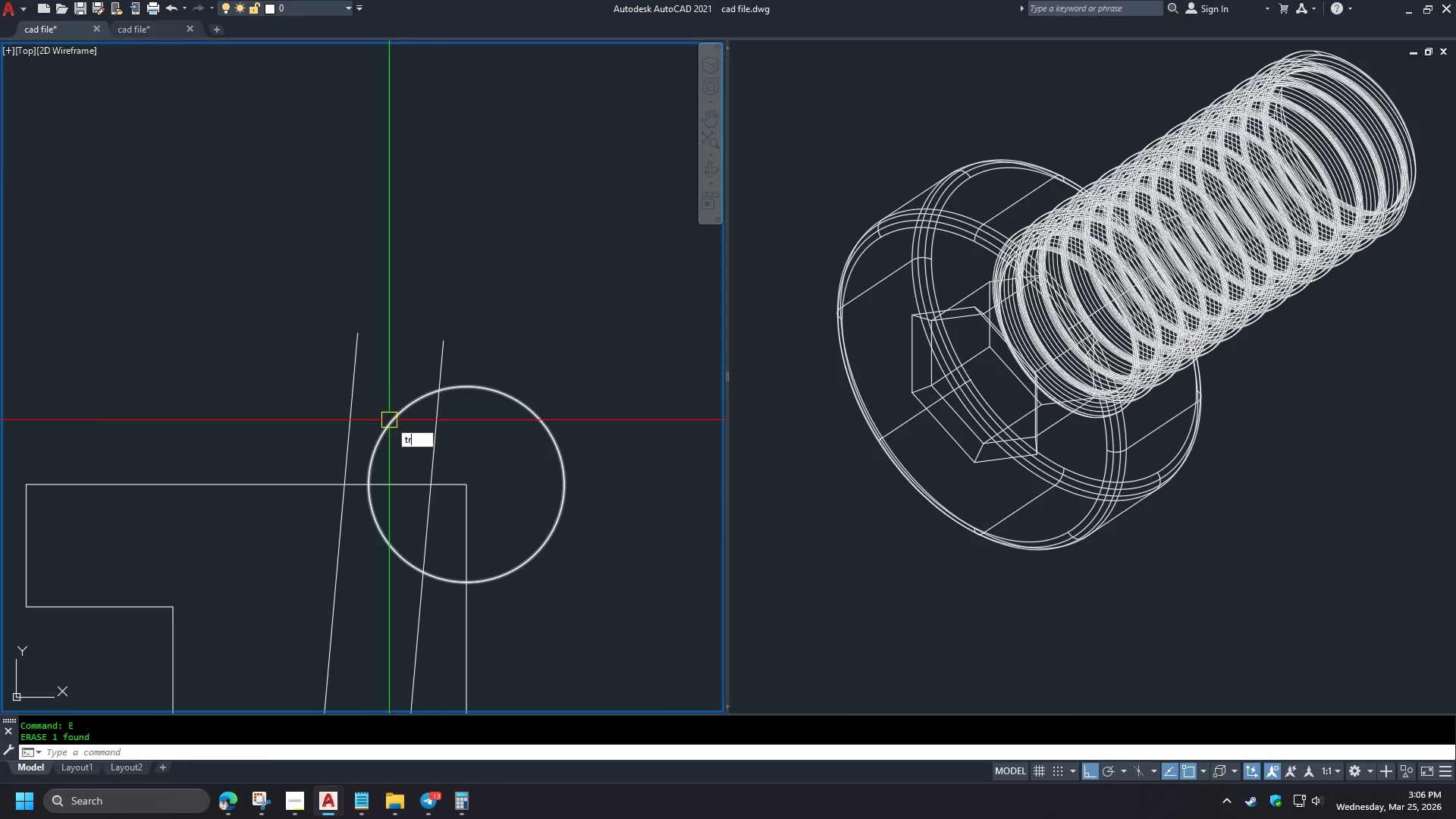 
key(Space)
 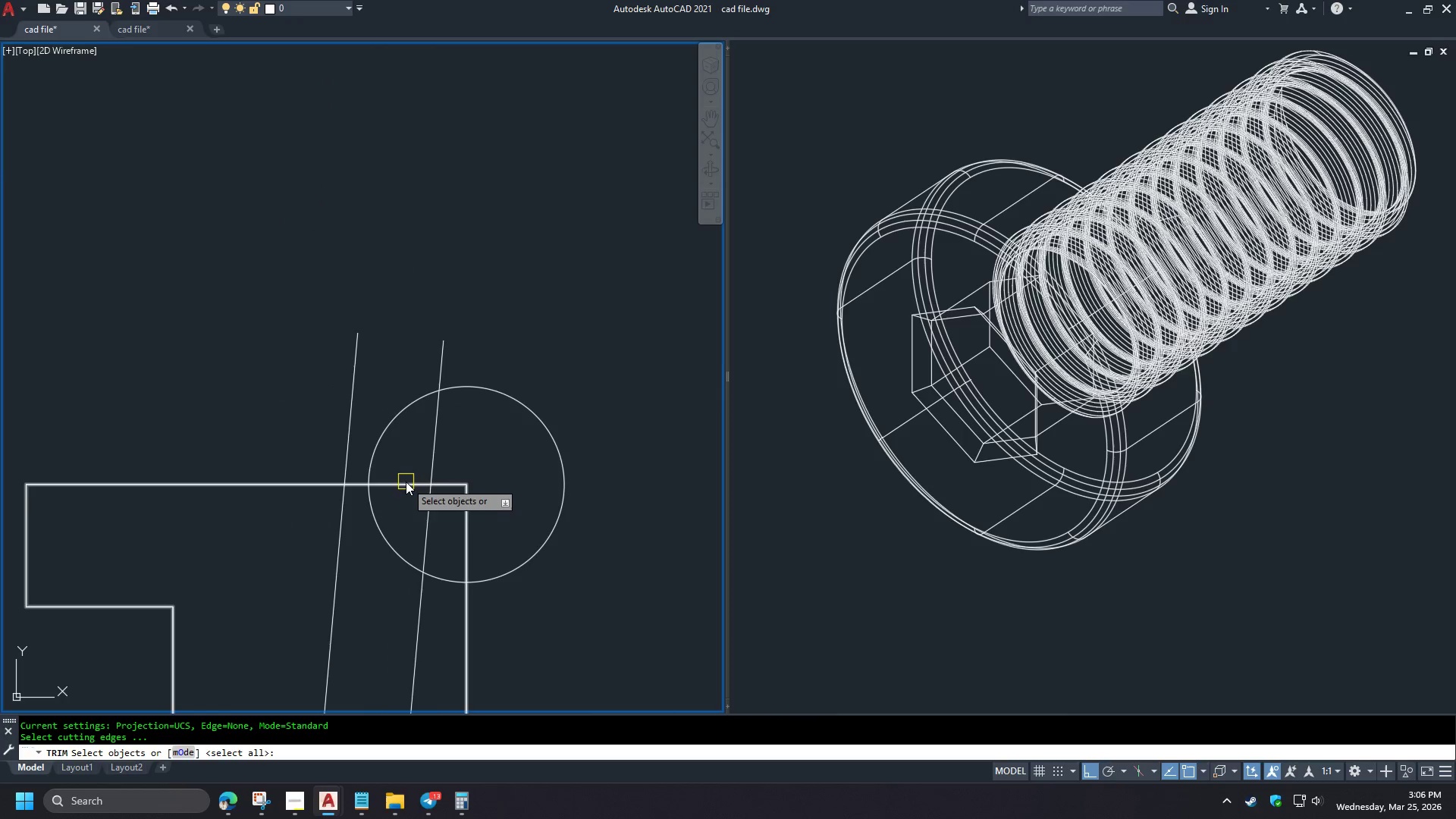 
left_click([406, 486])
 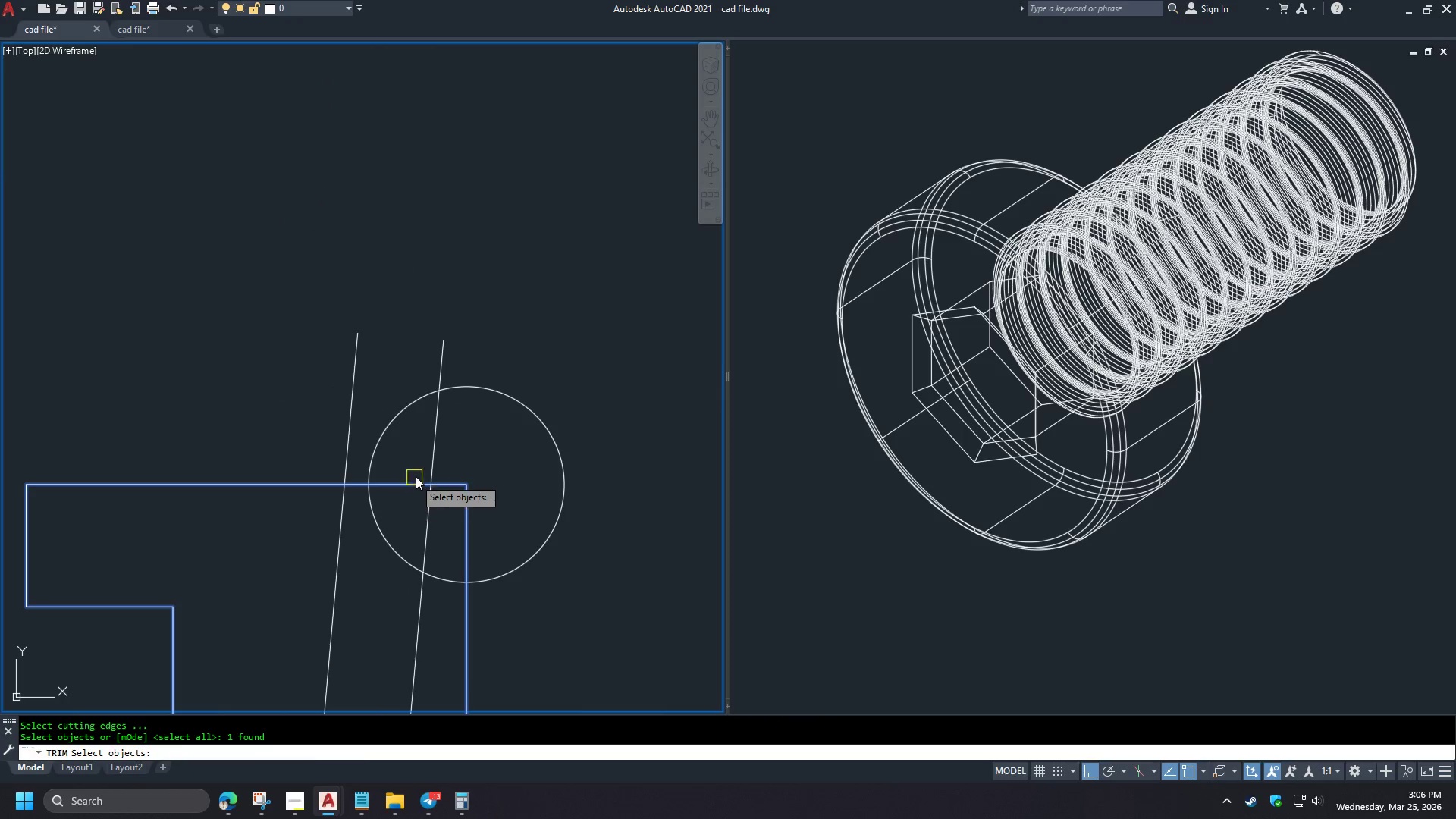 
key(Space)
 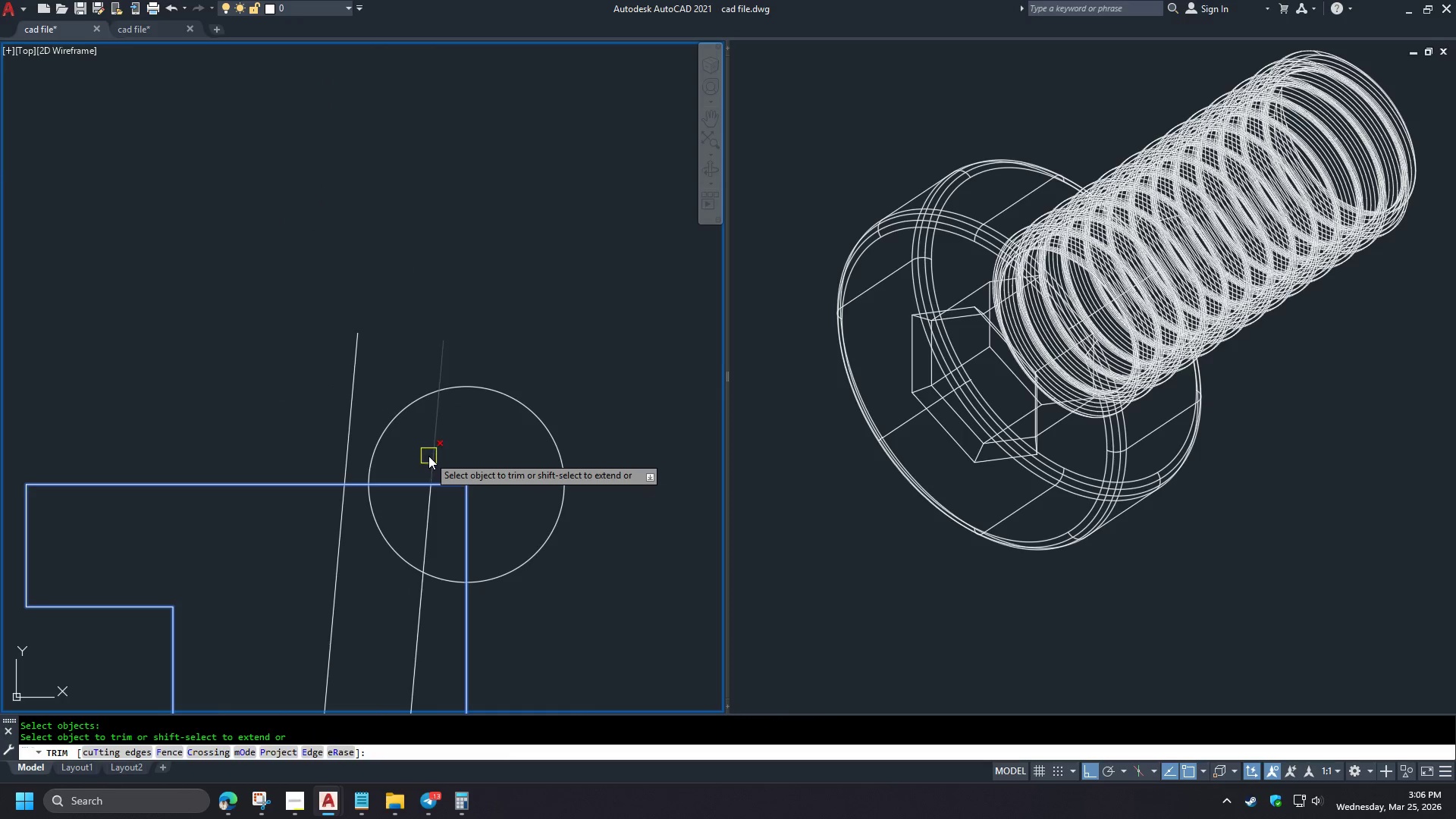 
double_click([428, 456])
 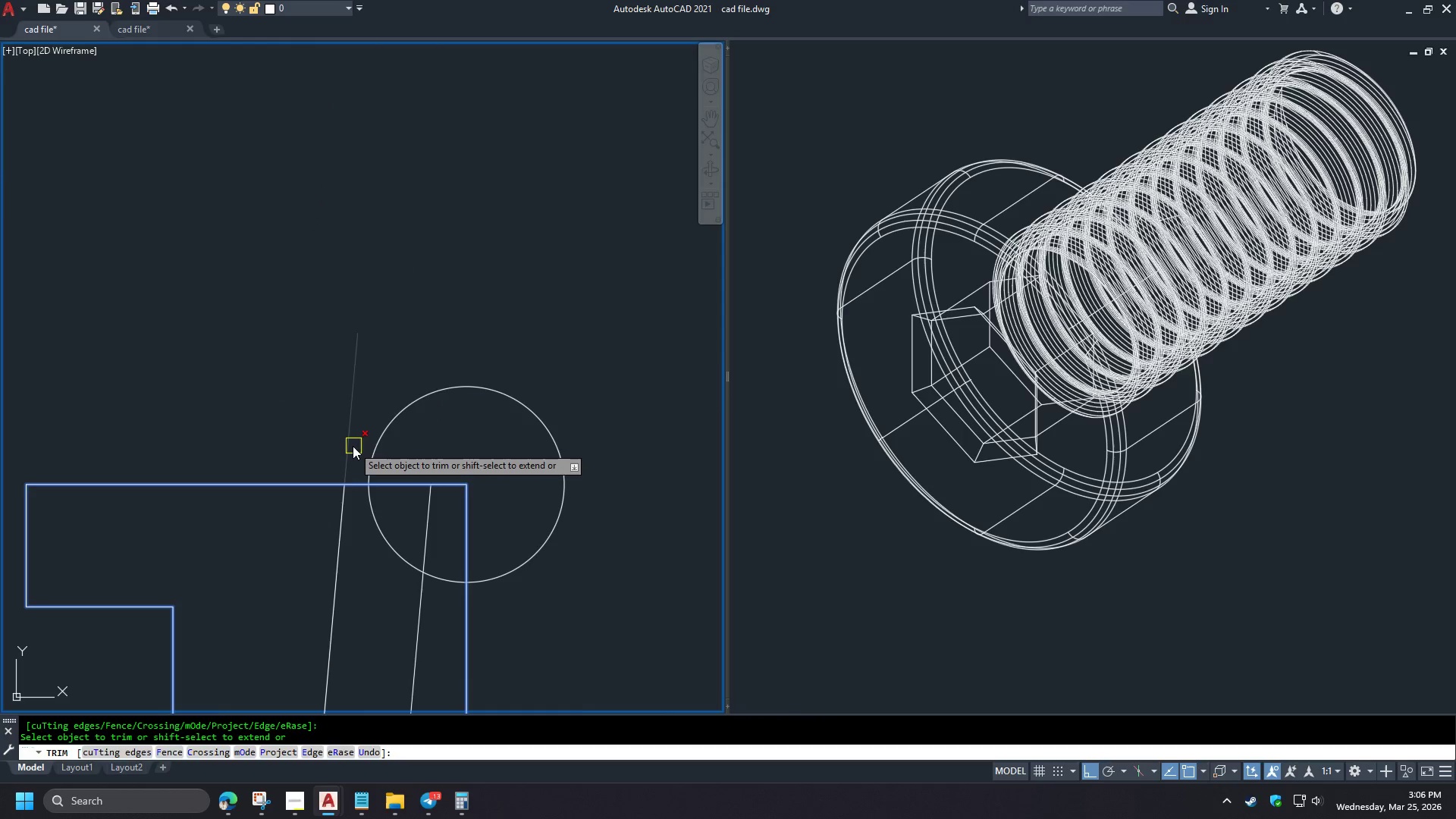 
scroll: coordinate [400, 499], scroll_direction: down, amount: 3.0
 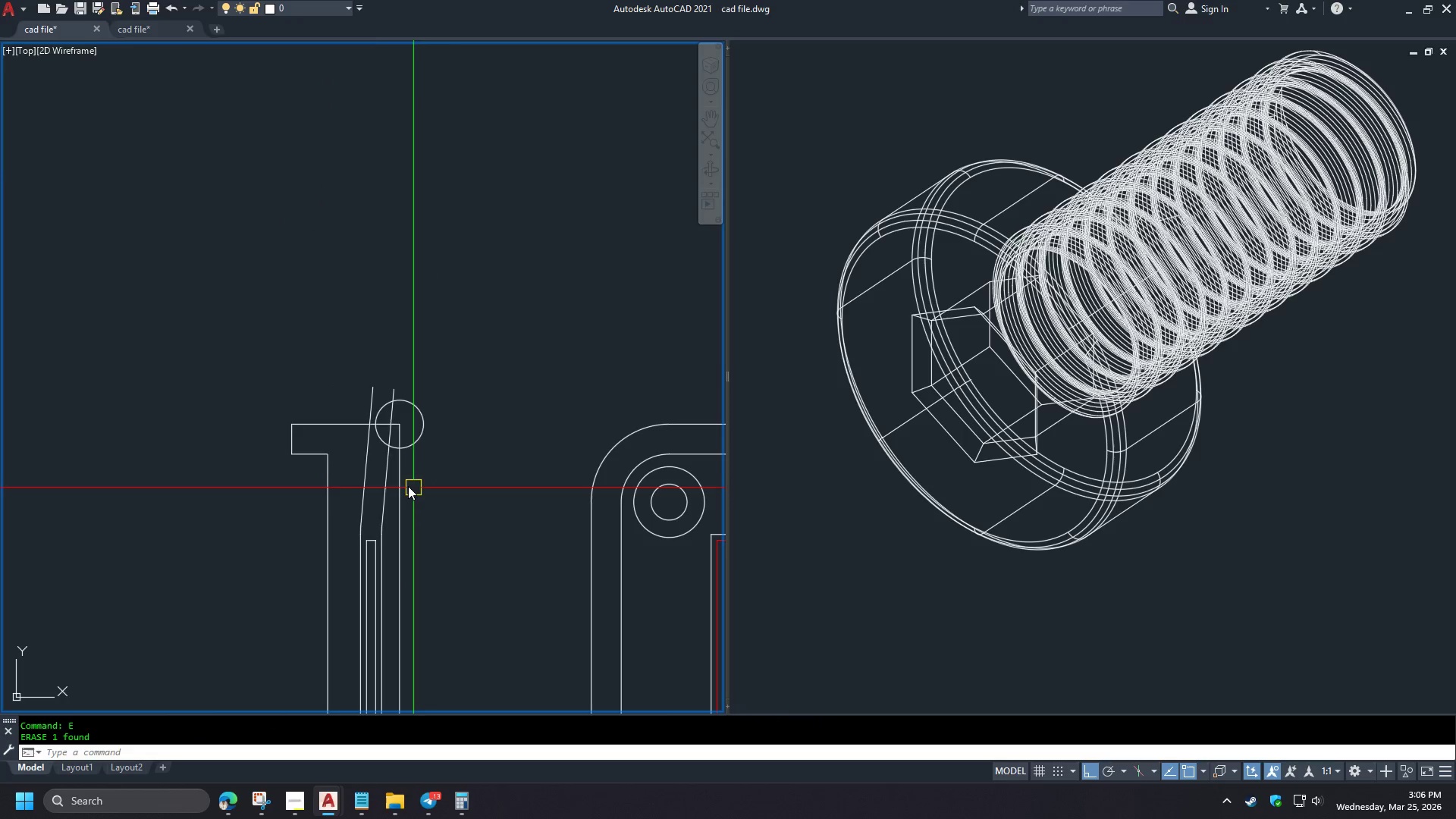 
left_click([350, 445])
 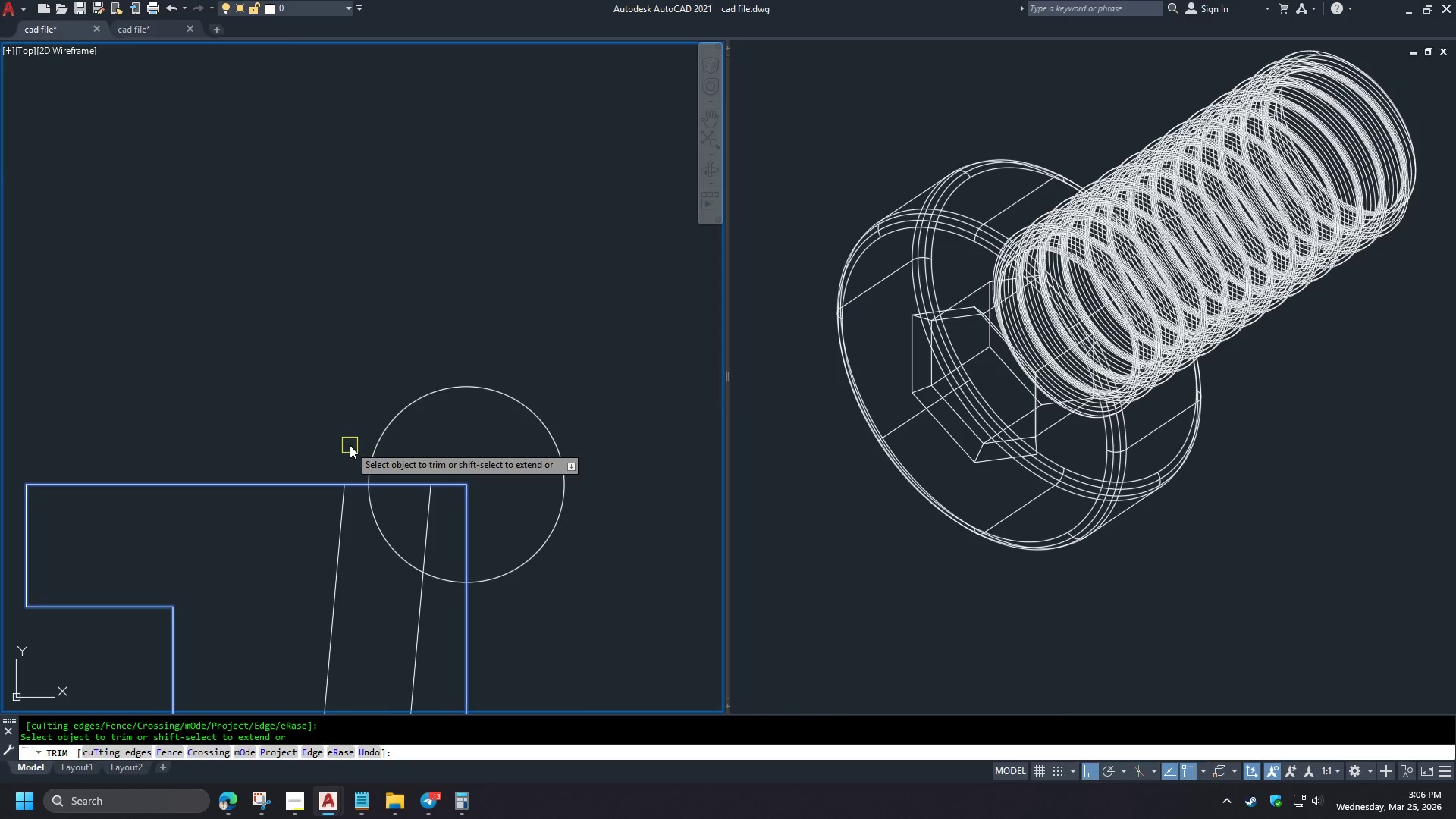 
key(Space)
 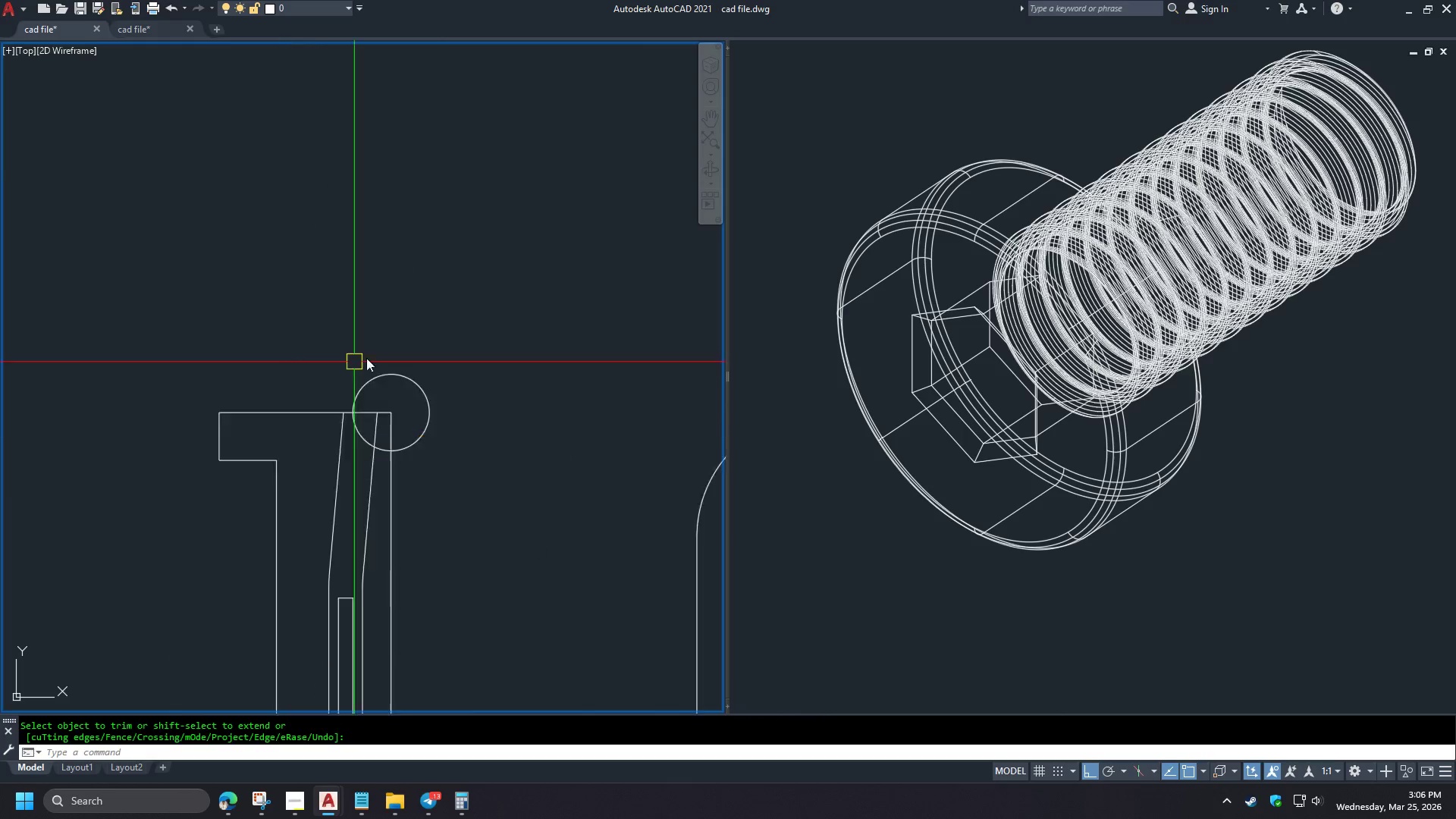 
scroll: coordinate [378, 404], scroll_direction: up, amount: 3.0
 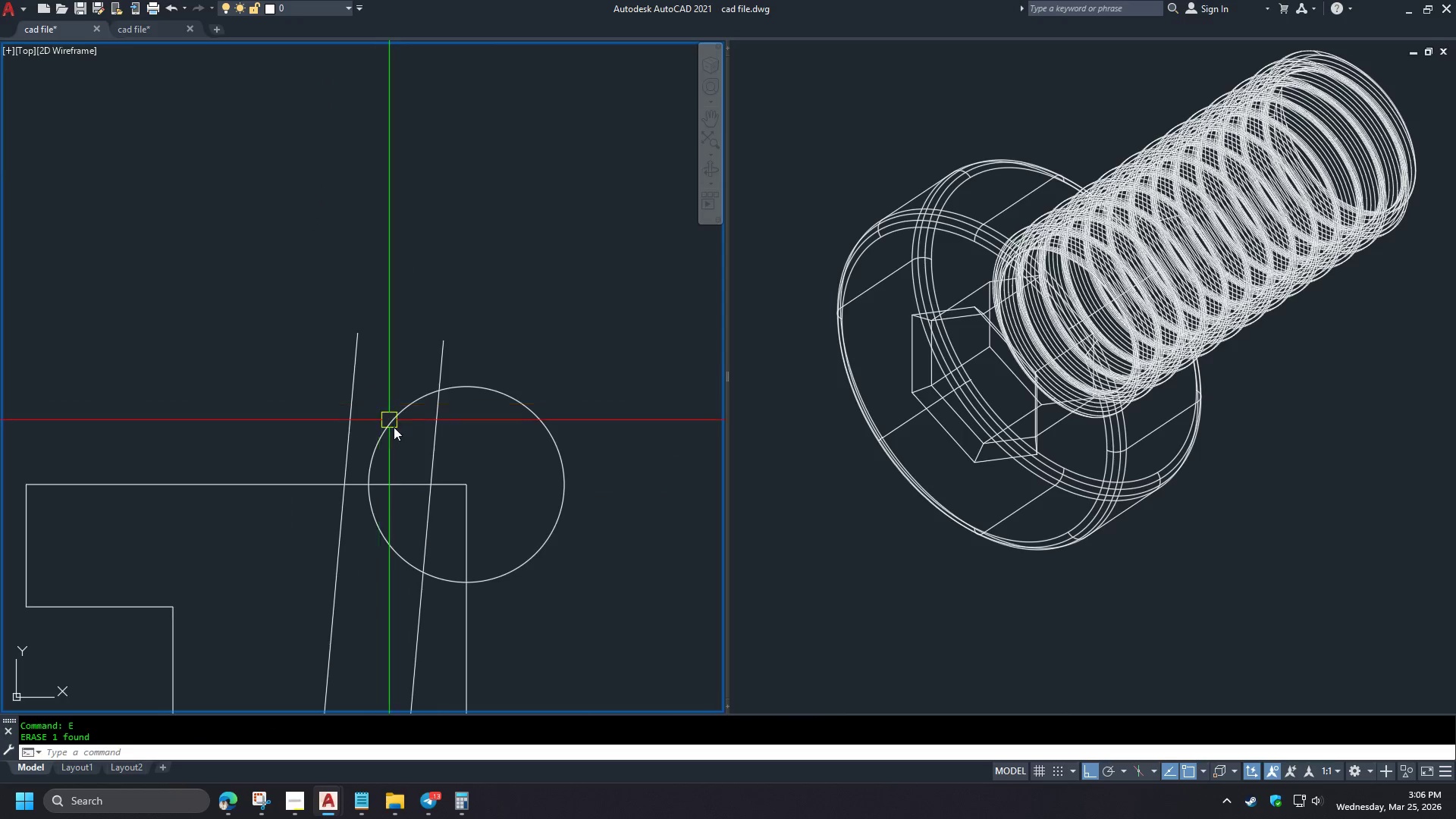 
scroll: coordinate [440, 391], scroll_direction: down, amount: 6.0
 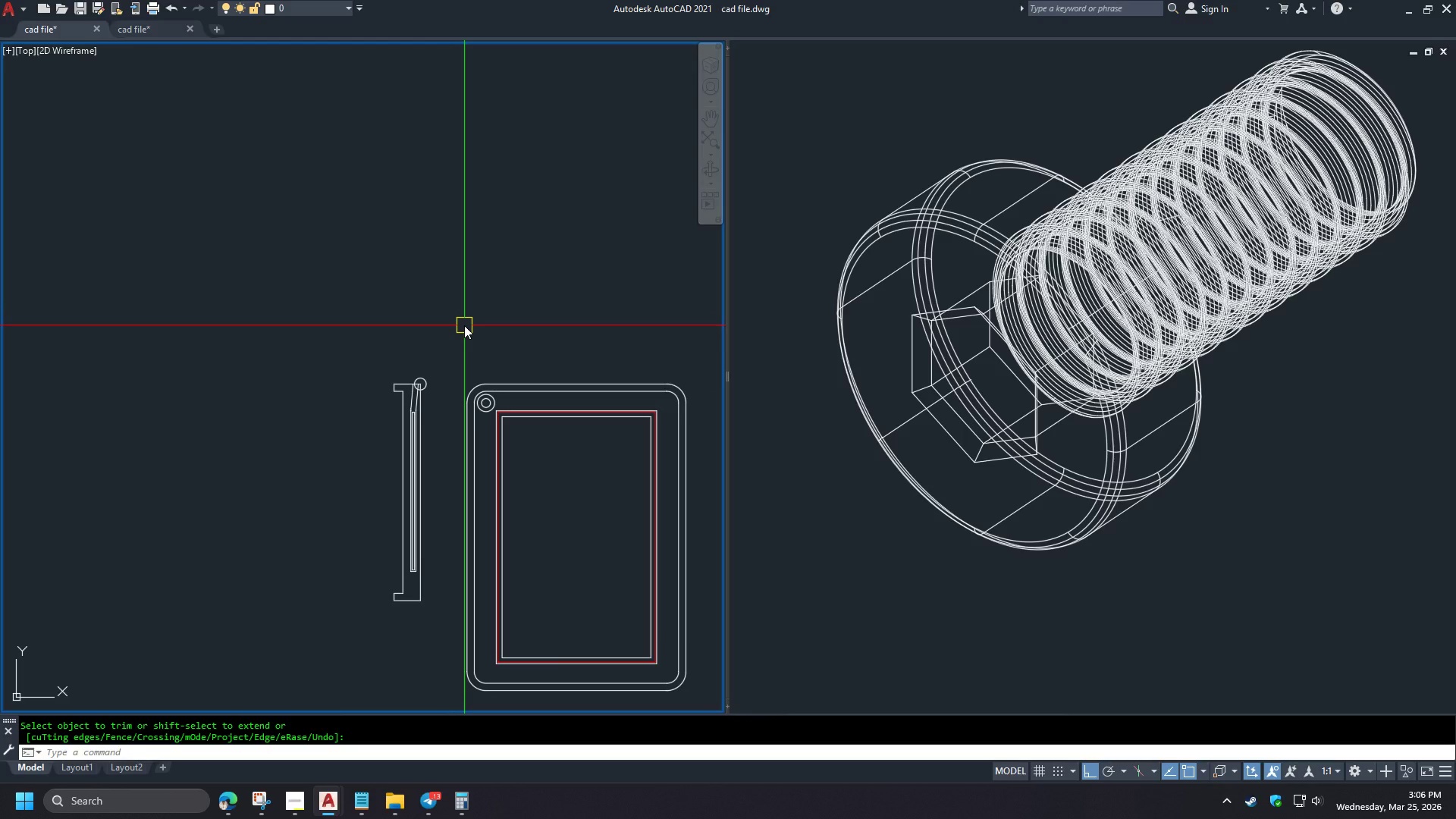 
wait(22.06)
 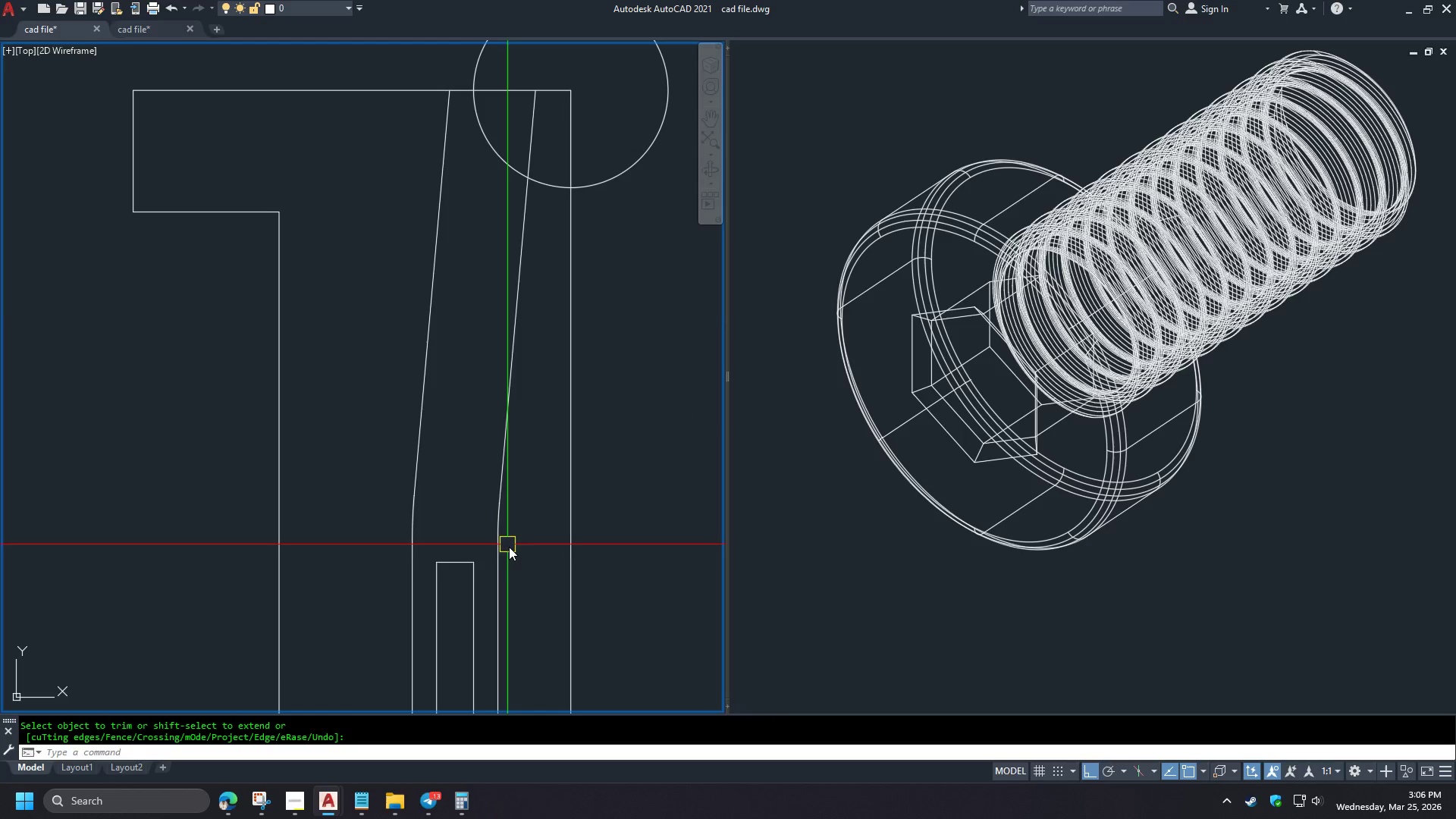 
double_click([389, 435])
 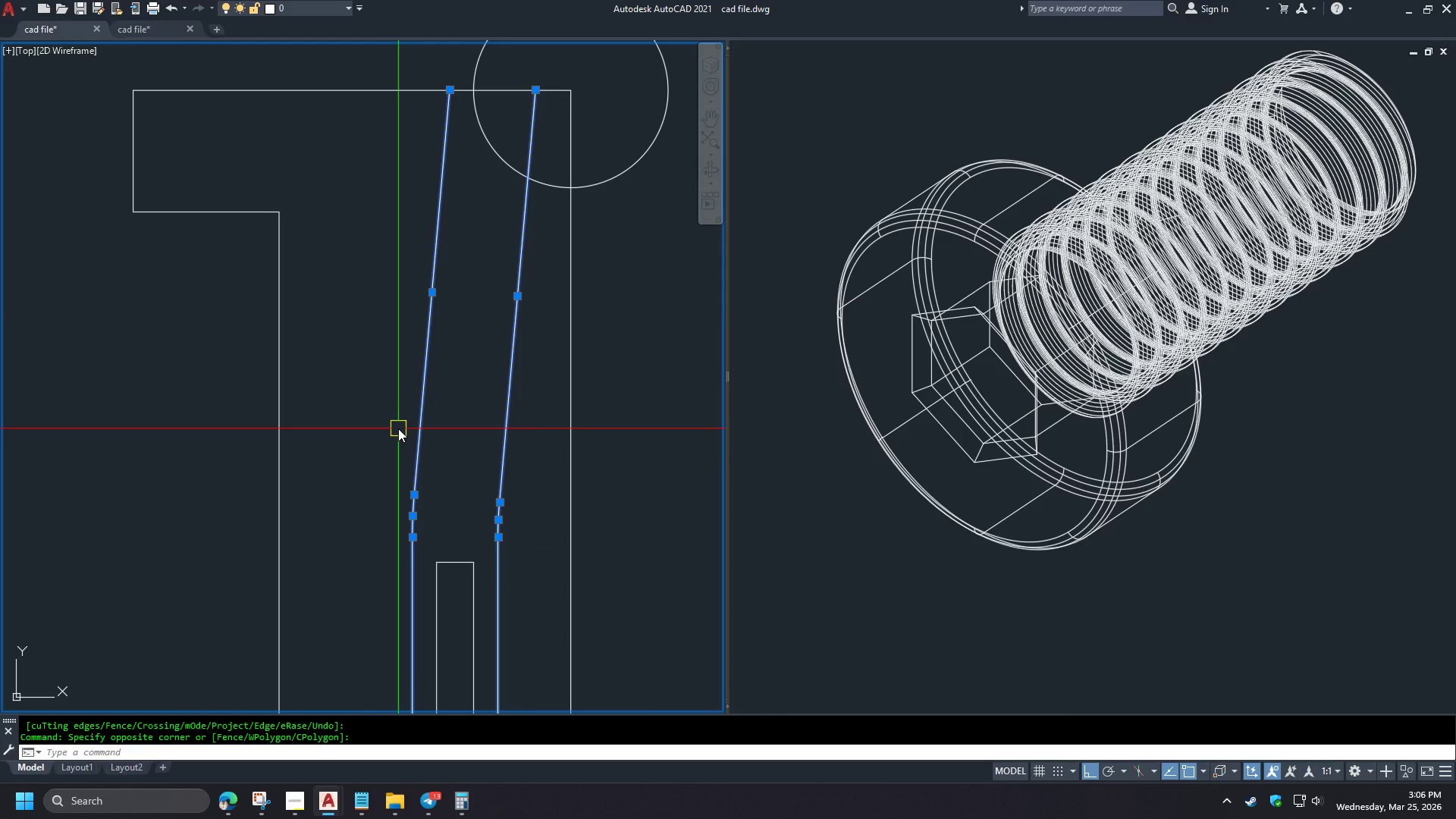 
key(J)
 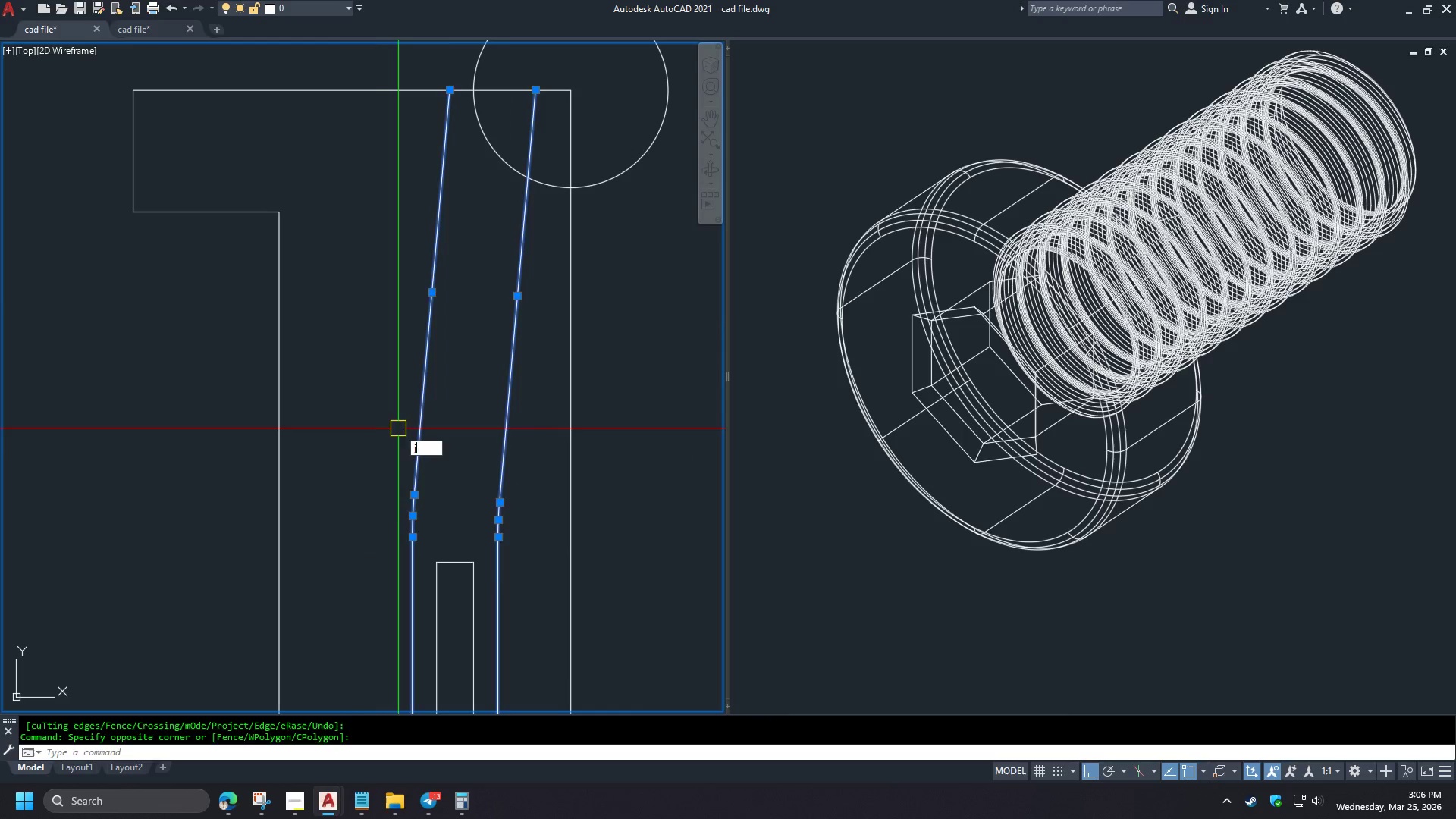 
scroll: coordinate [446, 437], scroll_direction: up, amount: 6.0
 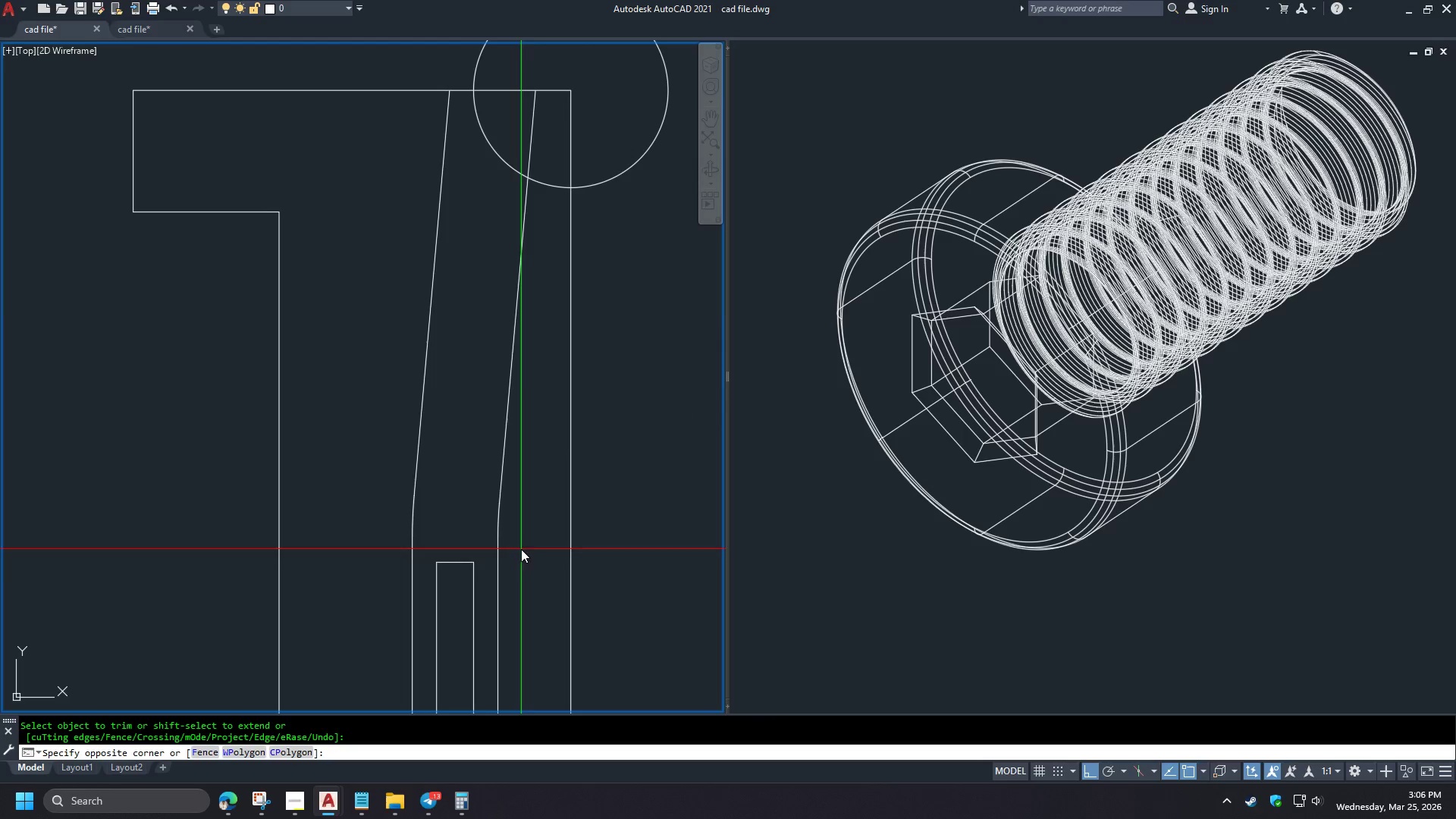 
key(Space)
 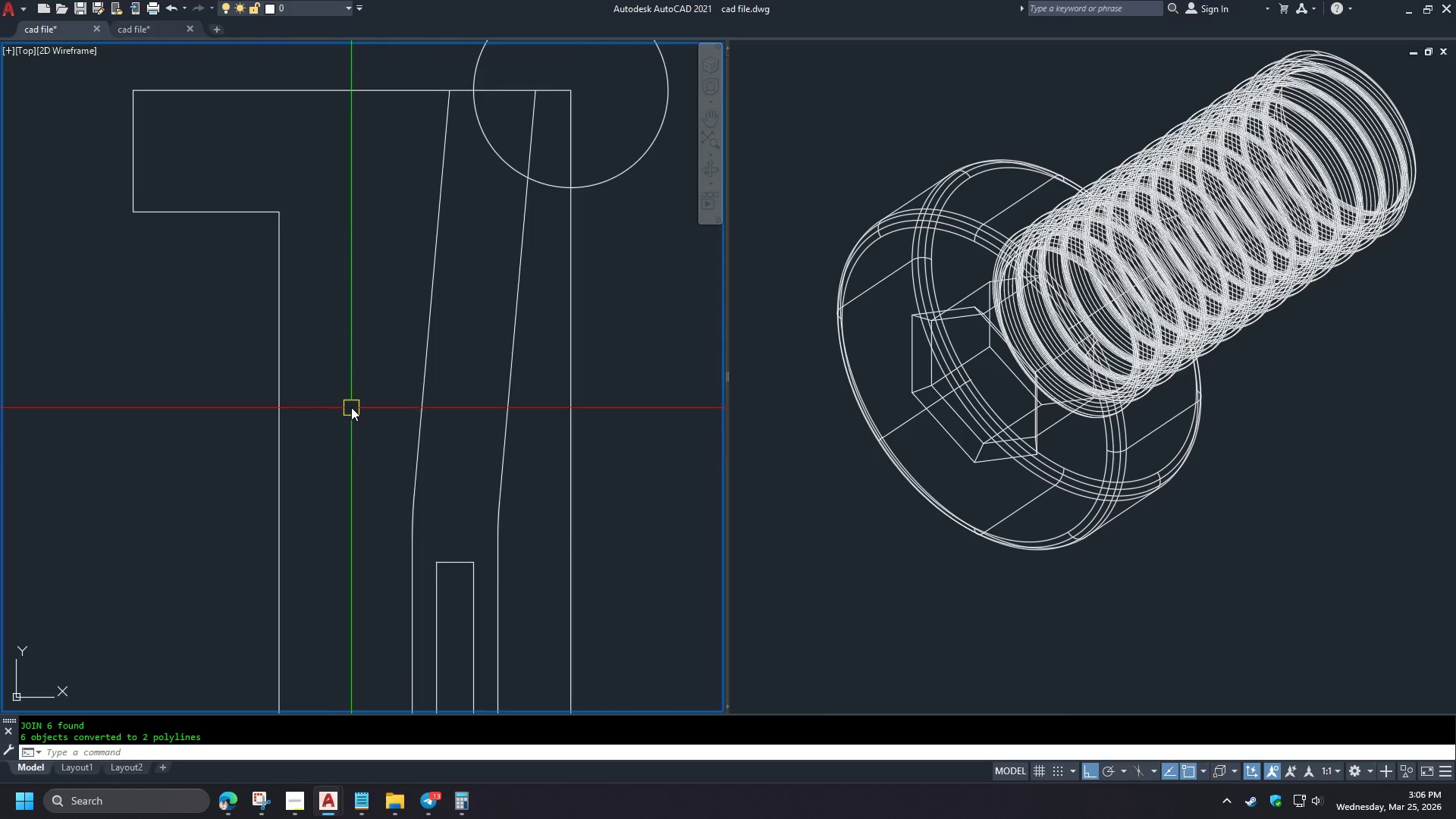 
scroll: coordinate [320, 276], scroll_direction: down, amount: 5.0
 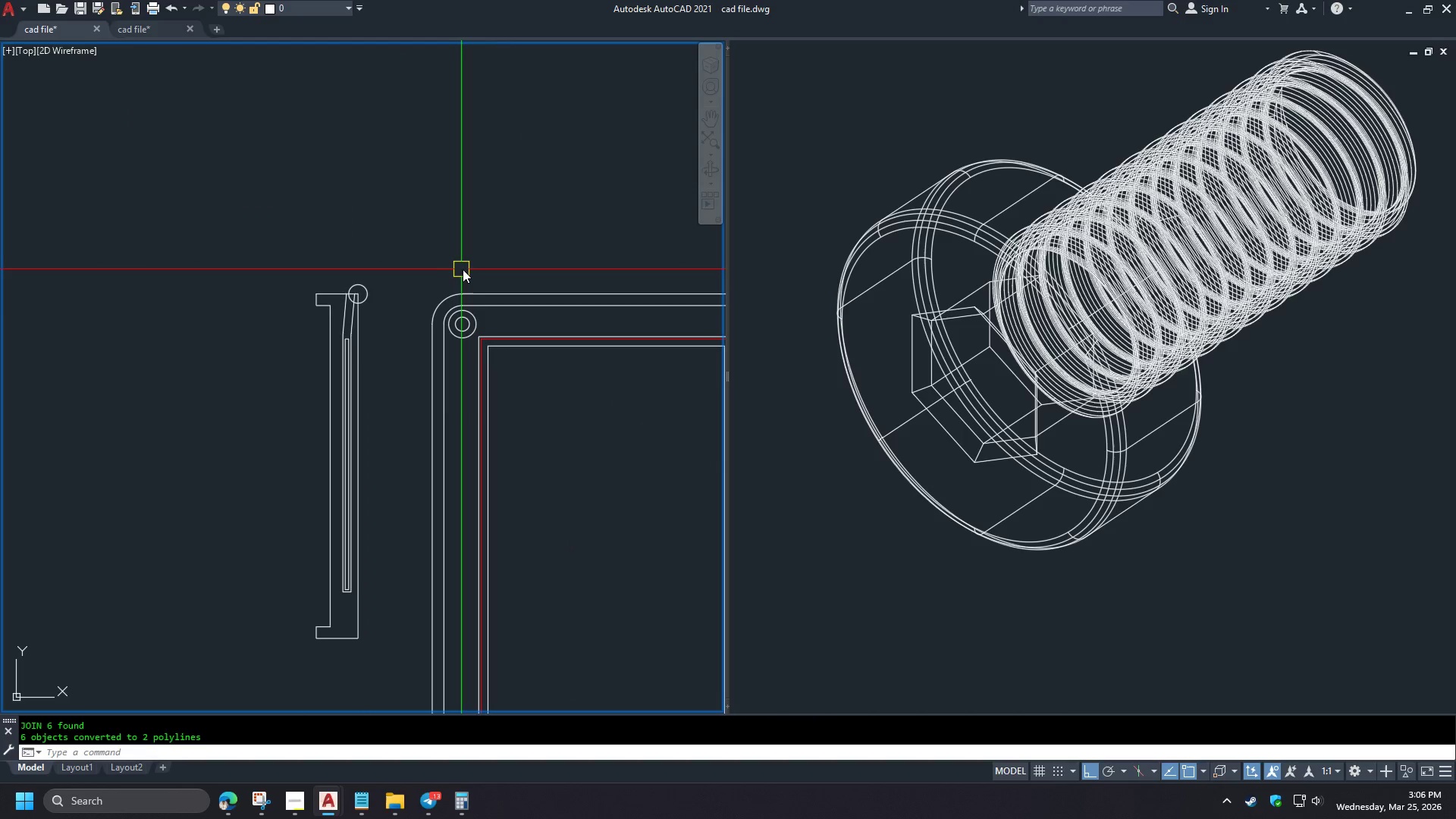 
scroll: coordinate [463, 268], scroll_direction: up, amount: 2.0
 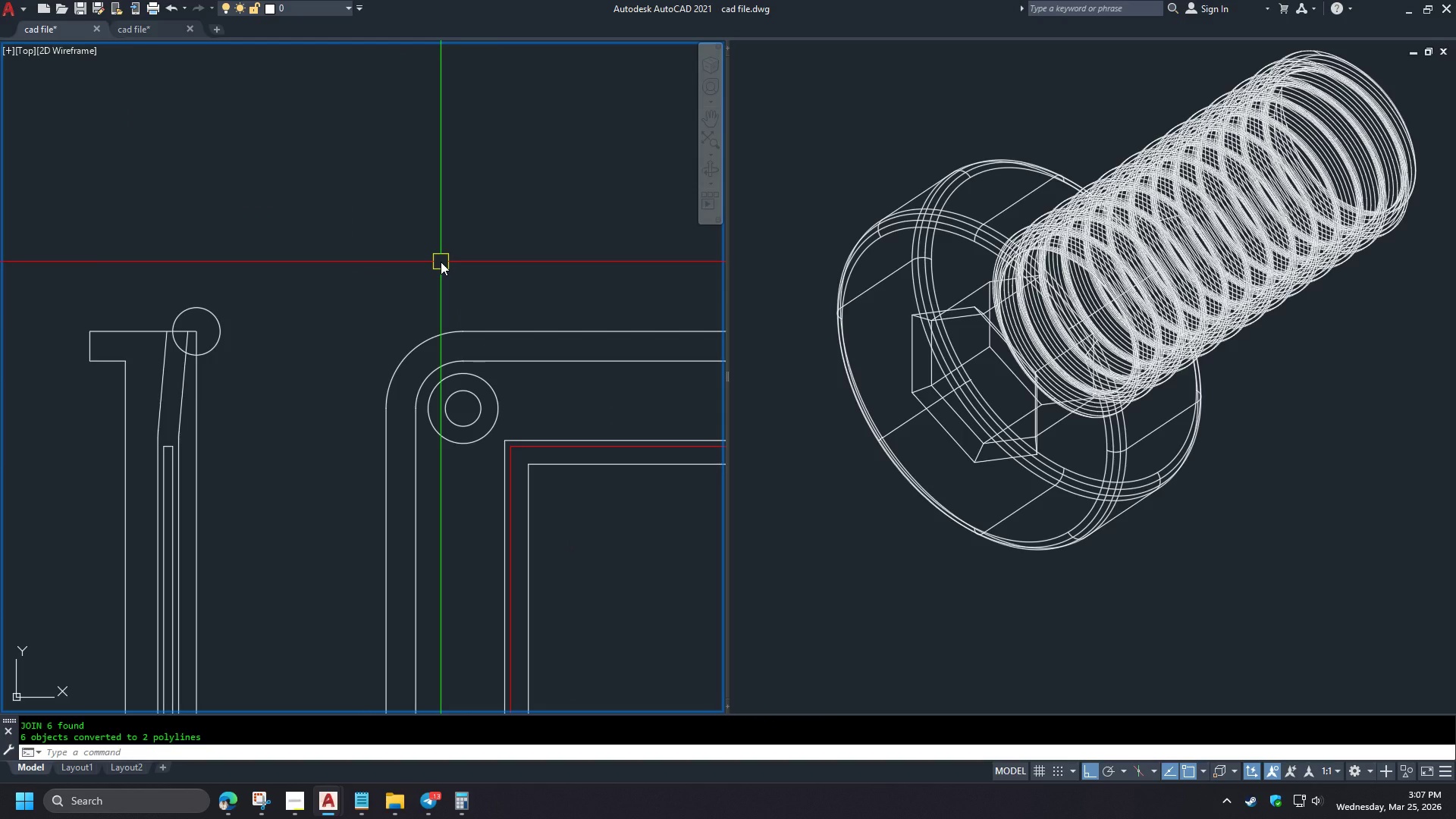 
scroll: coordinate [441, 262], scroll_direction: down, amount: 5.0
 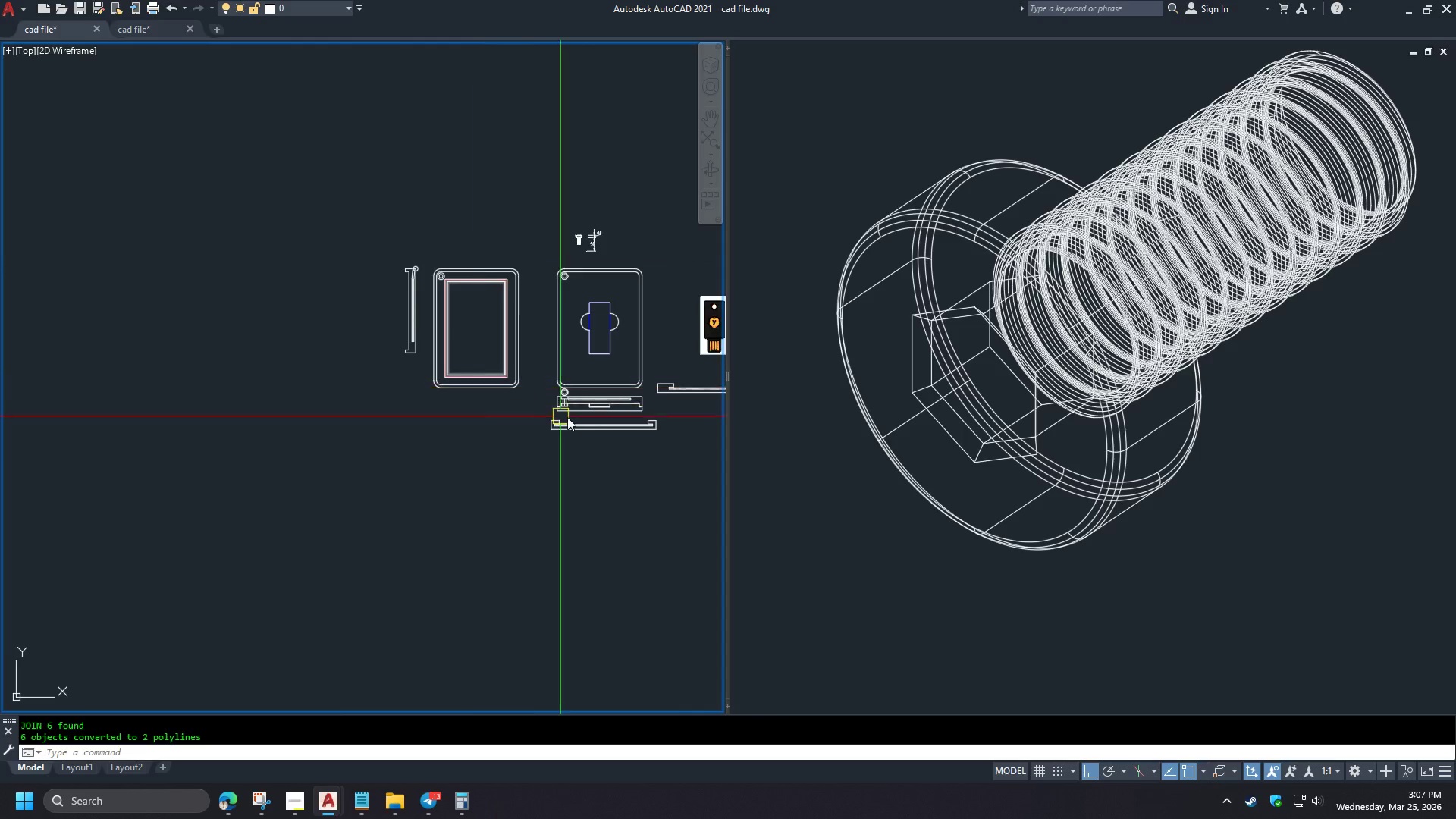 
scroll: coordinate [572, 417], scroll_direction: up, amount: 4.0
 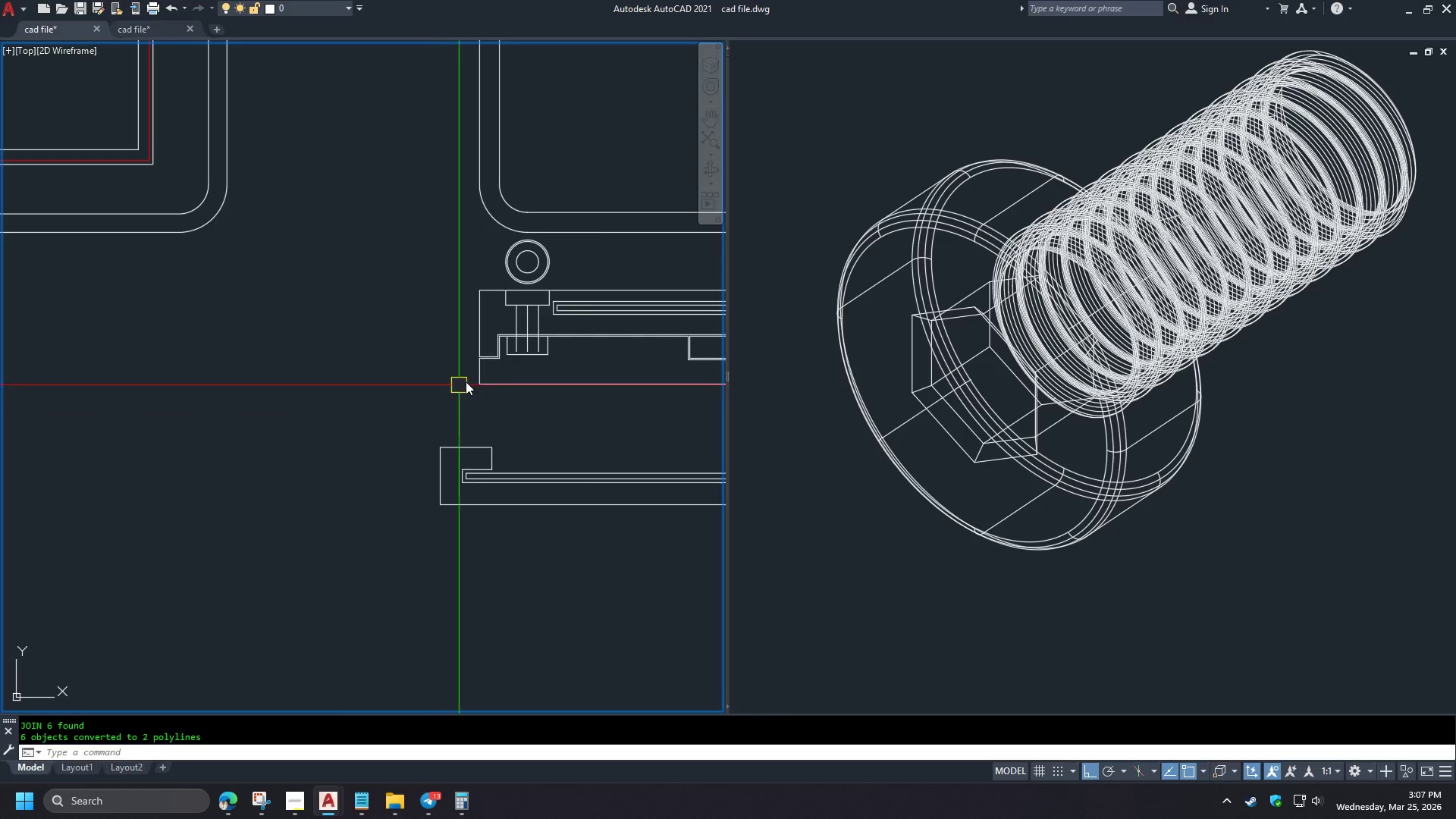 
scroll: coordinate [268, 416], scroll_direction: none, amount: 0.0
 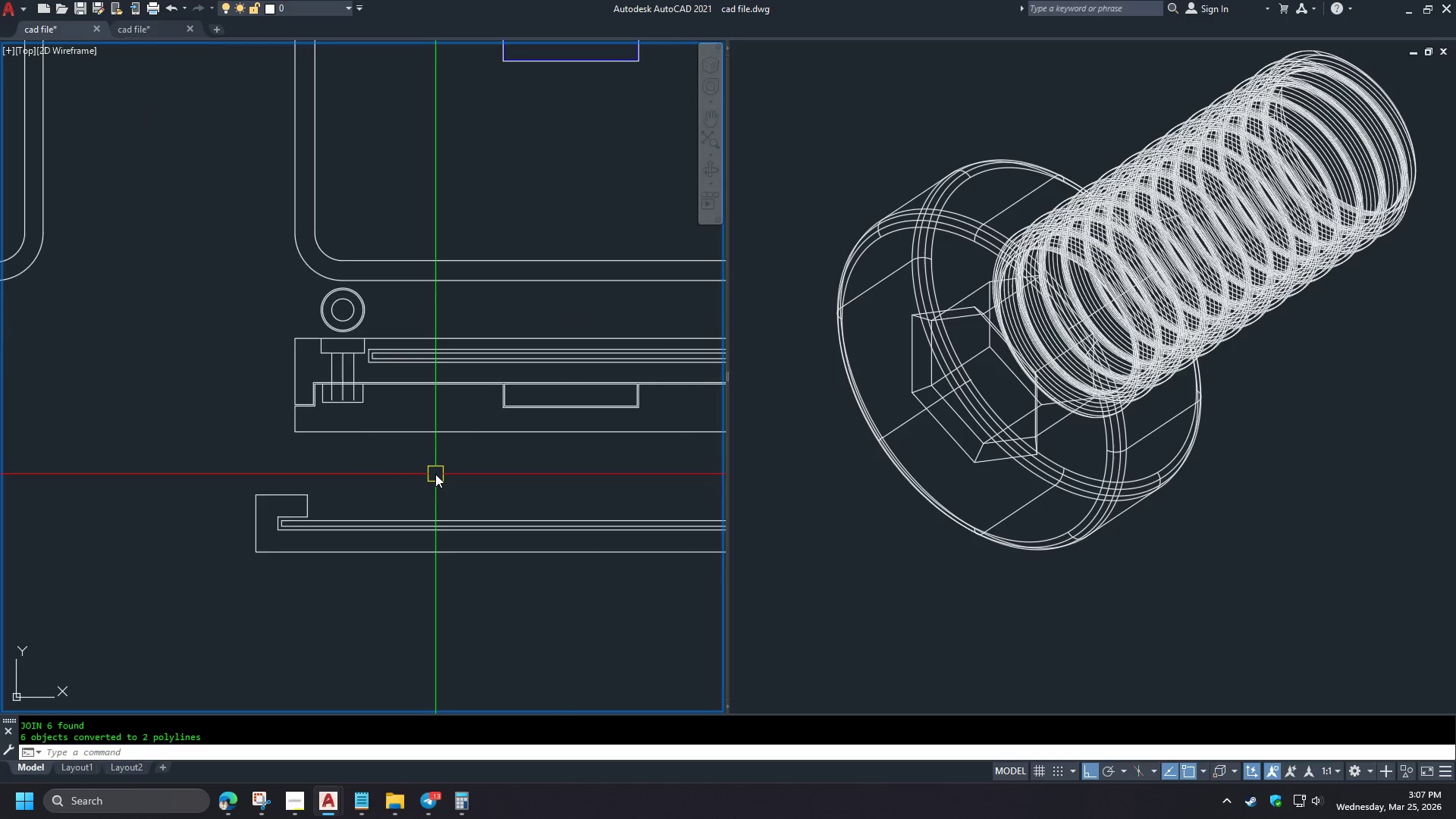 
scroll: coordinate [372, 464], scroll_direction: down, amount: 2.0
 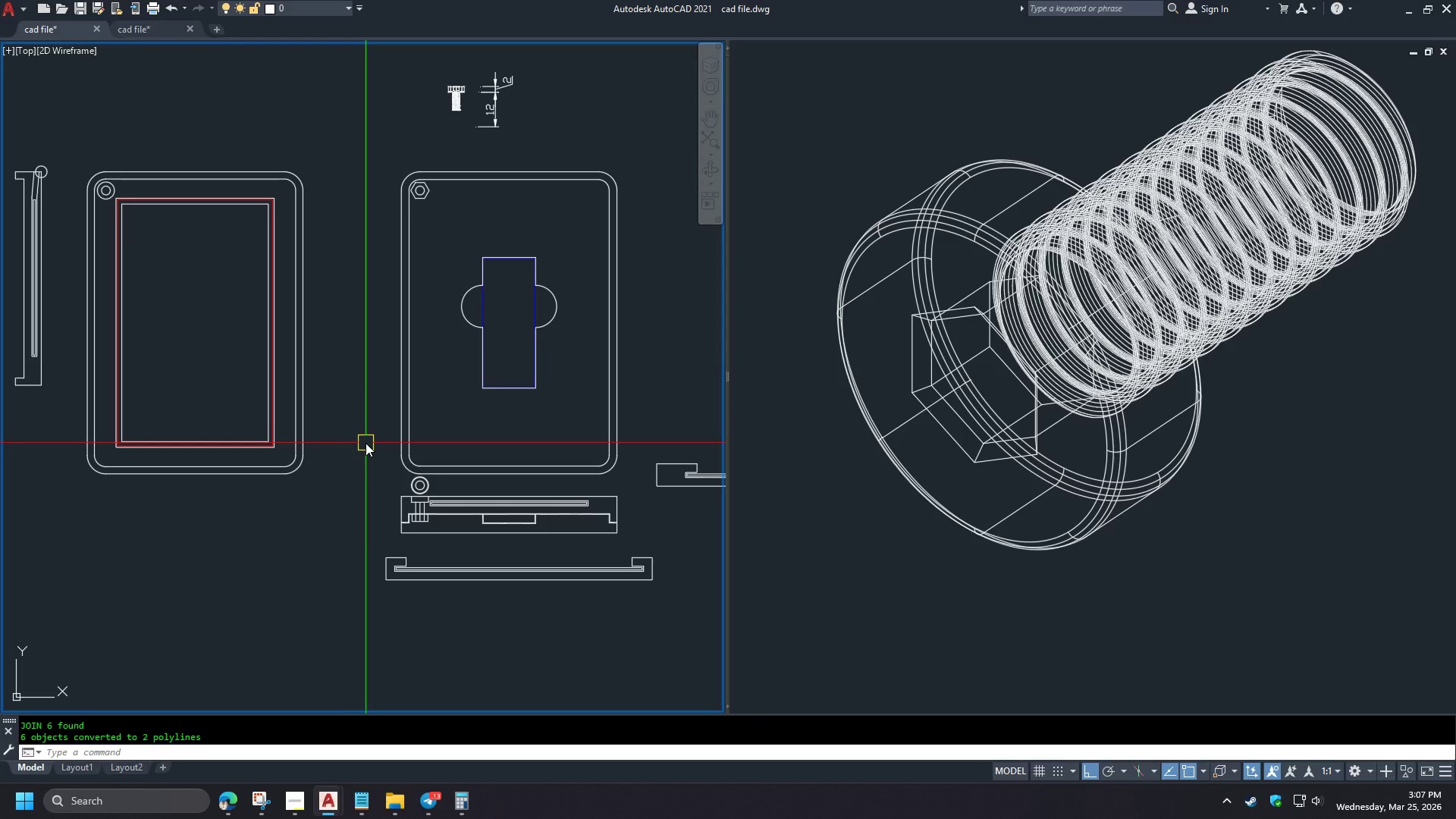 
wait(23.66)
 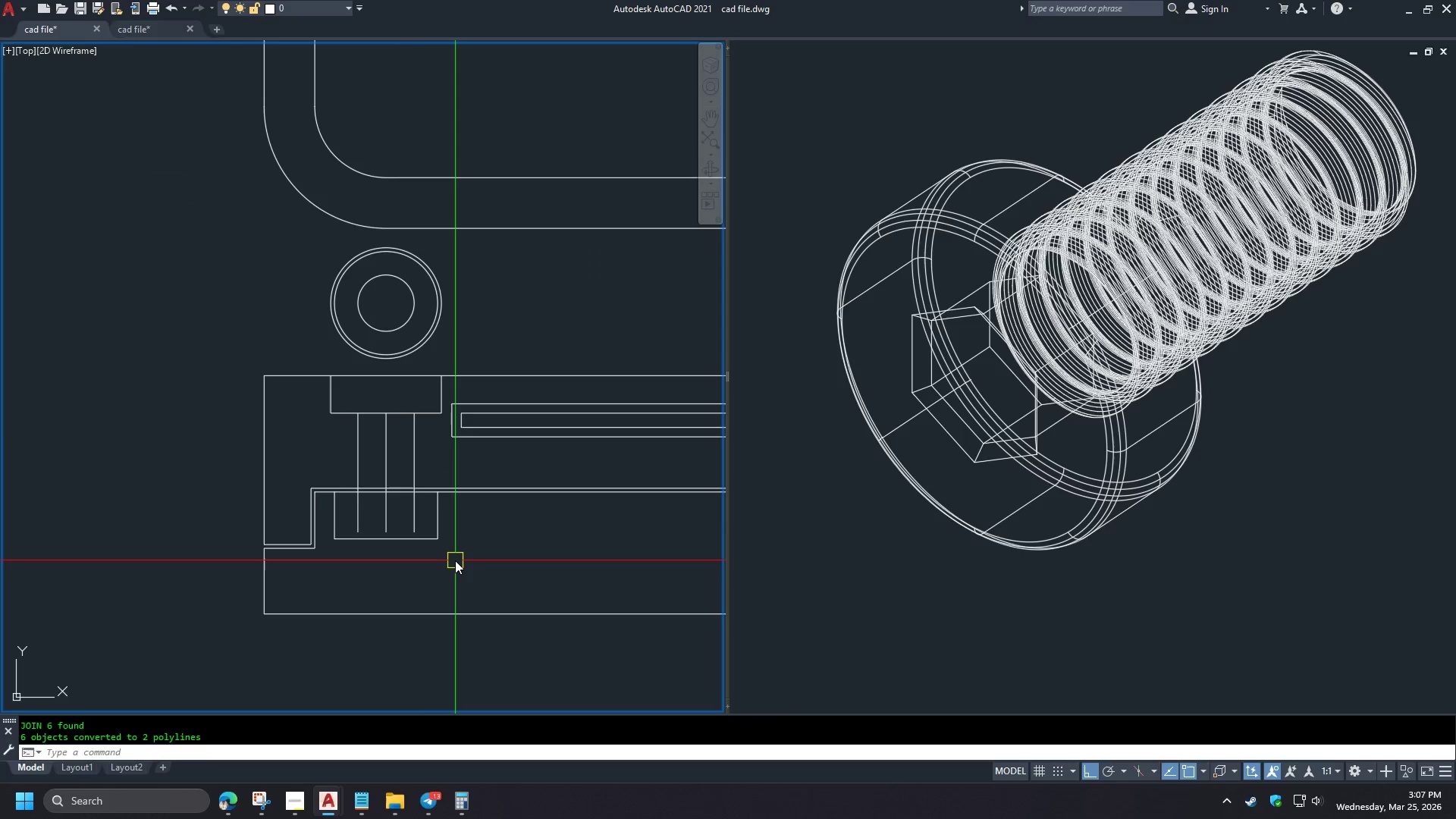 
type(di )
 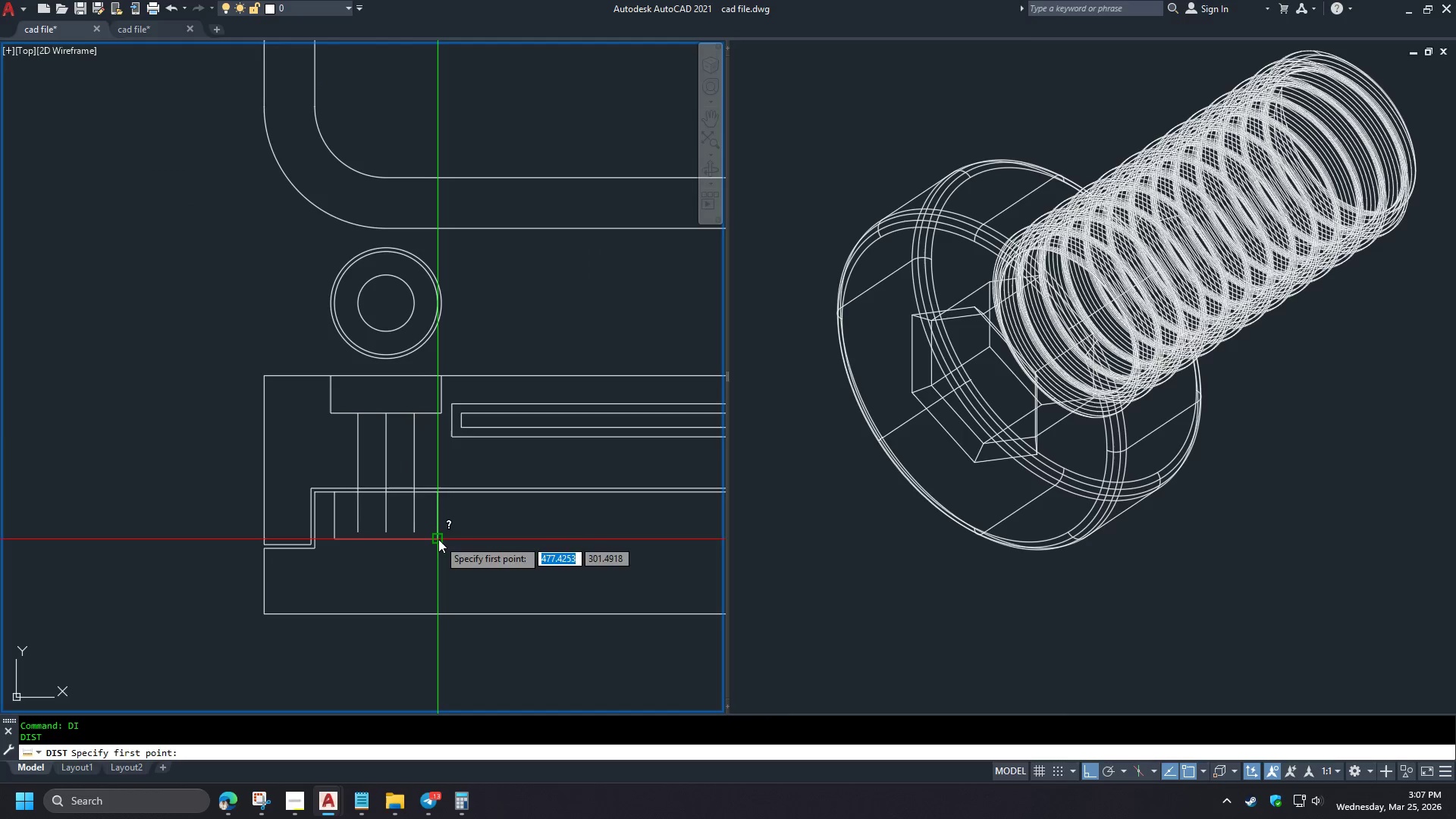 
left_click([438, 539])
 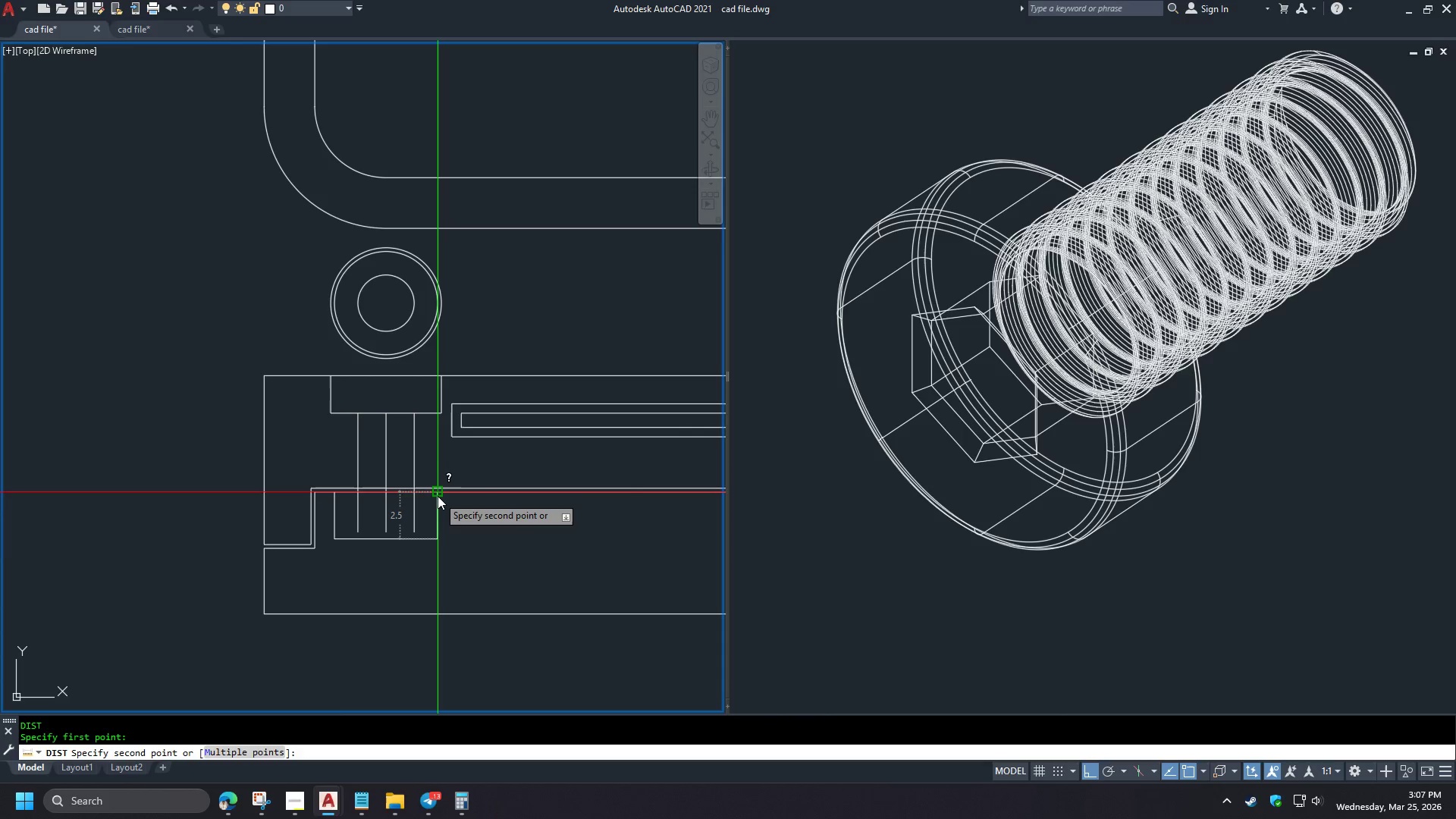 
key(Escape)
 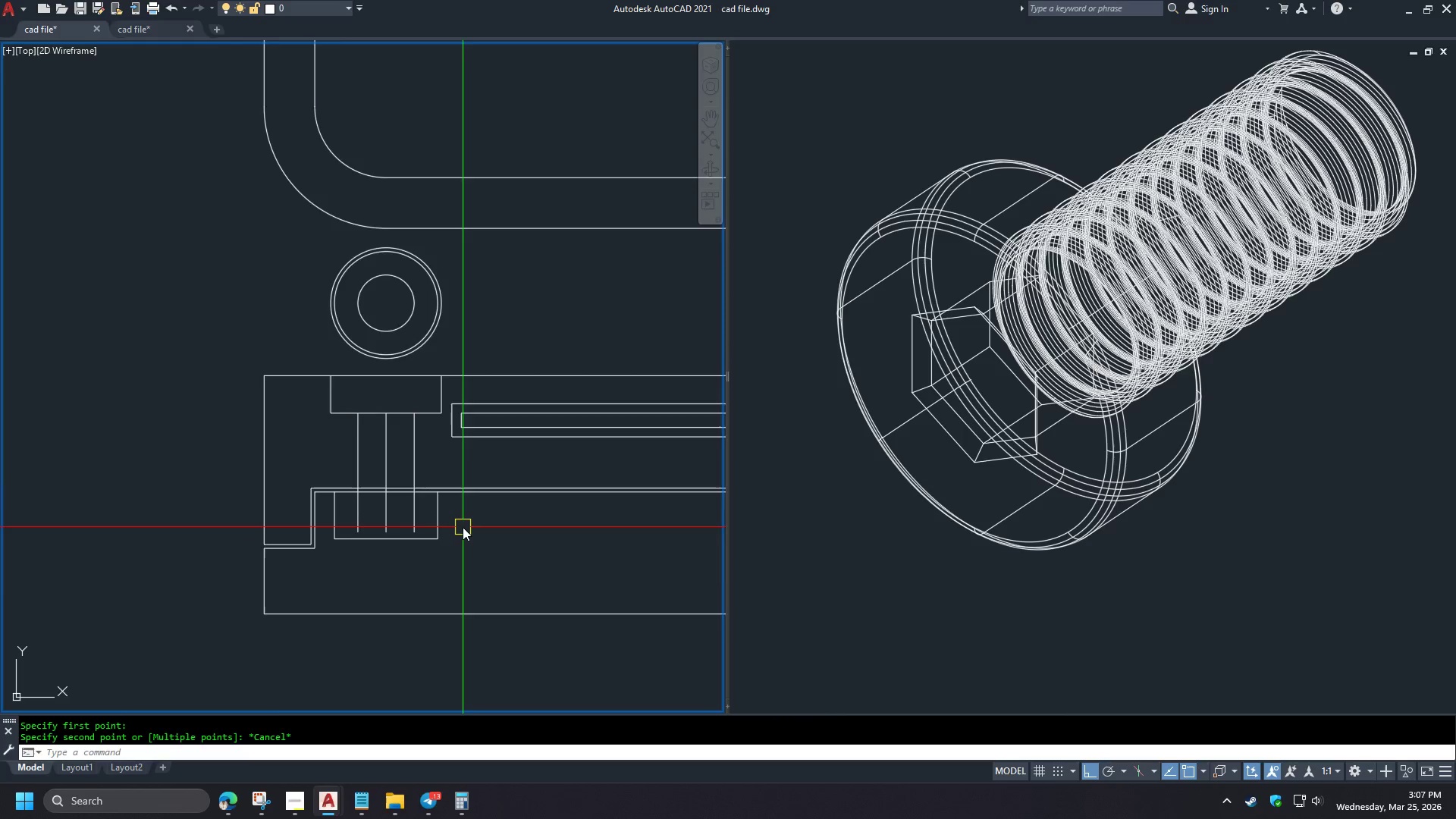 
scroll: coordinate [422, 527], scroll_direction: up, amount: 4.0
 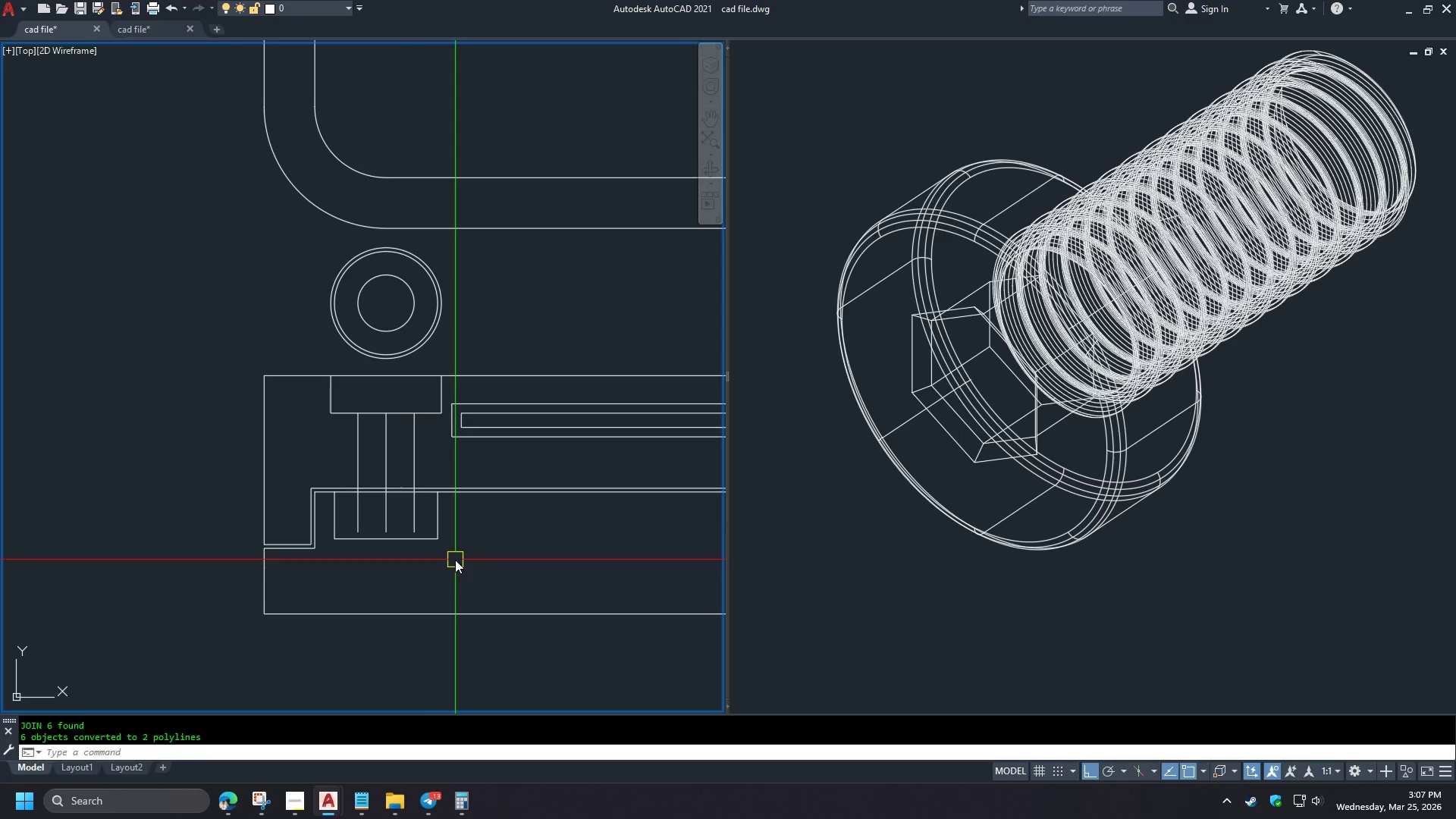 
scroll: coordinate [481, 532], scroll_direction: down, amount: 5.0
 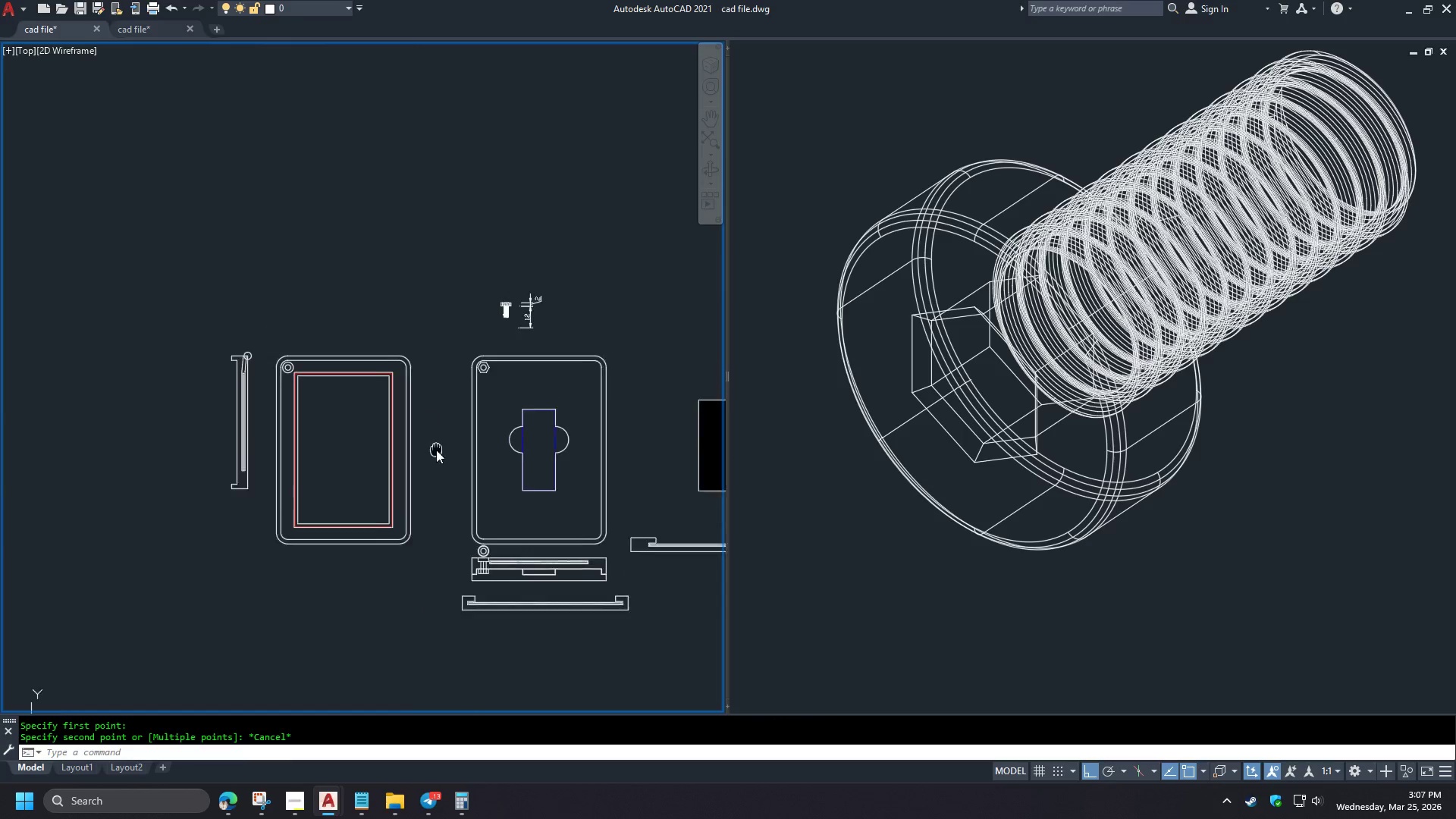 
scroll: coordinate [438, 449], scroll_direction: up, amount: 1.0
 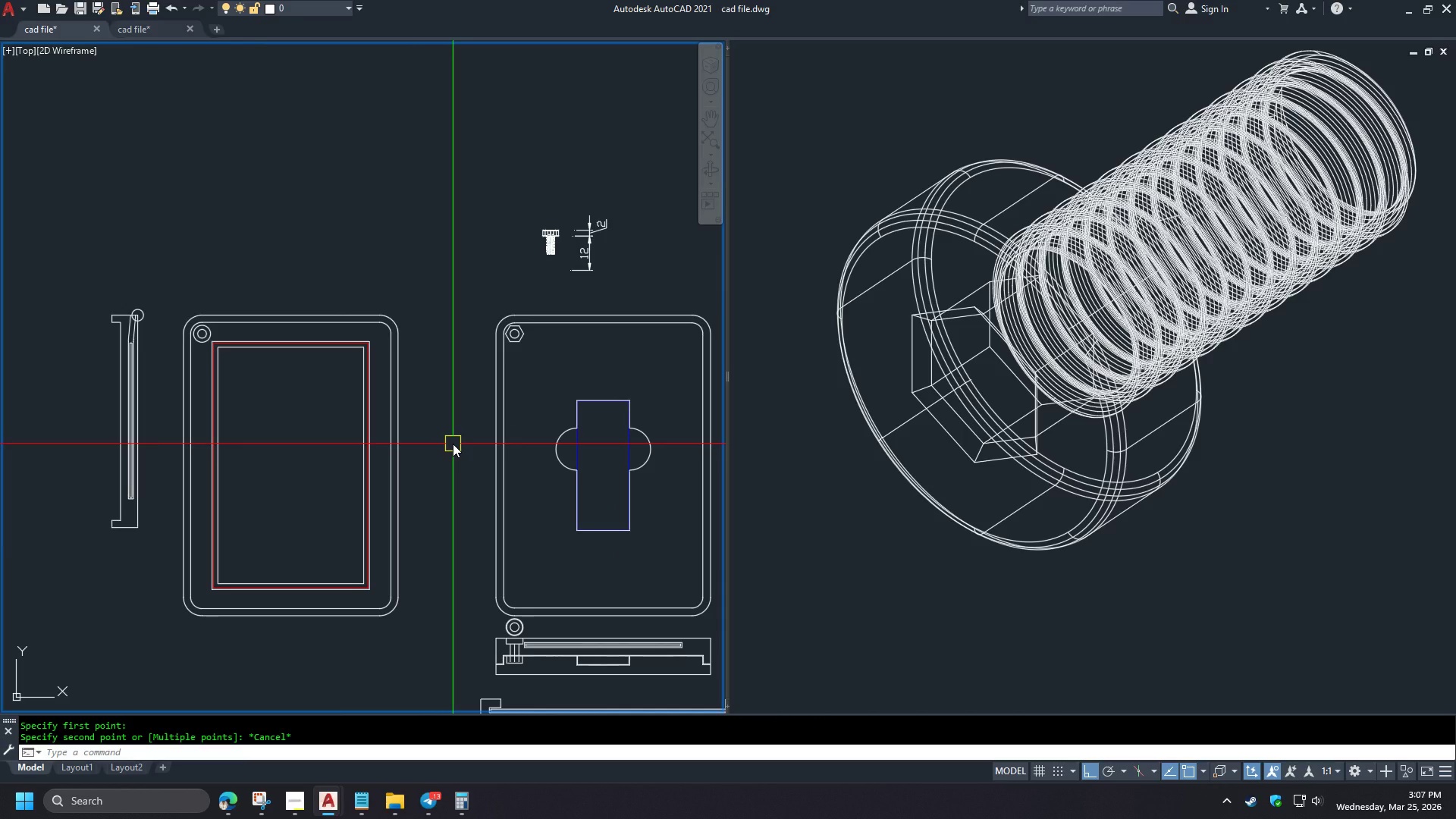 
wait(6.35)
 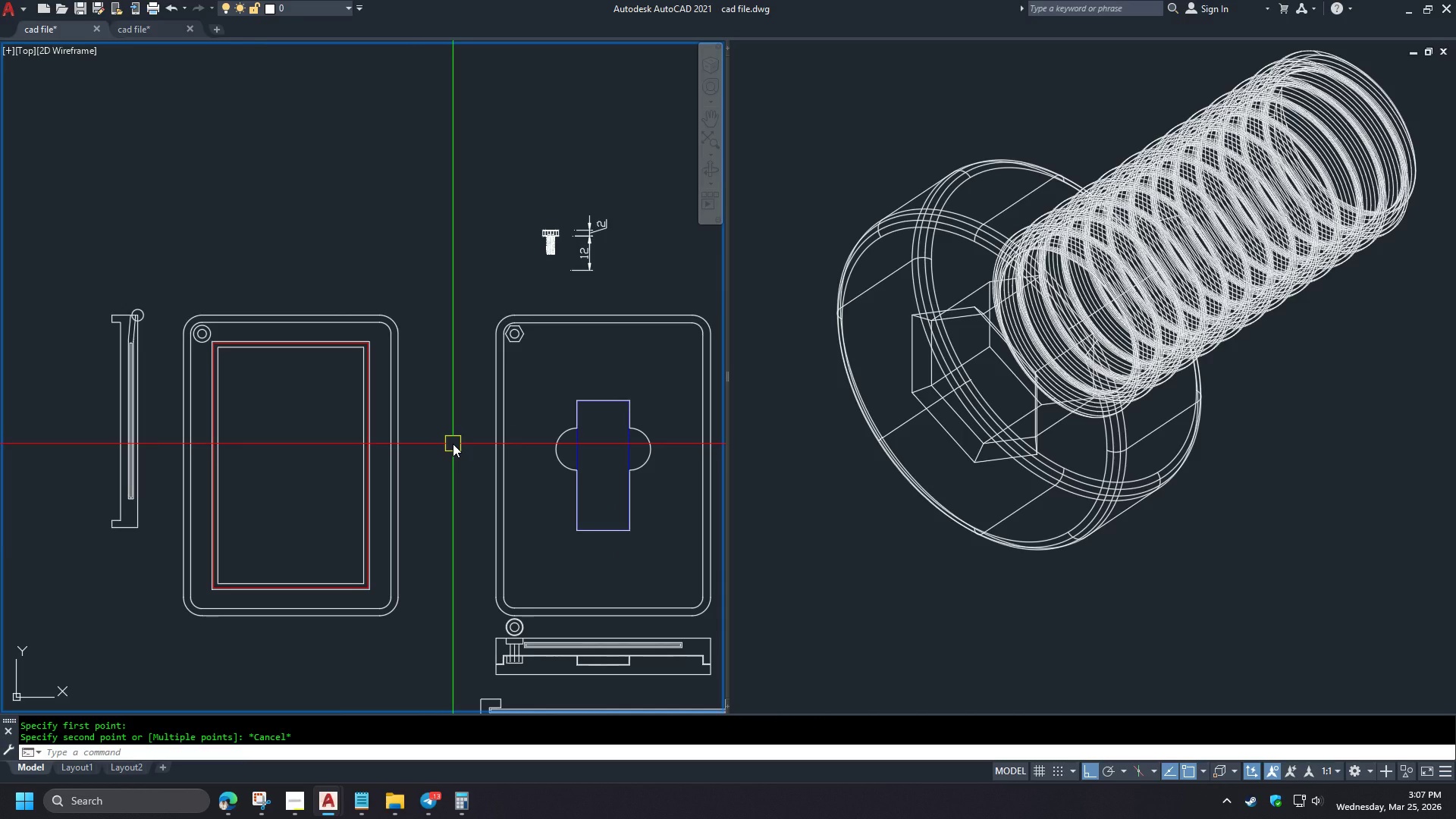 
scroll: coordinate [449, 444], scroll_direction: up, amount: 1.0
 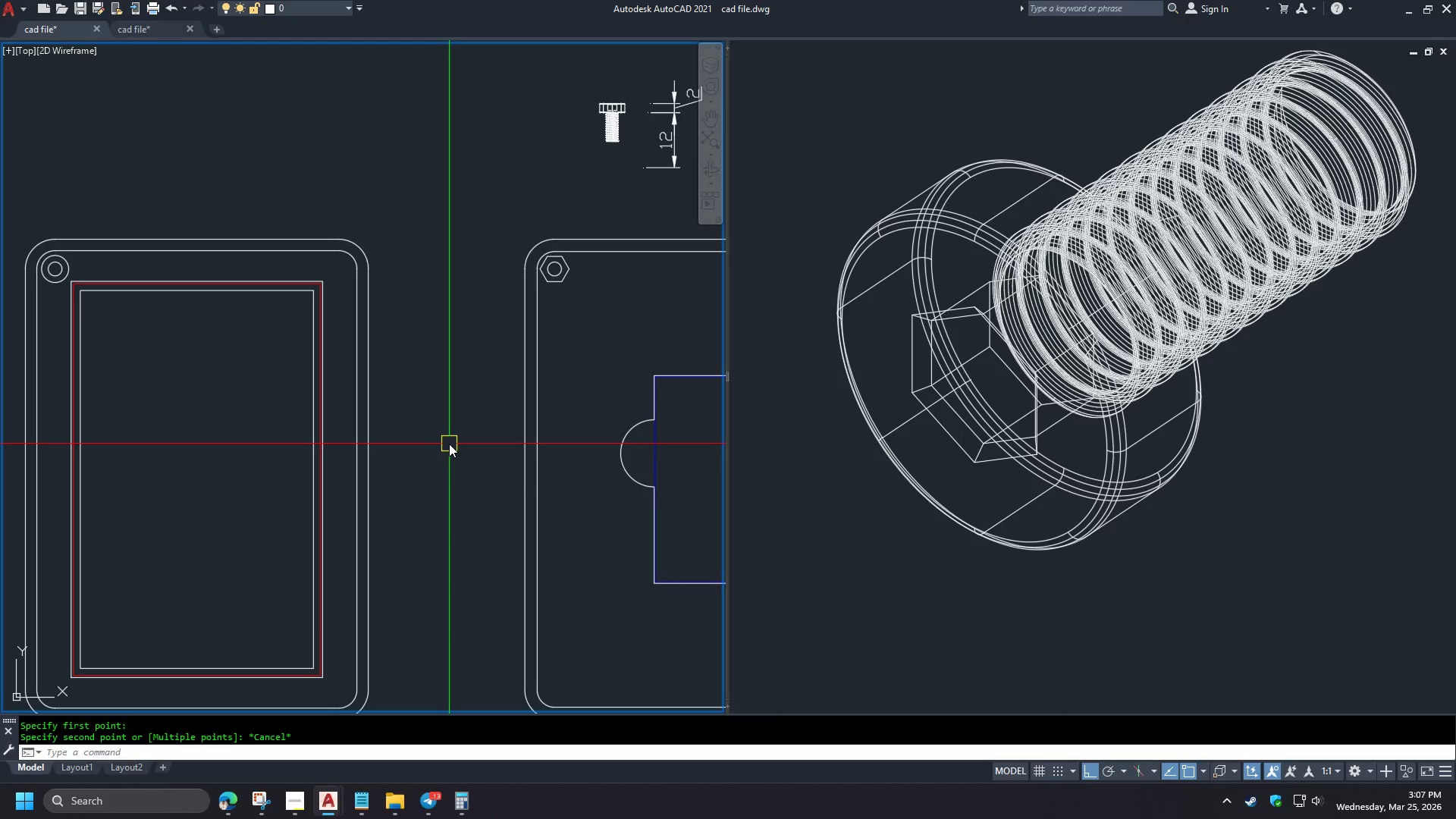 
scroll: coordinate [450, 444], scroll_direction: down, amount: 2.0
 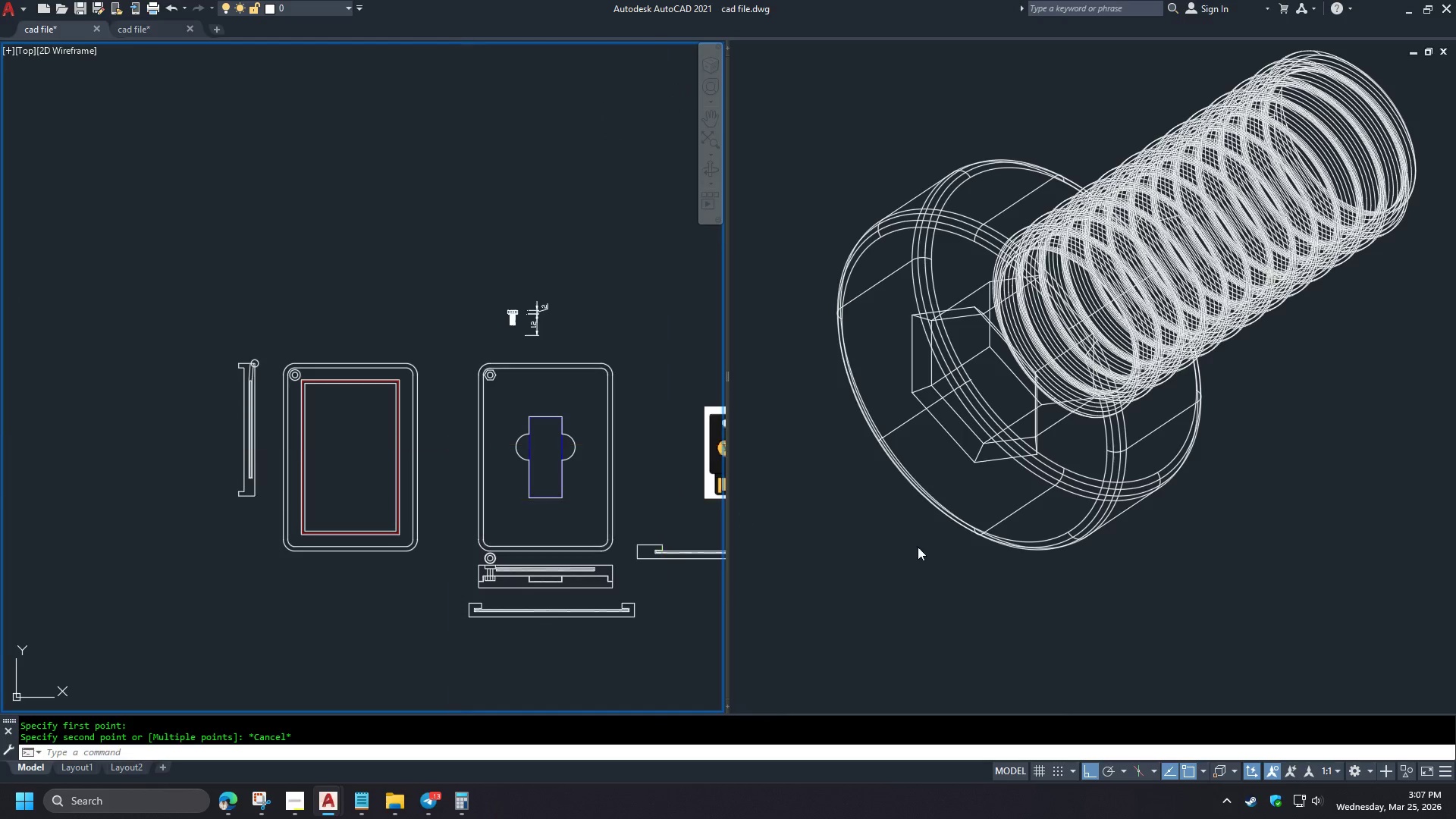 
left_click([877, 576])
 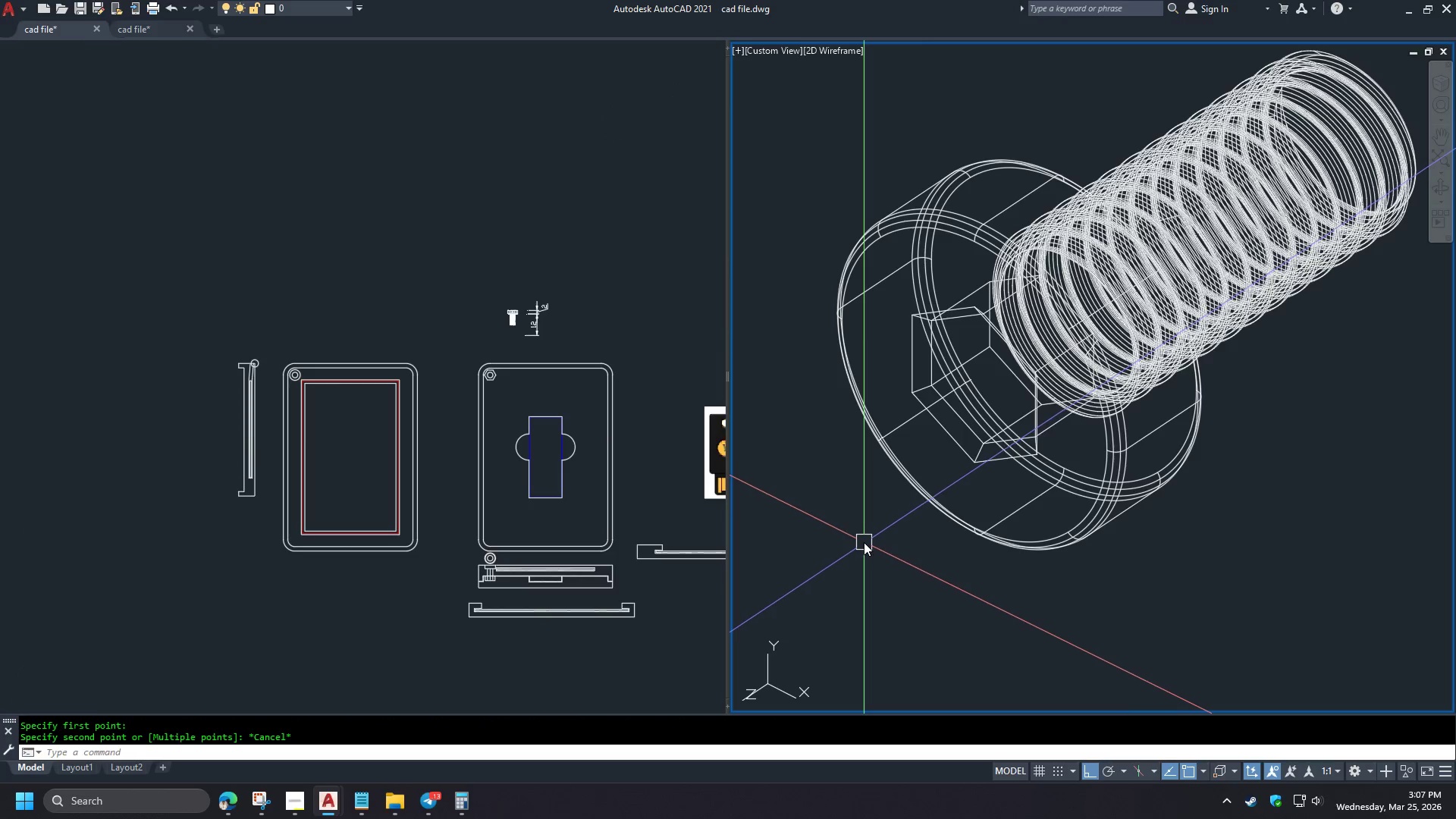 
scroll: coordinate [864, 542], scroll_direction: down, amount: 3.0
 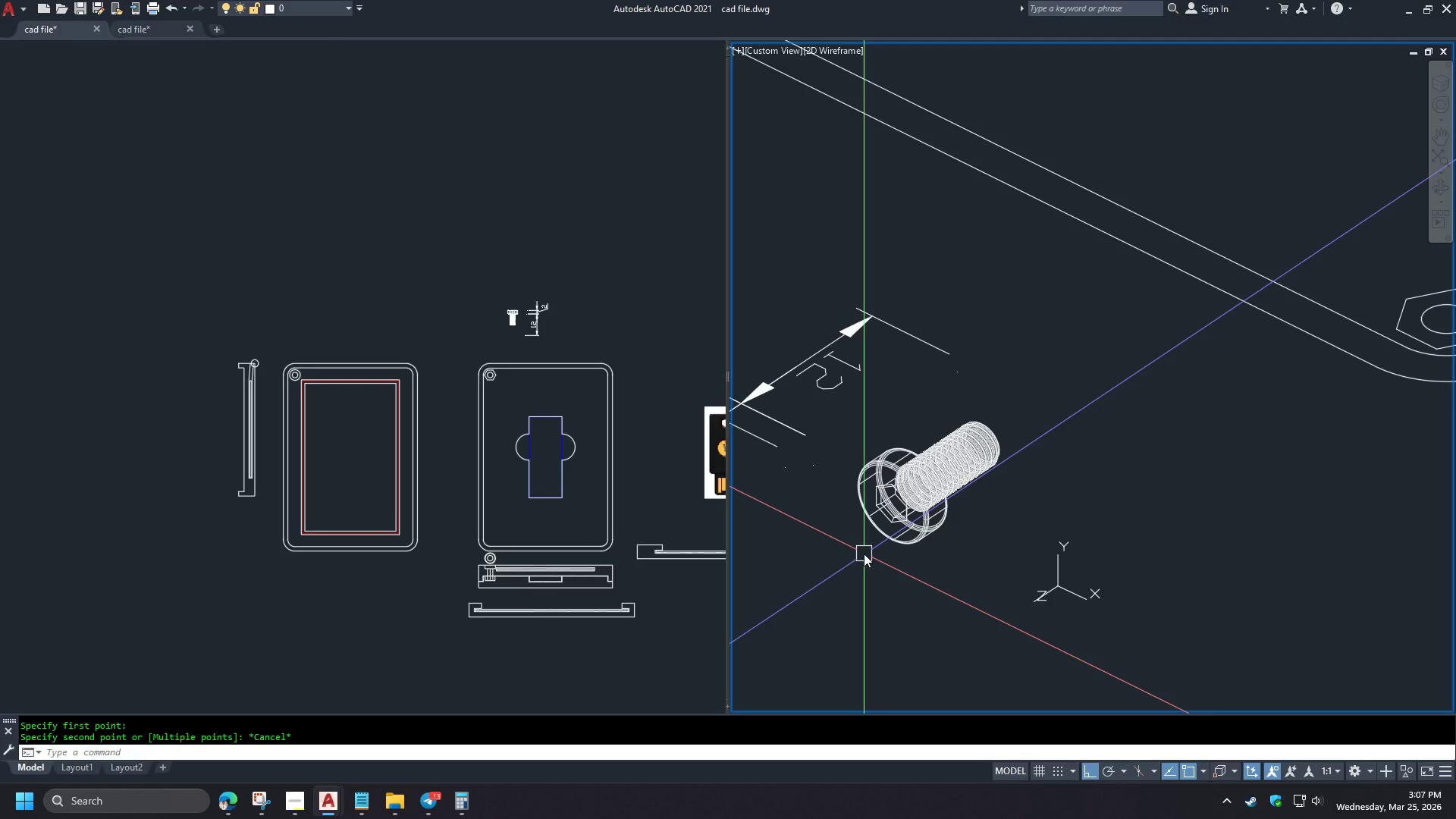 
wait(5.24)
 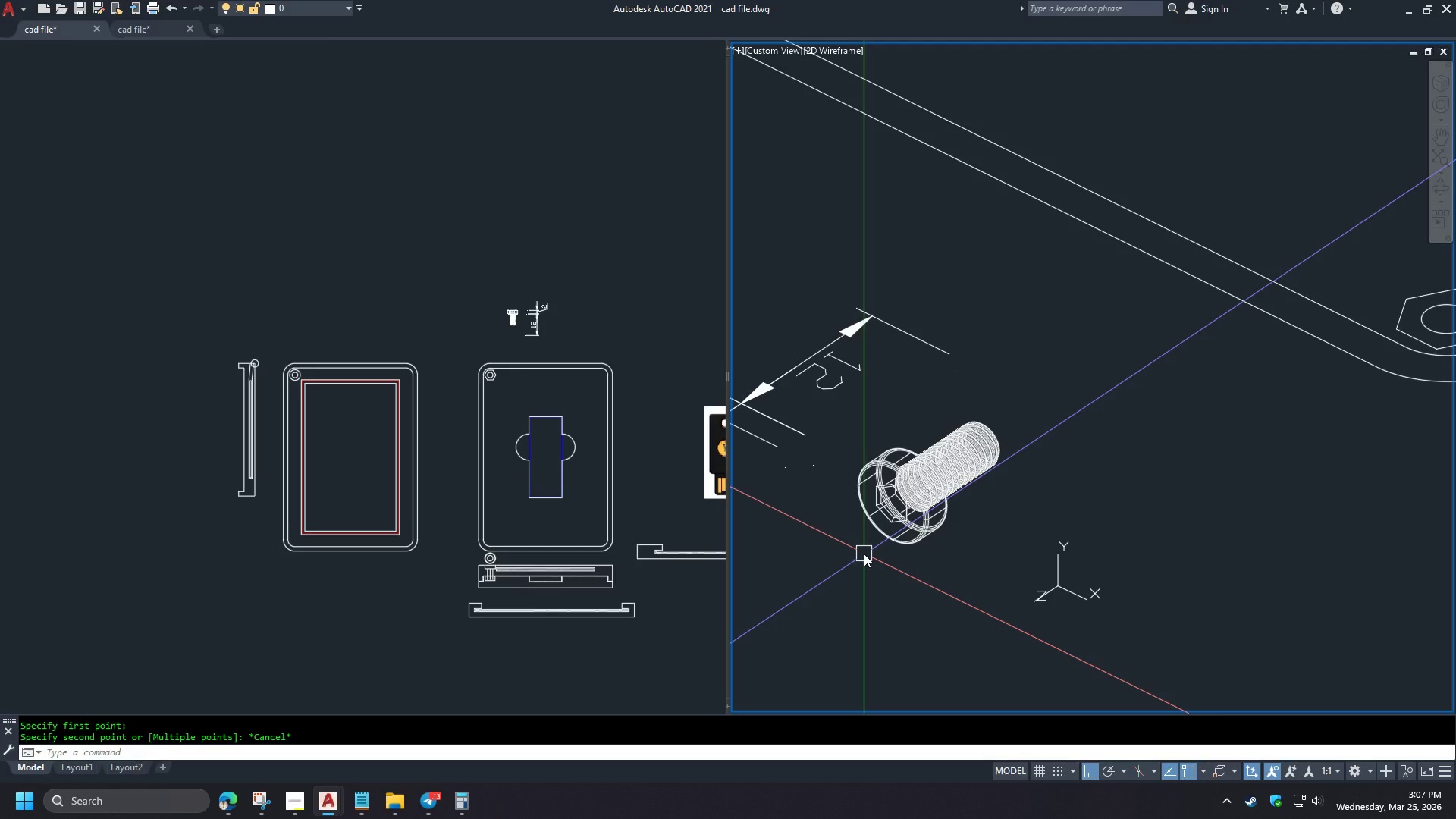 
left_click([610, 327])
 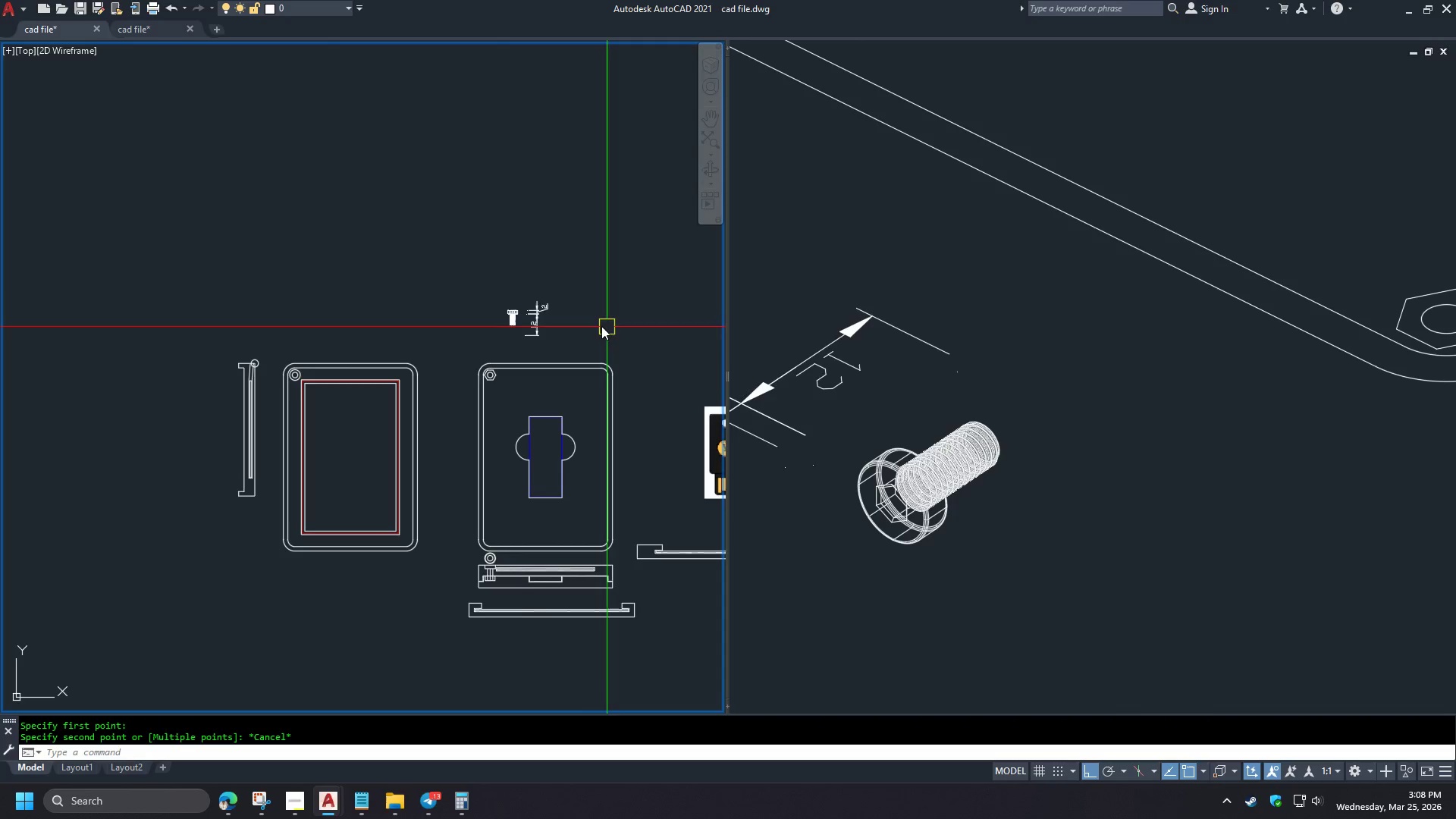 
type(uni )
 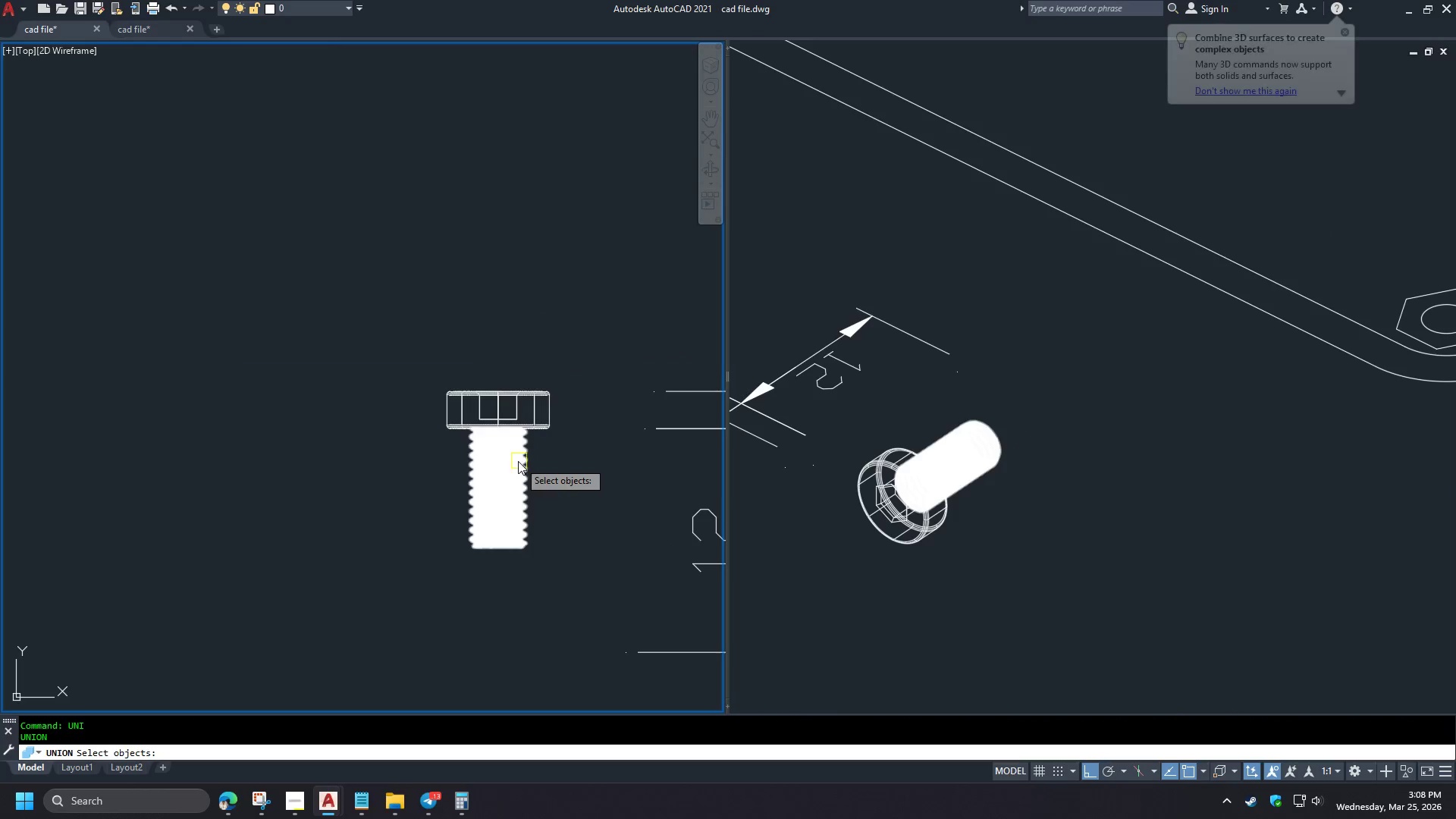 
left_click([517, 461])
 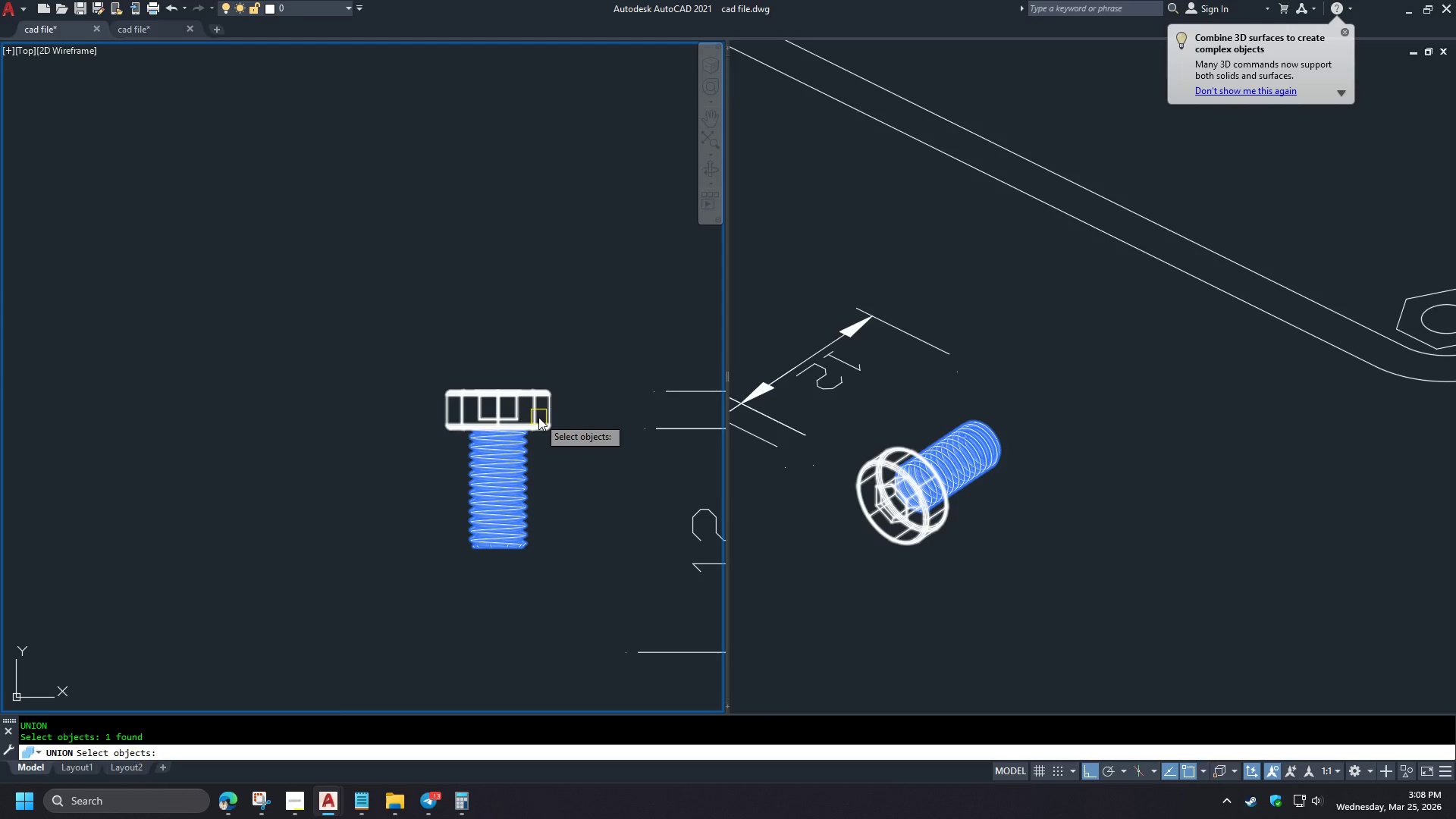 
scroll: coordinate [522, 365], scroll_direction: up, amount: 5.0
 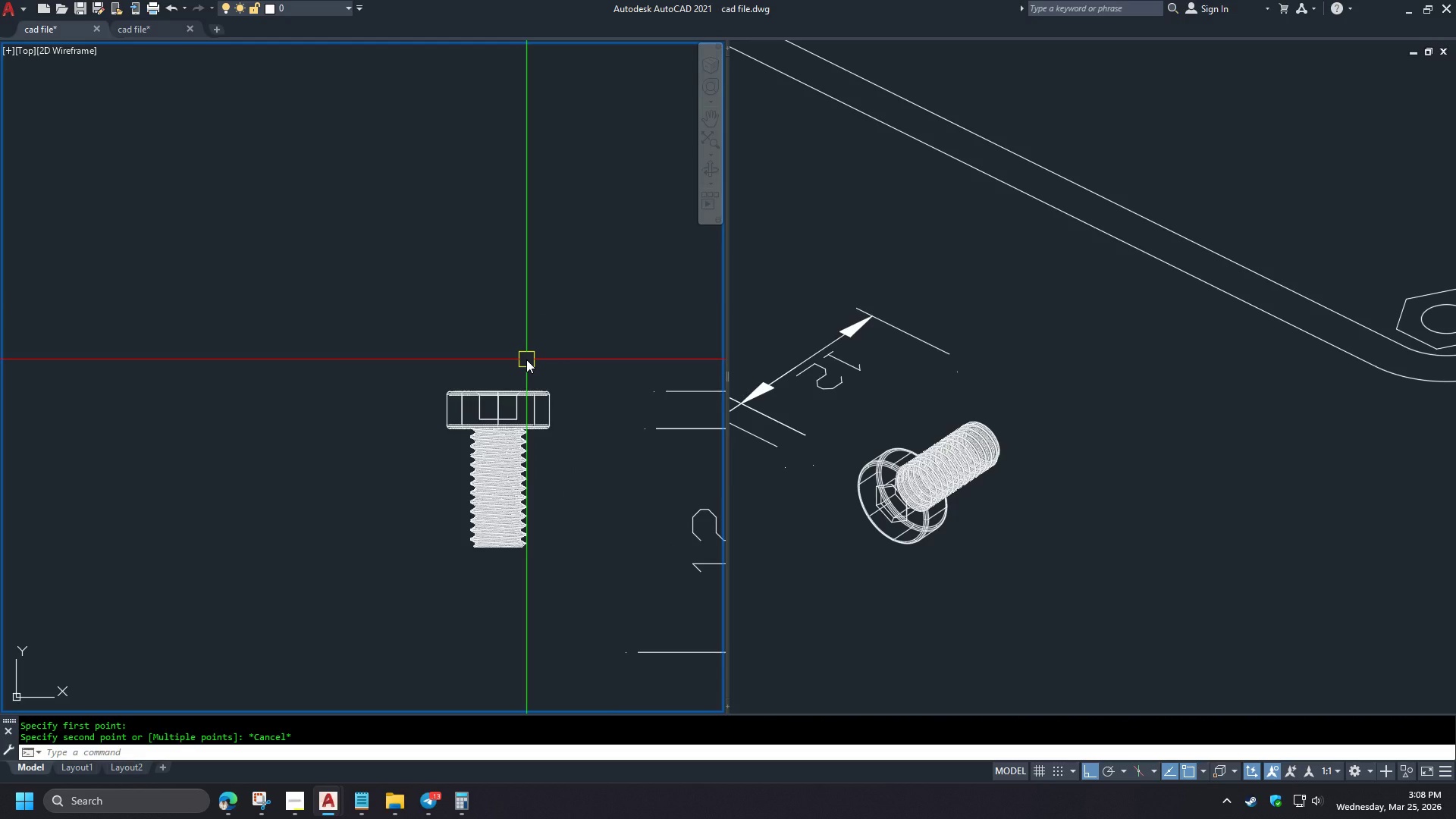 
left_click([538, 417])
 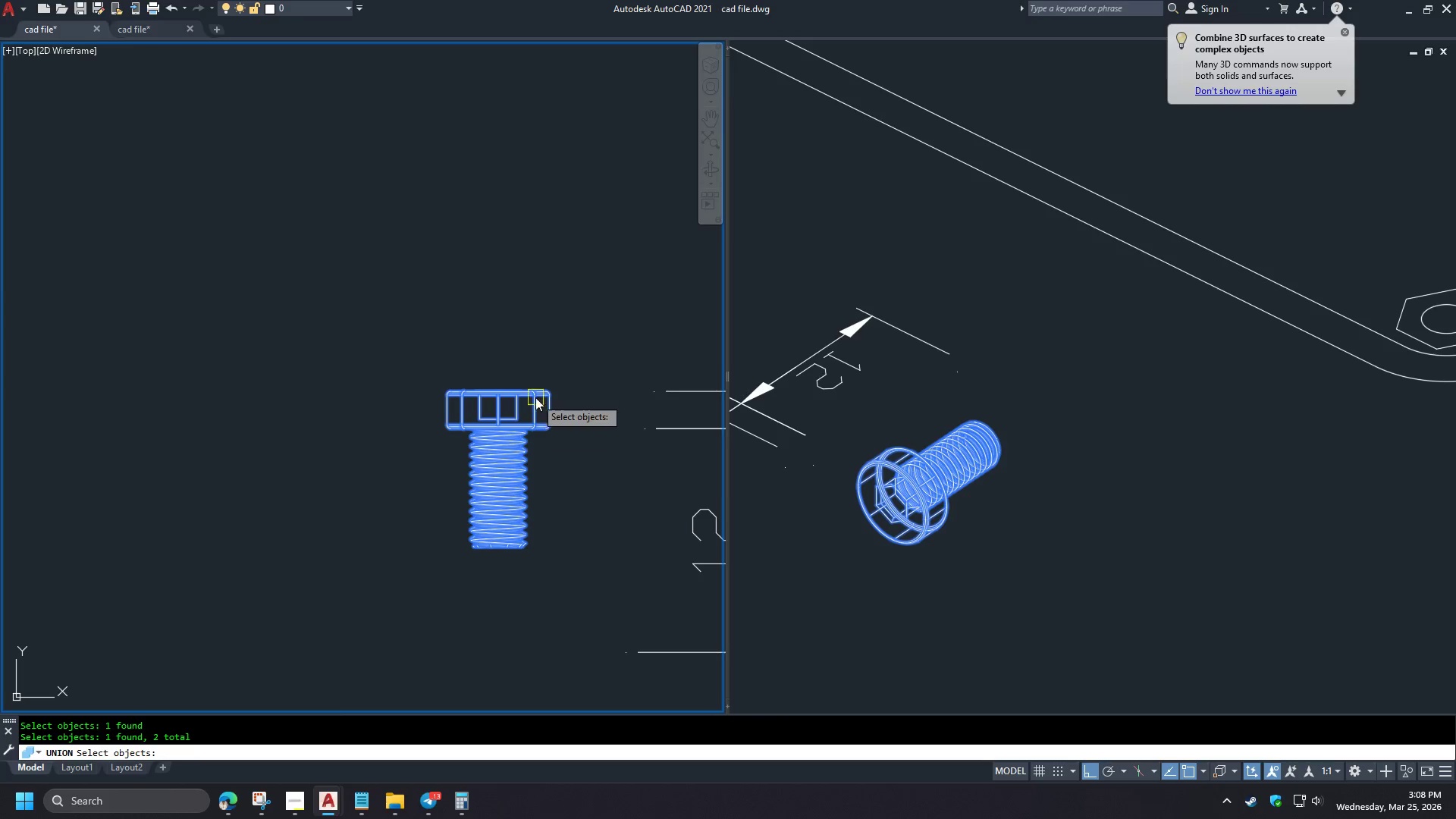 
key(Space)
 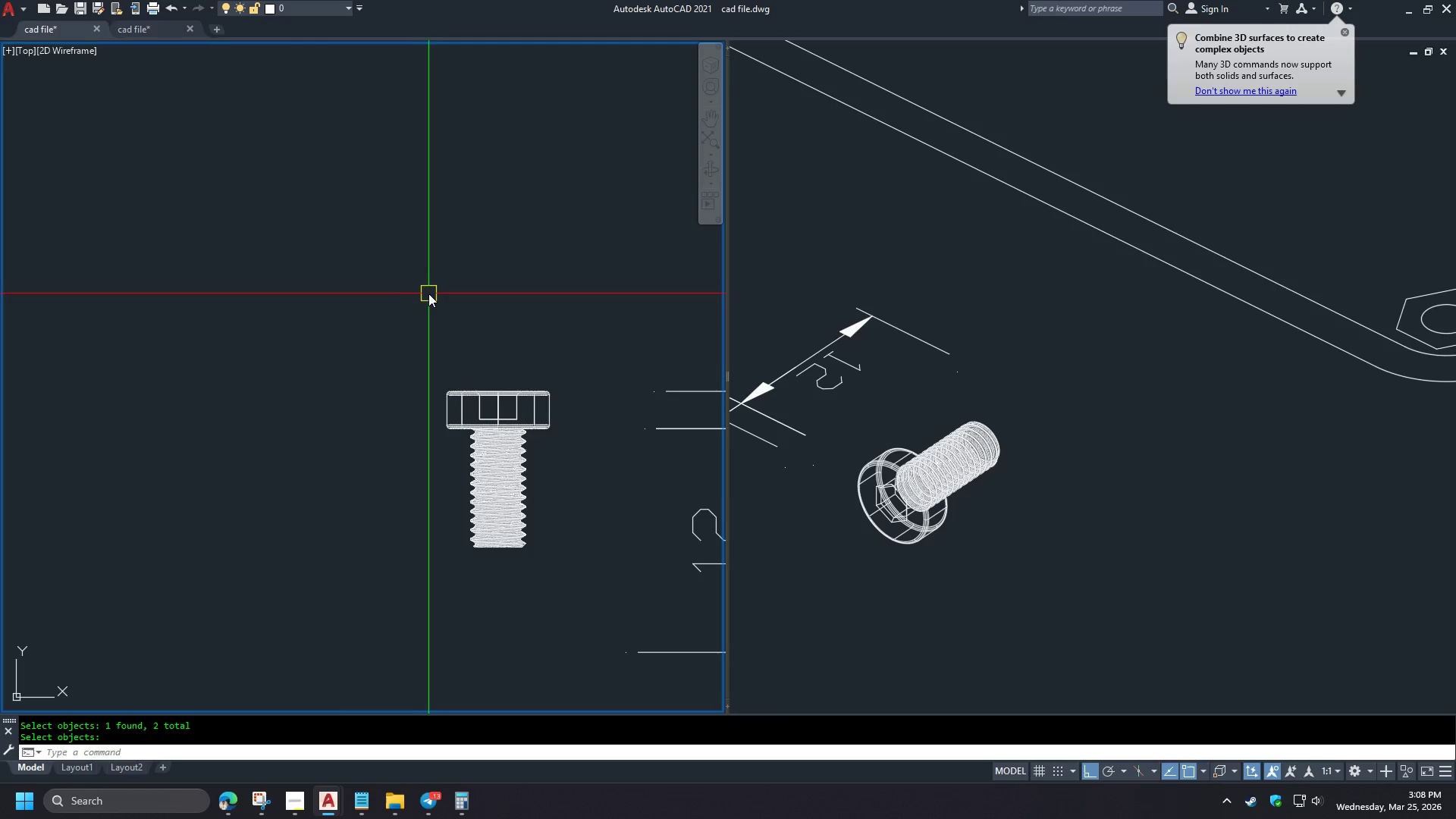 
scroll: coordinate [388, 345], scroll_direction: down, amount: 5.0
 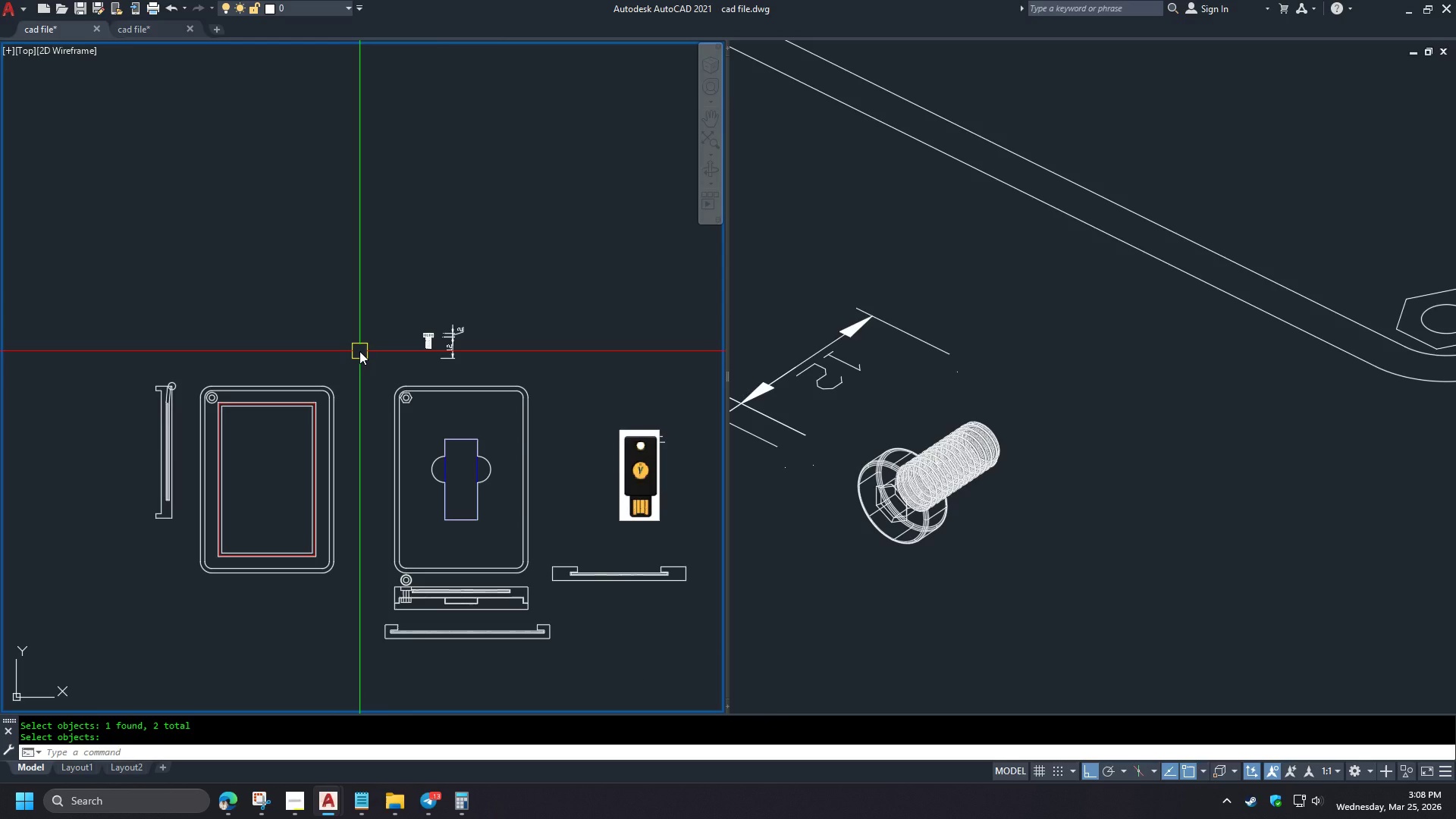 
wait(5.92)
 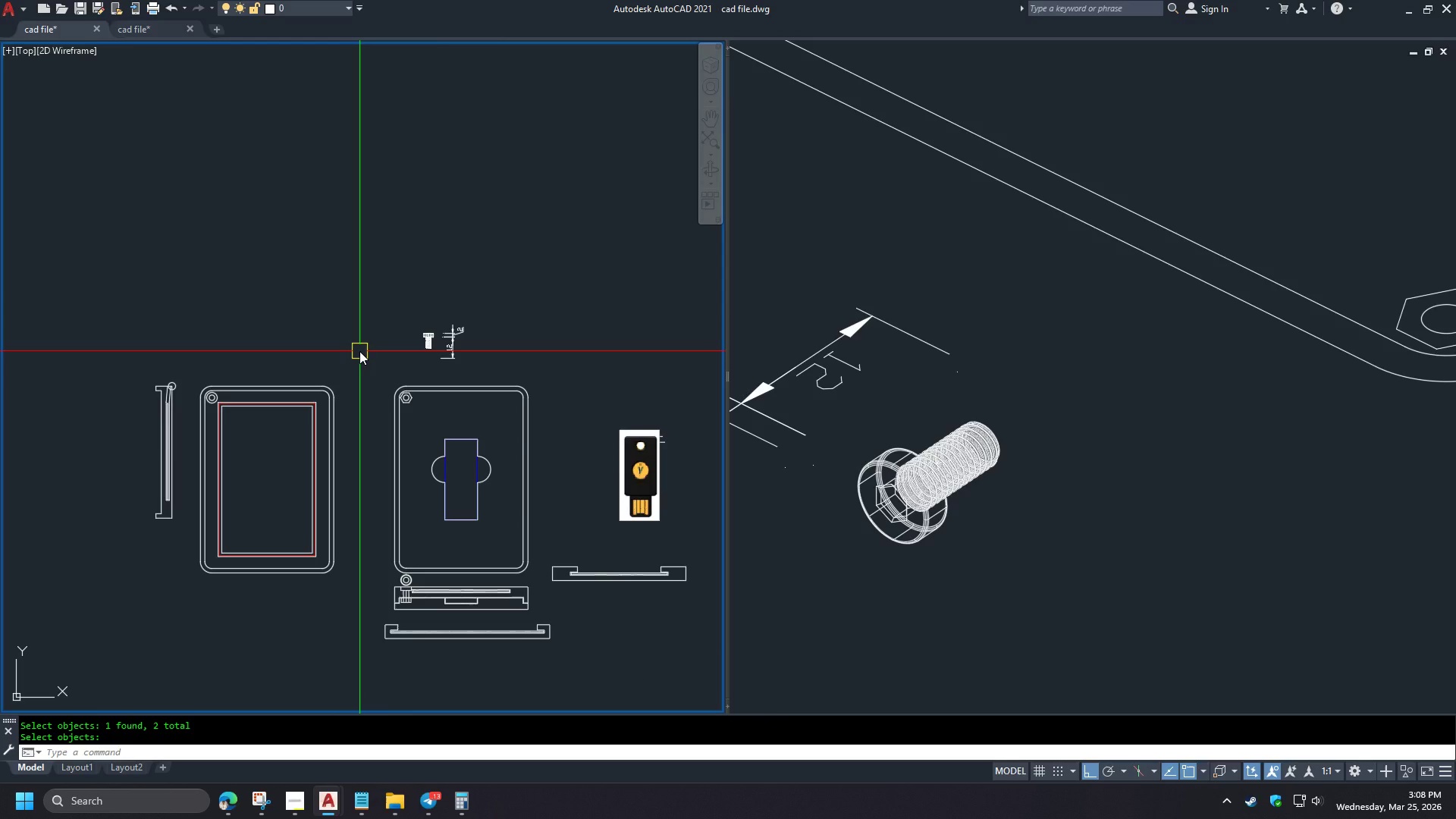 
scroll: coordinate [457, 436], scroll_direction: up, amount: 5.0
 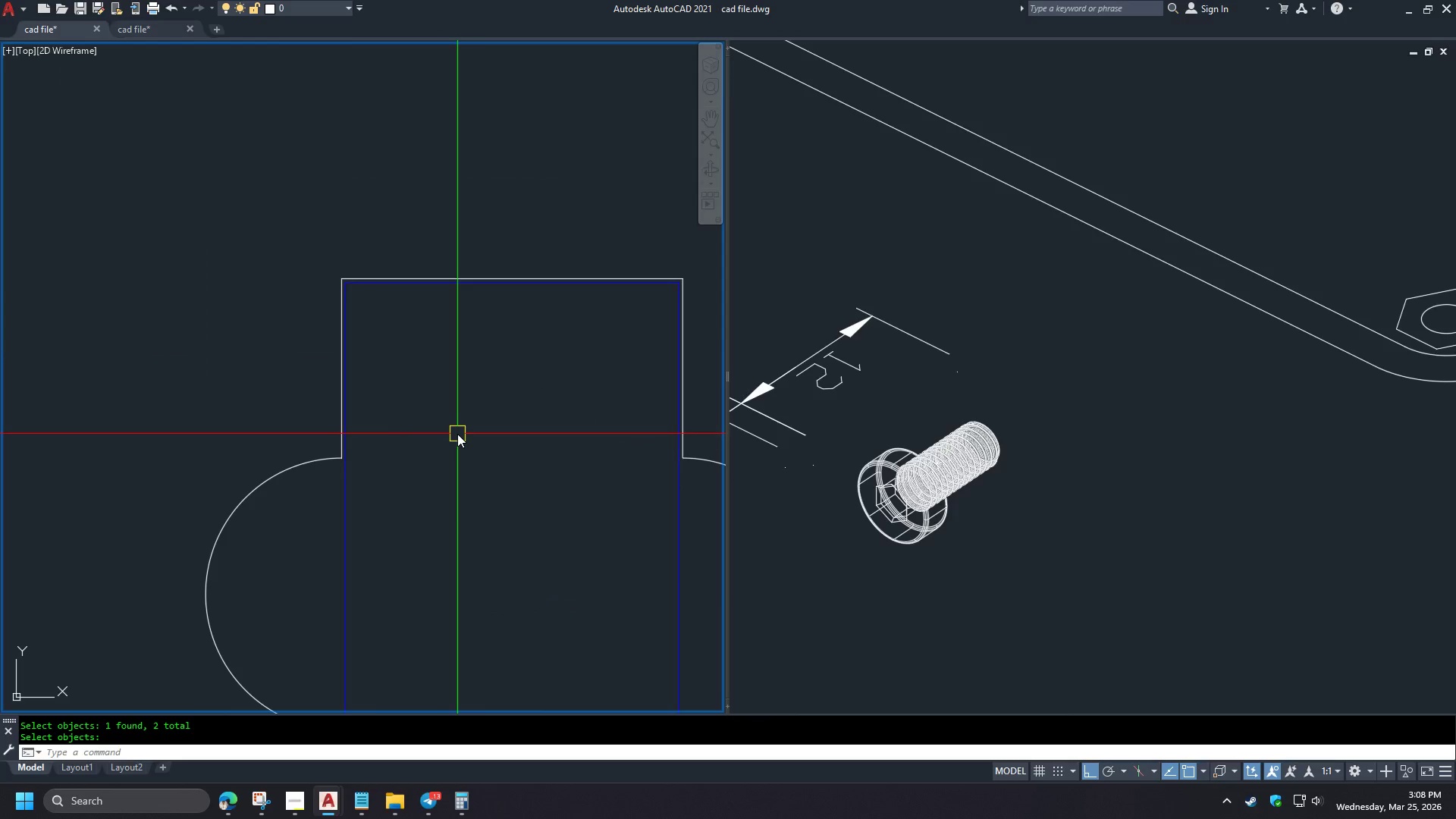 
scroll: coordinate [457, 434], scroll_direction: down, amount: 2.0
 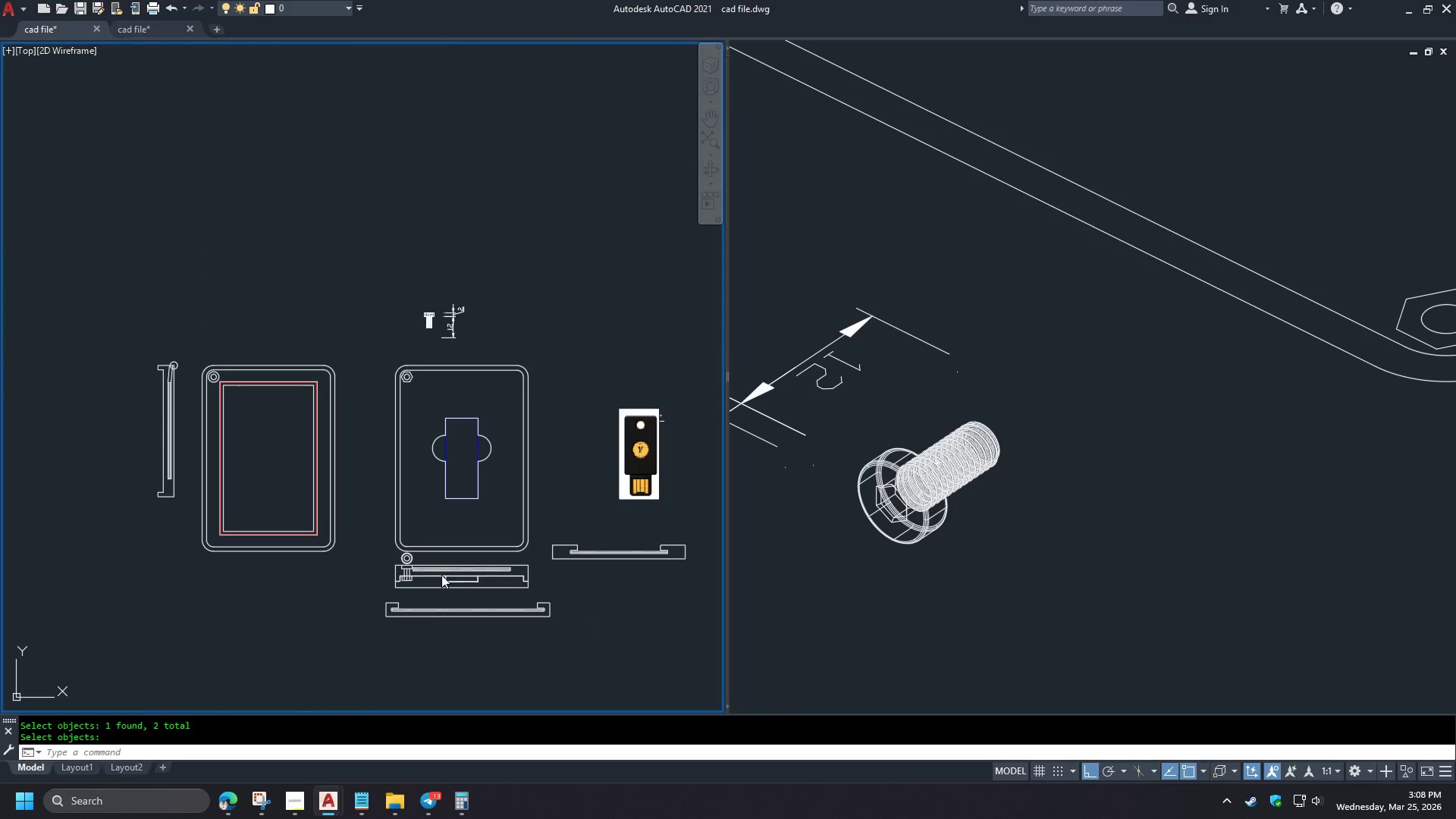 
scroll: coordinate [400, 573], scroll_direction: up, amount: 4.0
 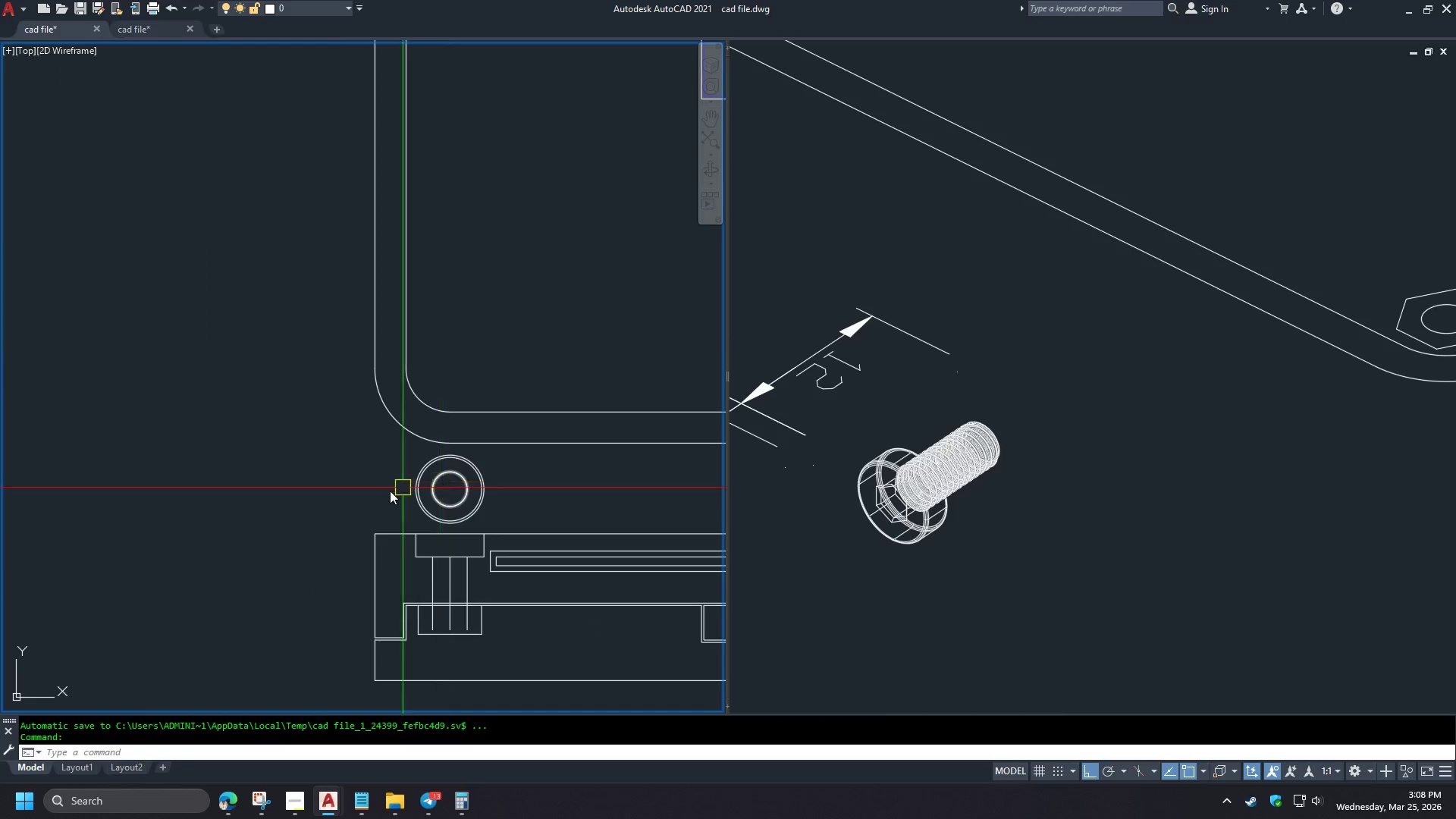 
scroll: coordinate [370, 447], scroll_direction: down, amount: 4.0
 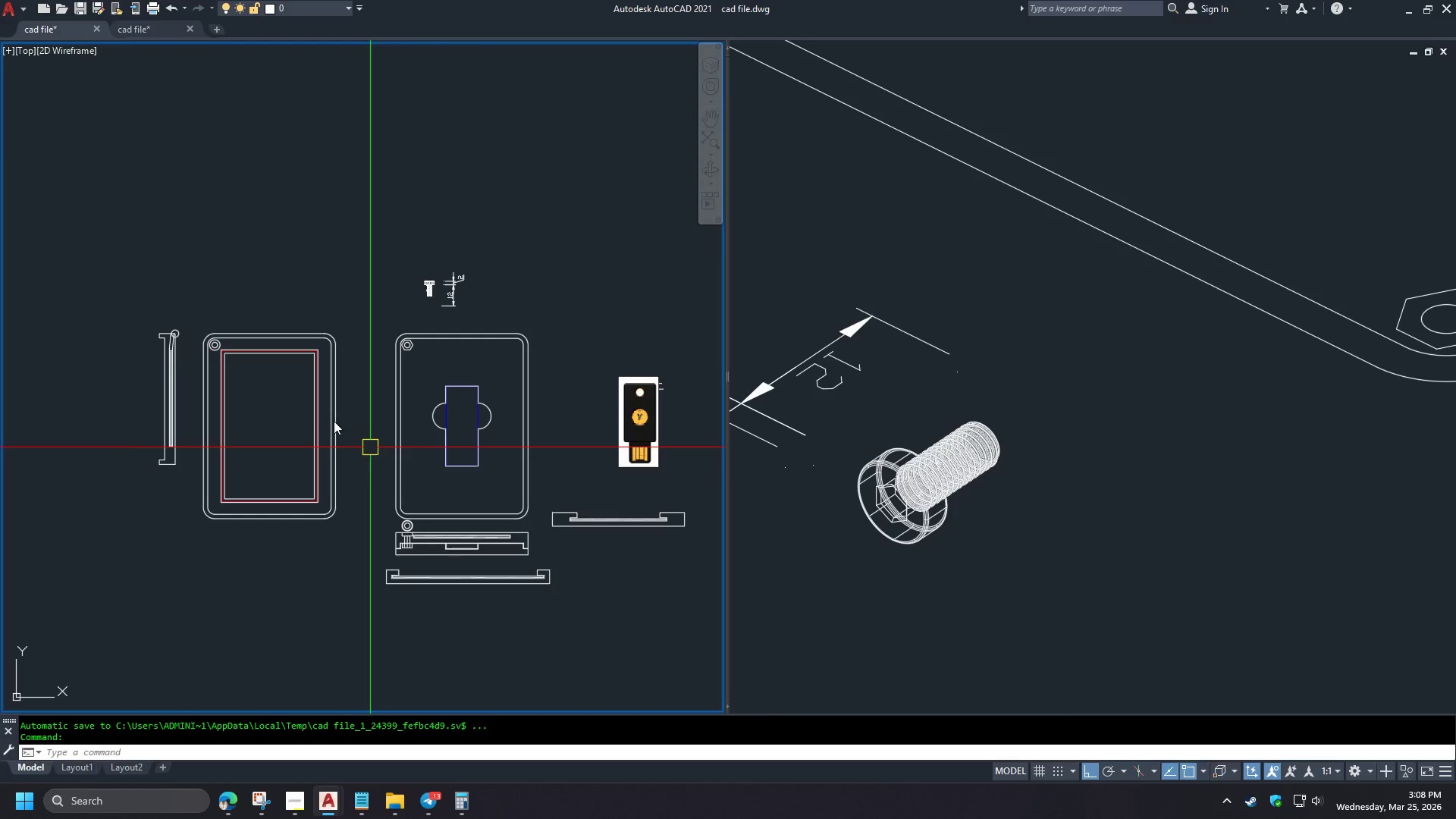 
left_click([178, 394])
 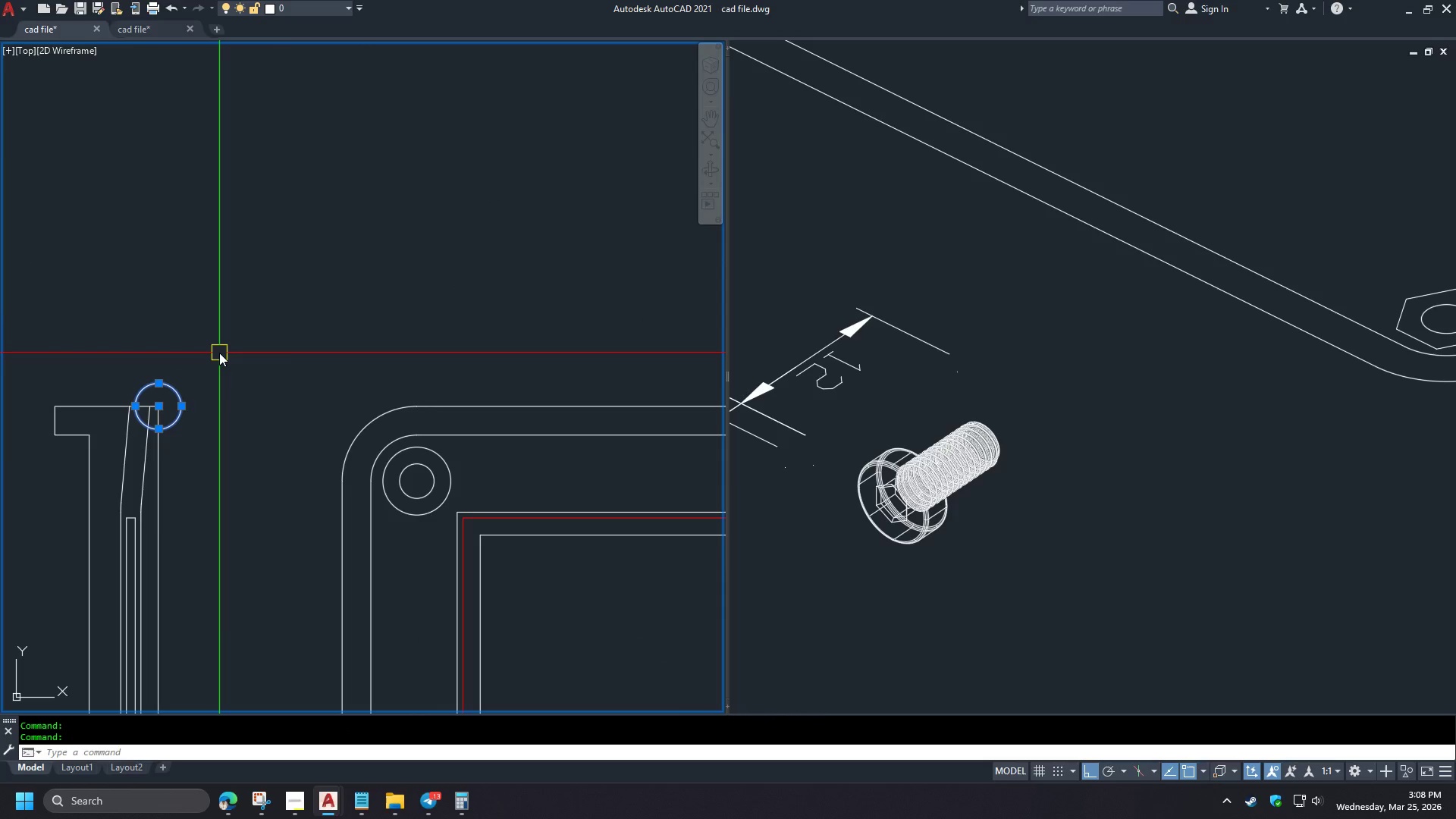 
key(E)
 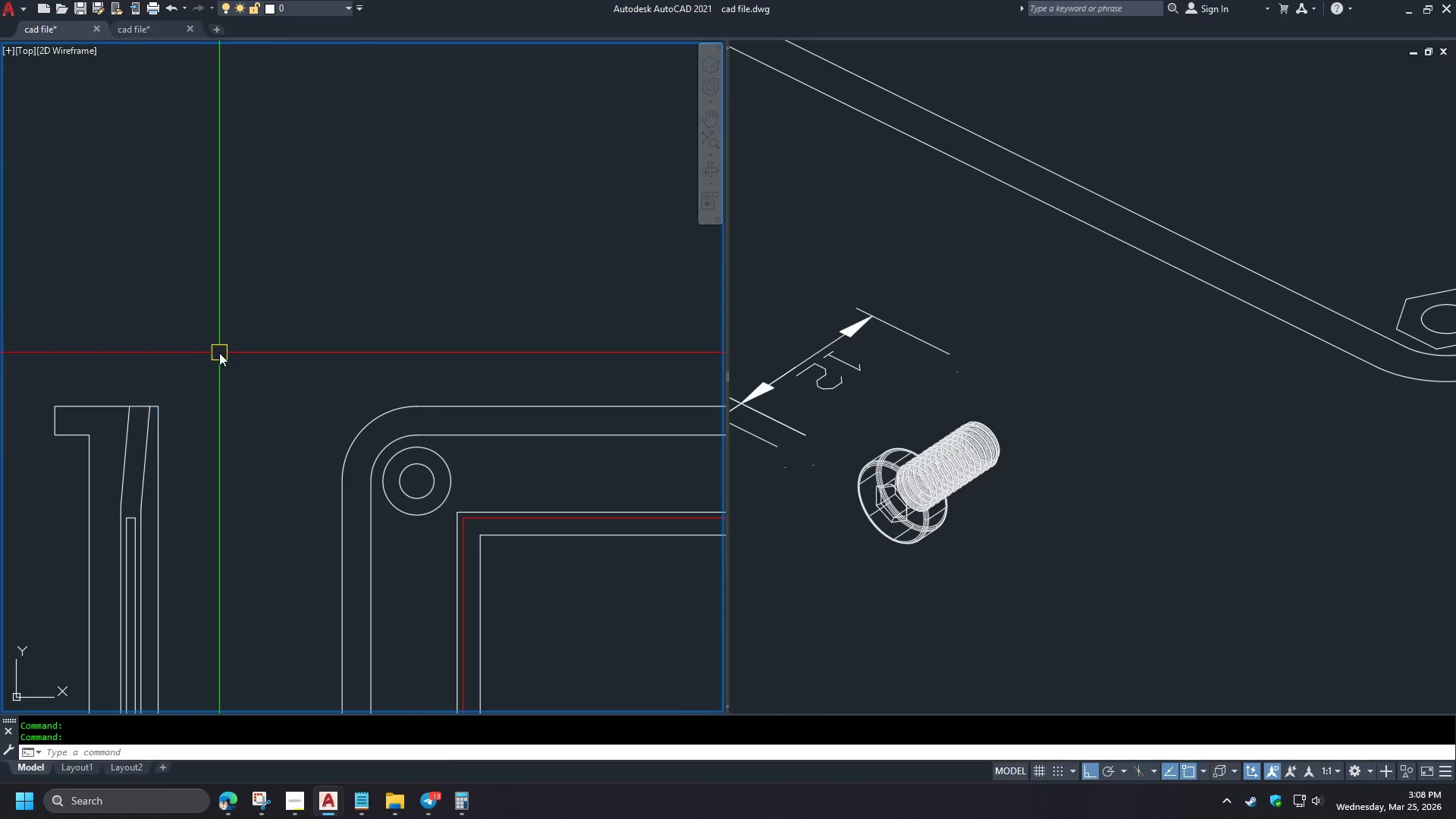 
key(Space)
 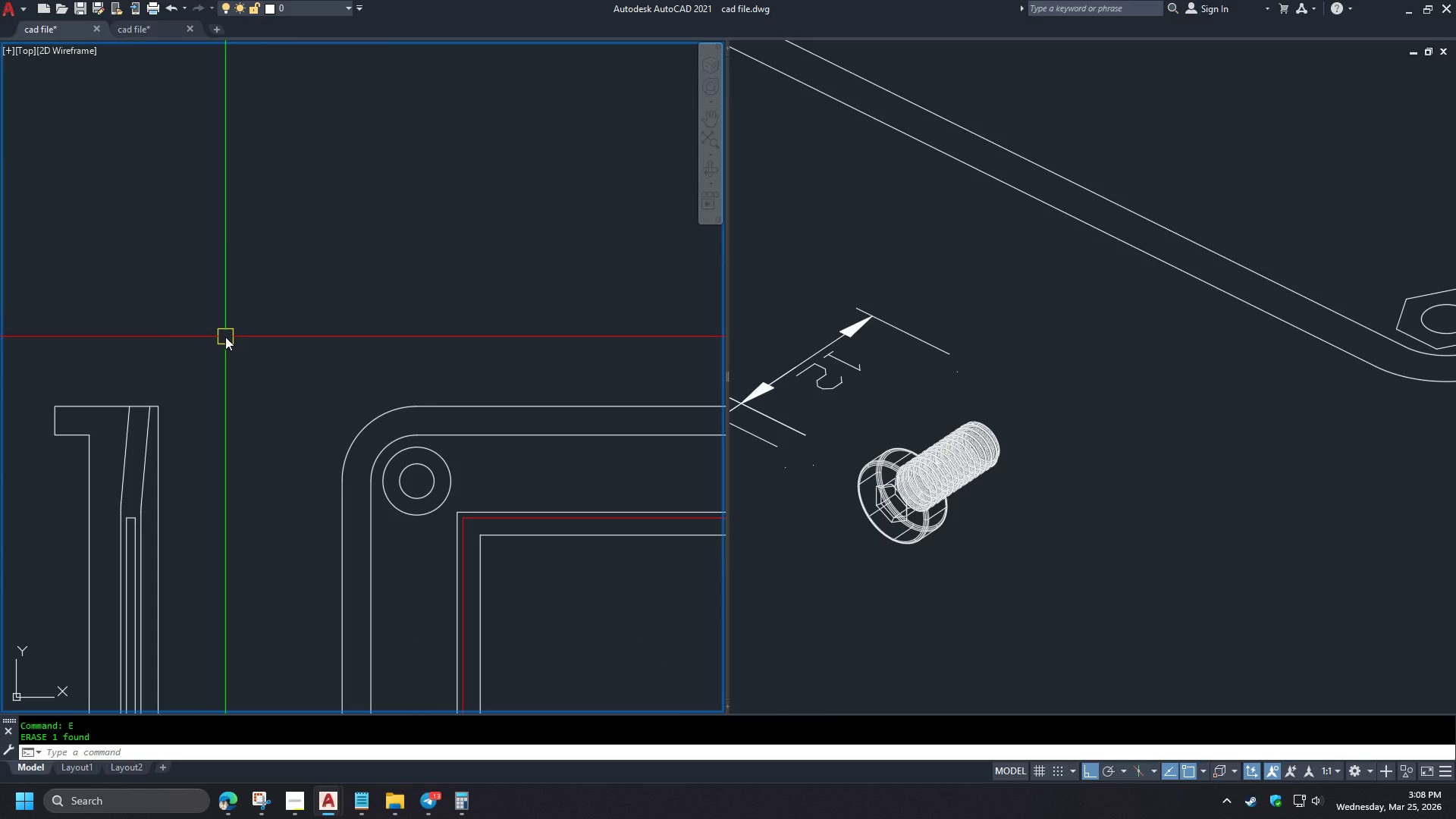 
scroll: coordinate [165, 312], scroll_direction: up, amount: 4.0
 